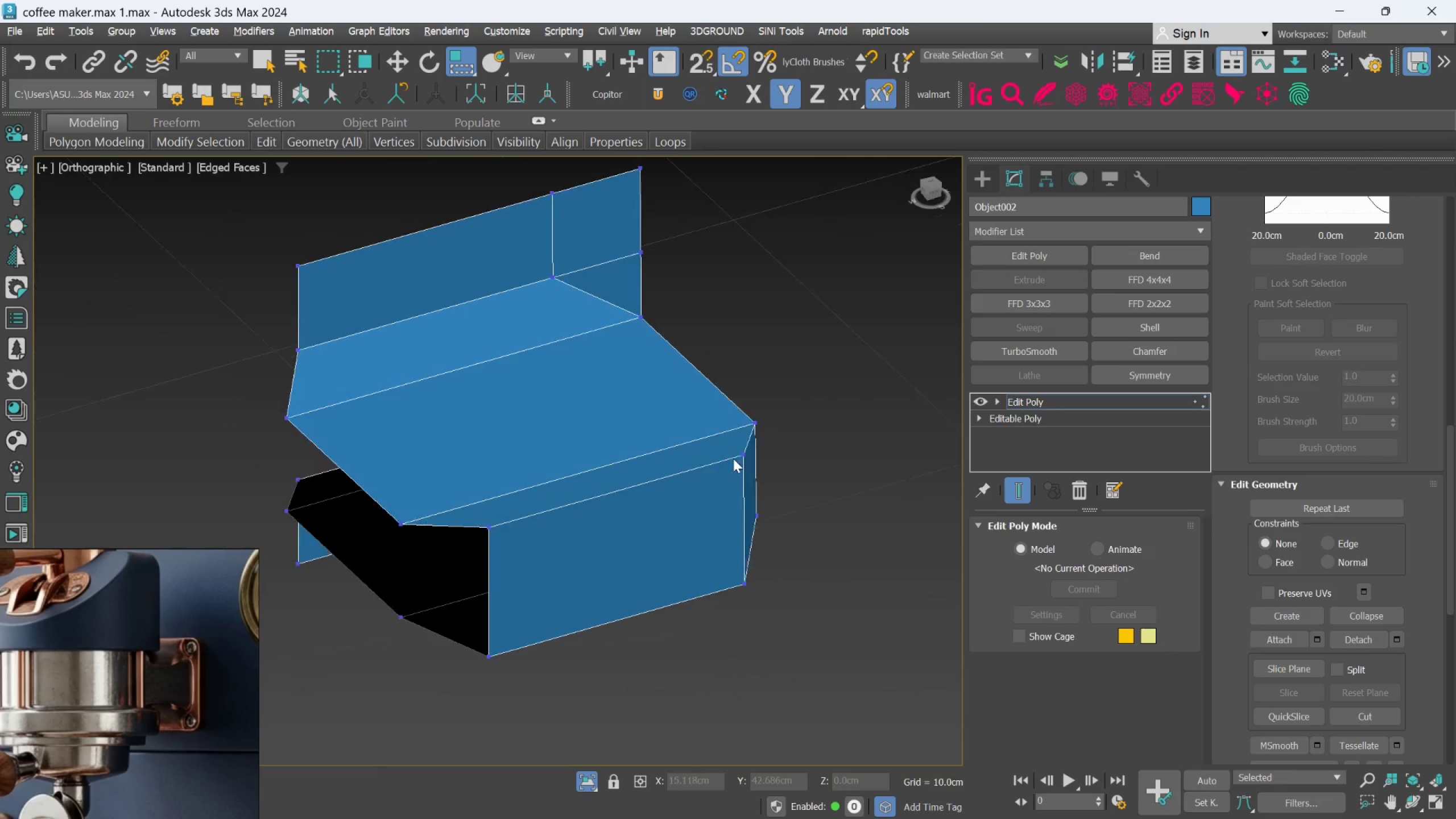 
hold_key(key=AltLeft, duration=1.51)
 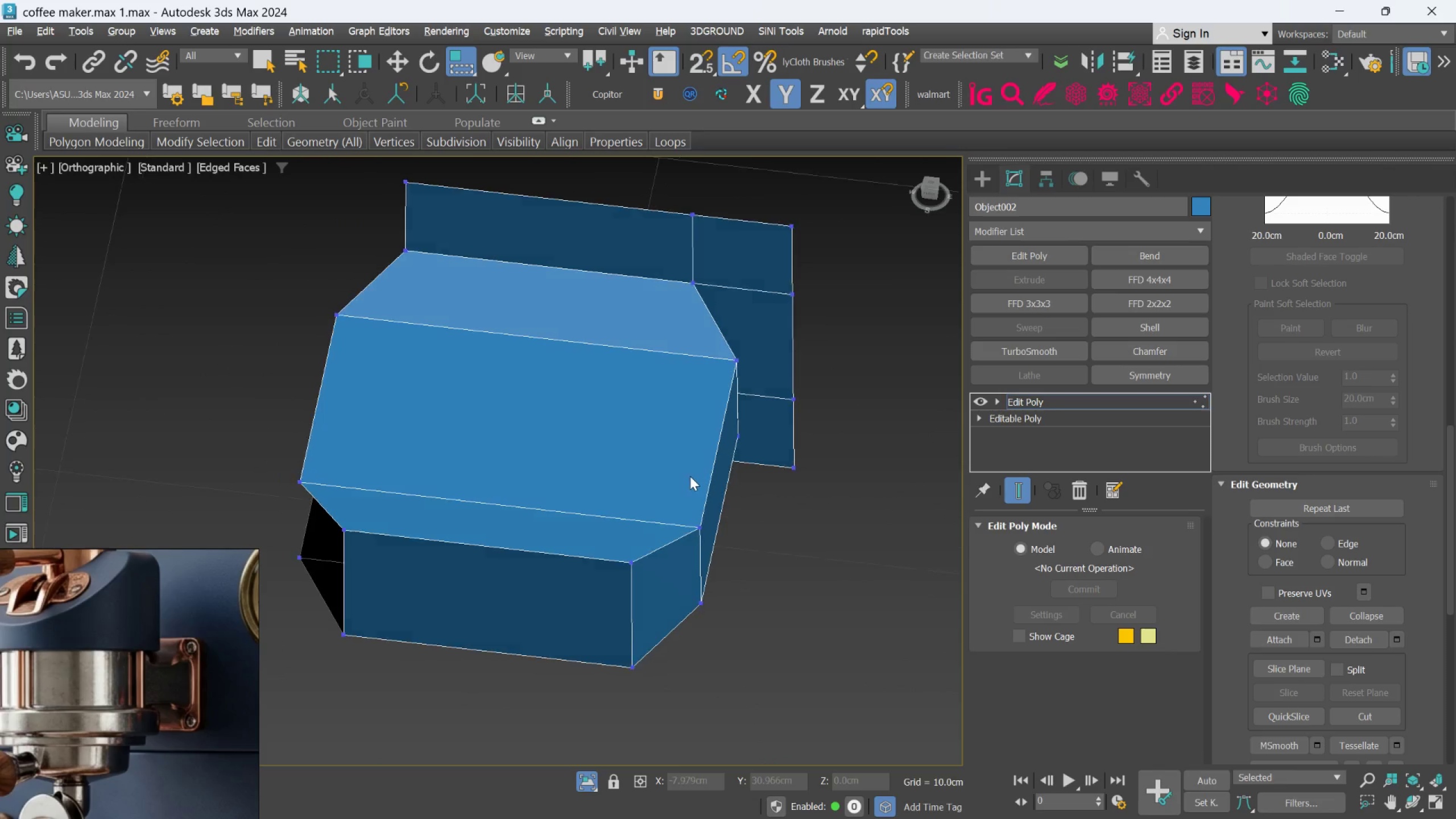 
hold_key(key=AltLeft, duration=1.53)
 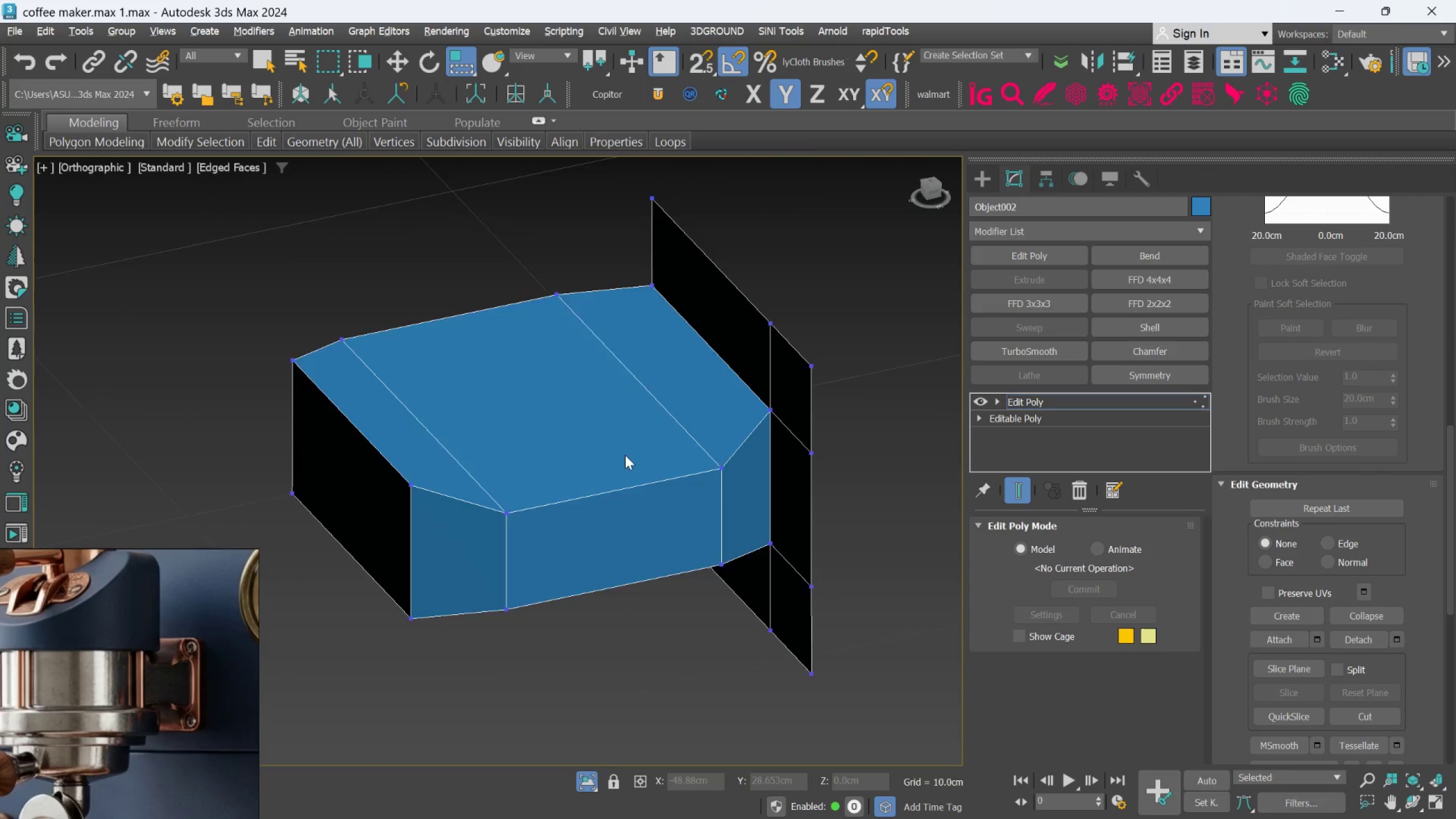 
hold_key(key=AltLeft, duration=0.94)
 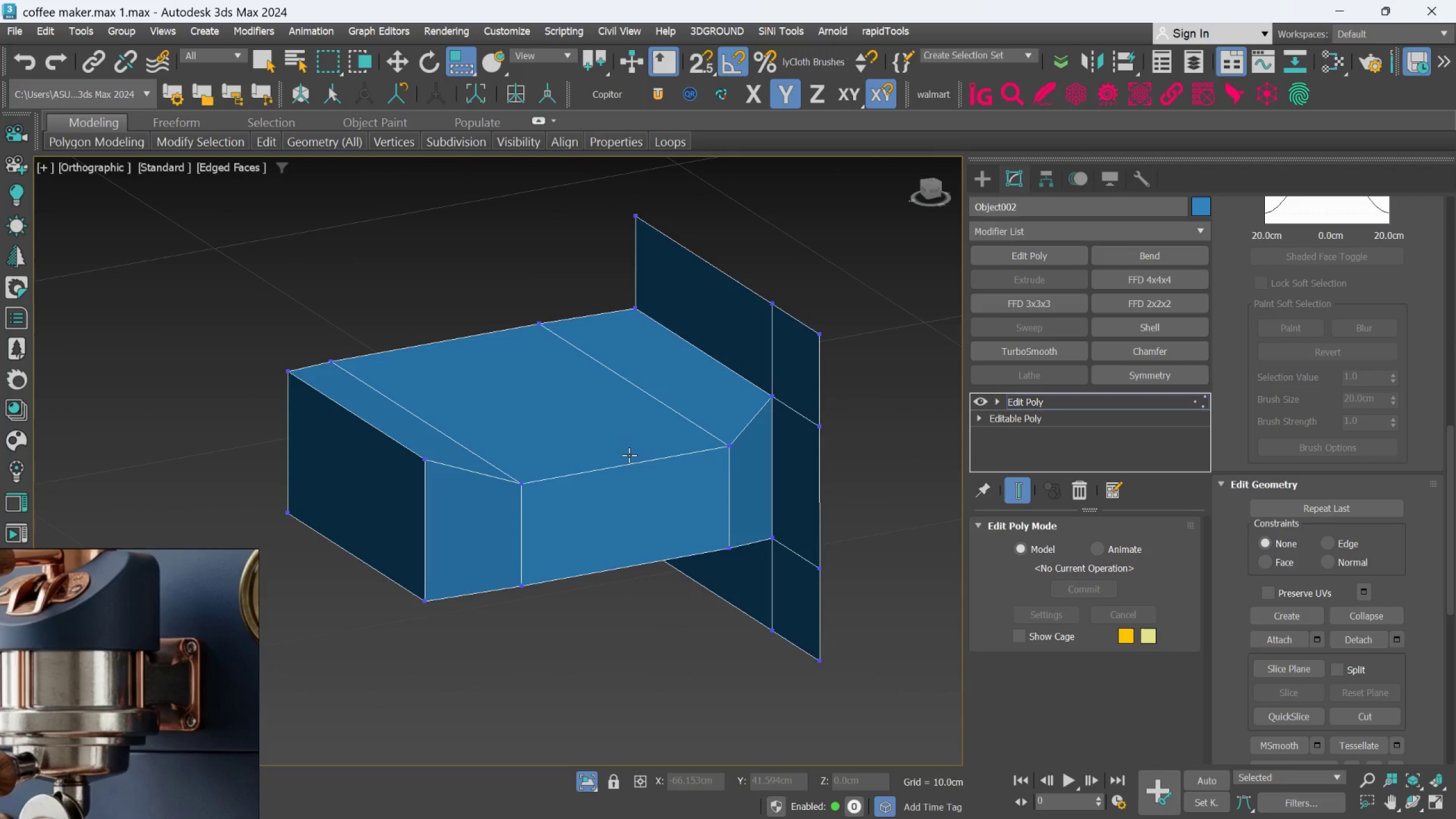 
hold_key(key=AltLeft, duration=0.89)
 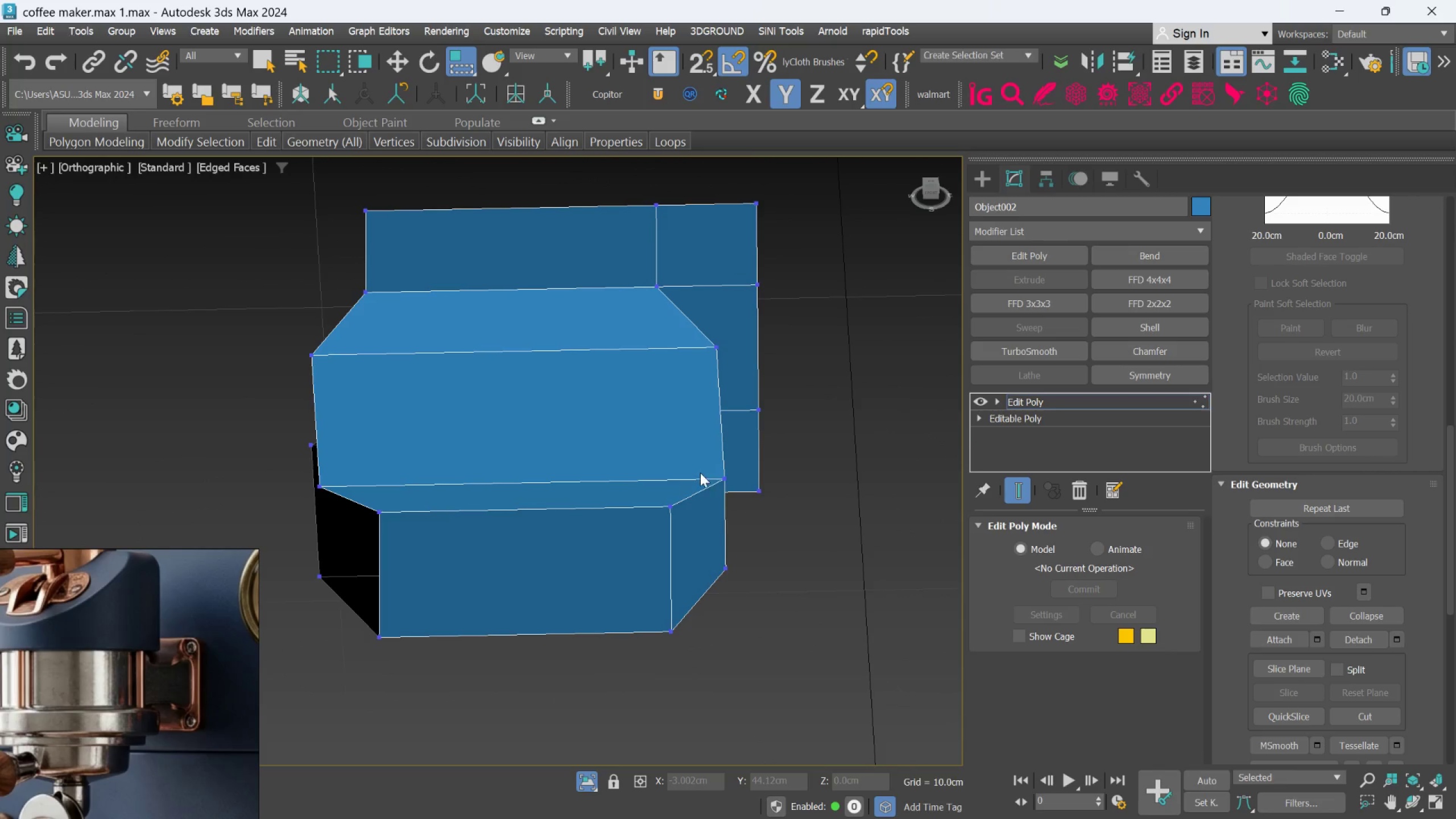 
hold_key(key=AltLeft, duration=0.64)
 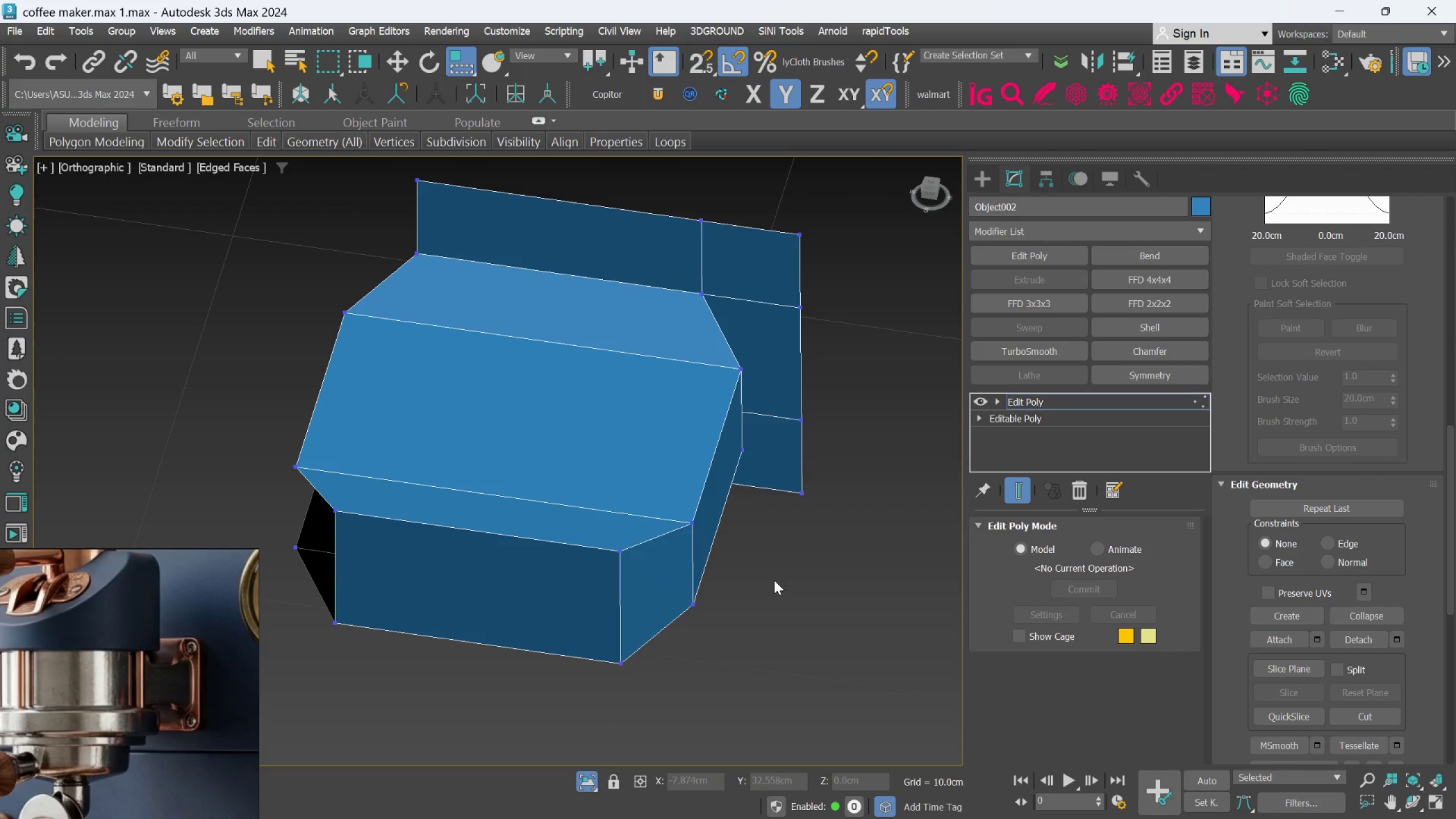 
left_click([772, 579])
 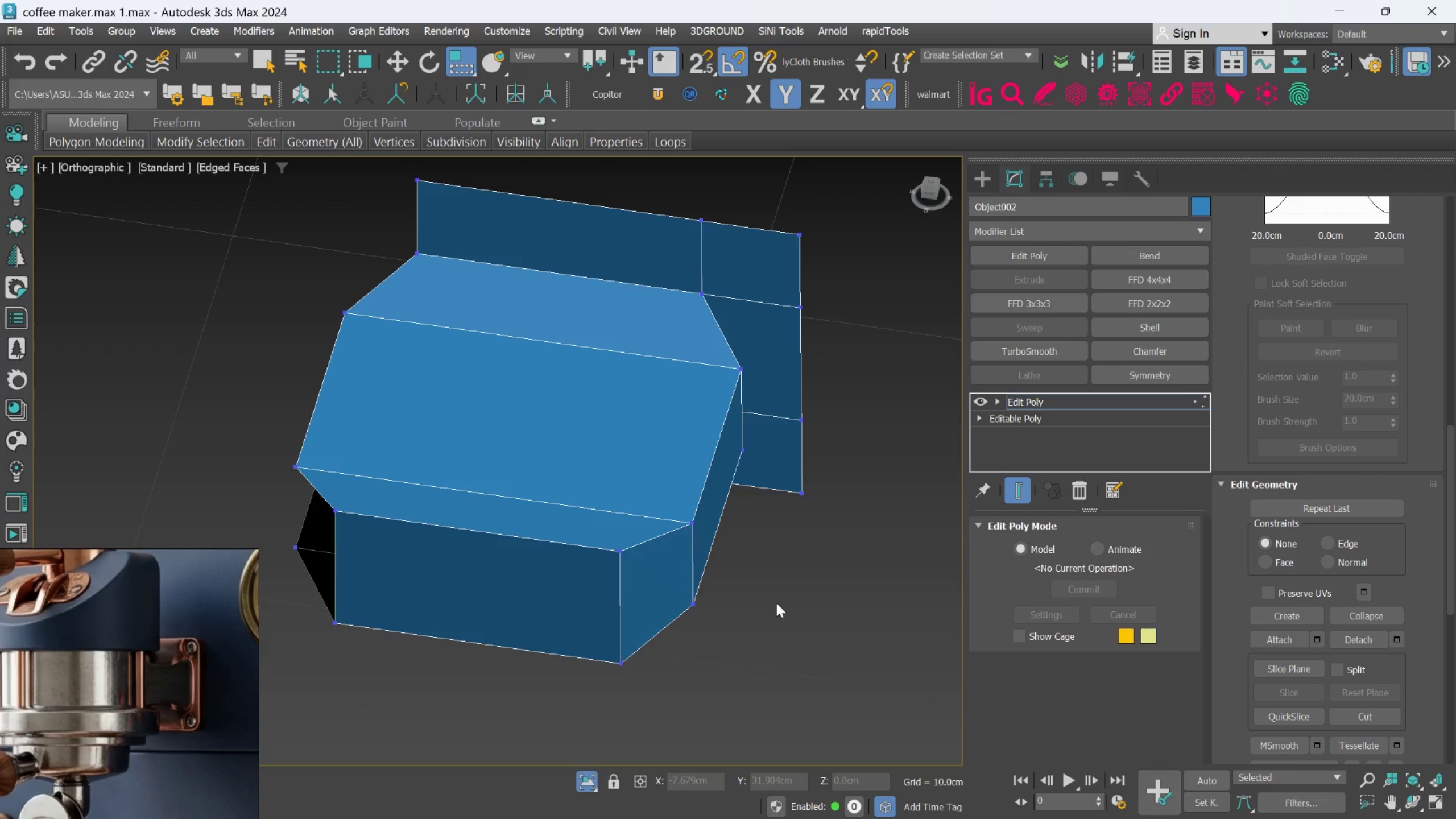 
hold_key(key=AltLeft, duration=0.78)
 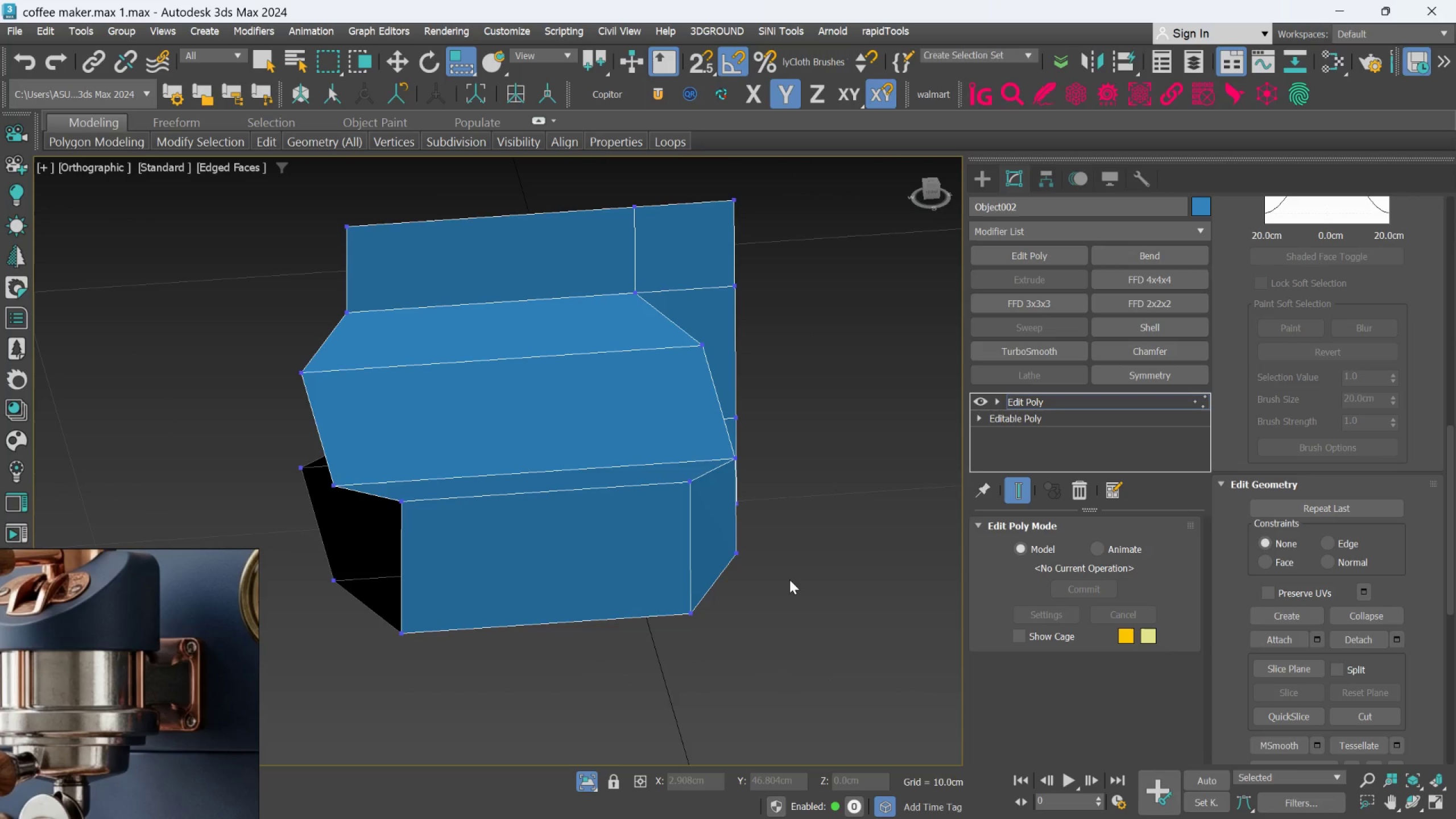 
hold_key(key=AltLeft, duration=1.44)
 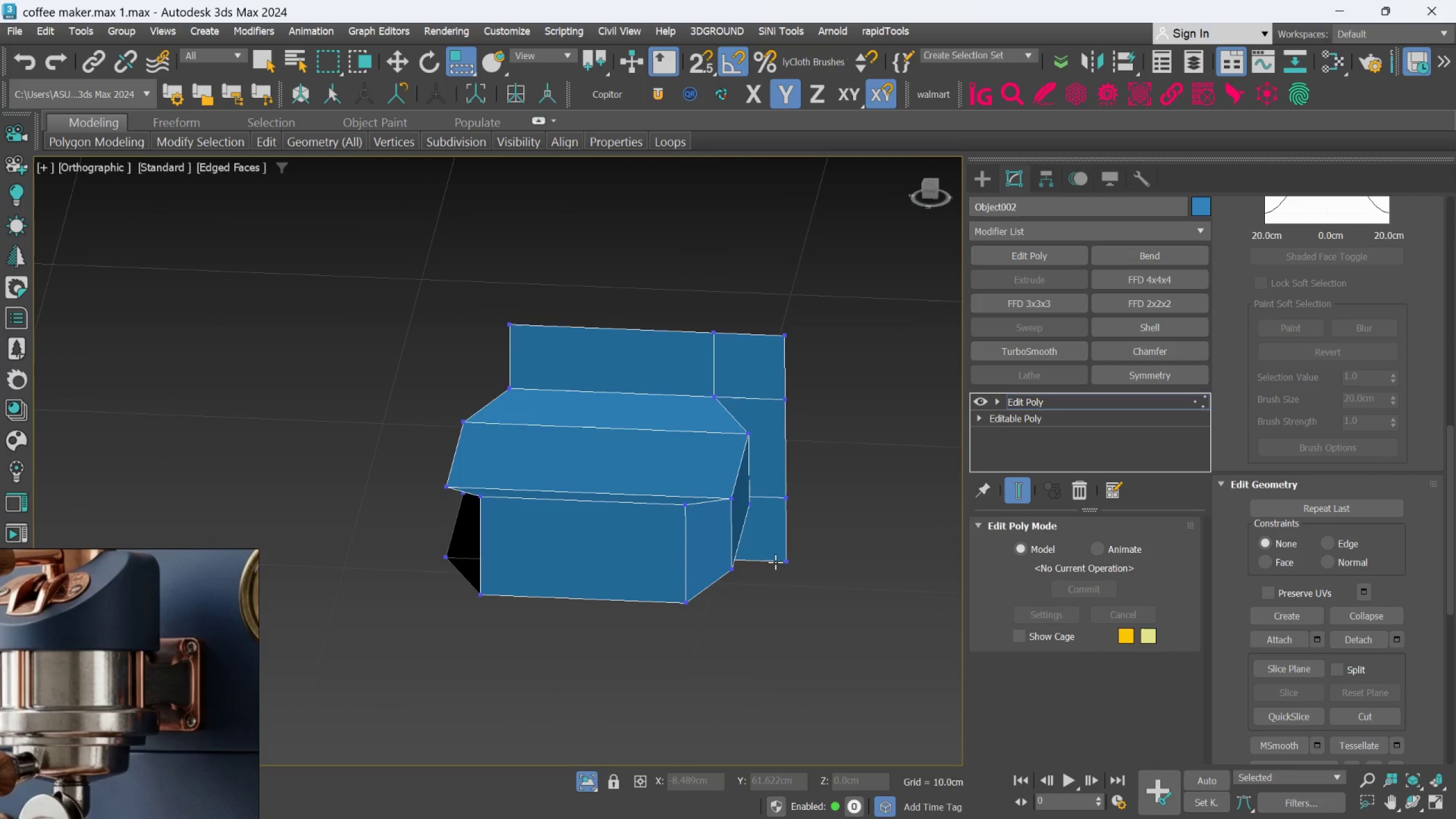 
scroll: coordinate [789, 580], scroll_direction: down, amount: 1.0
 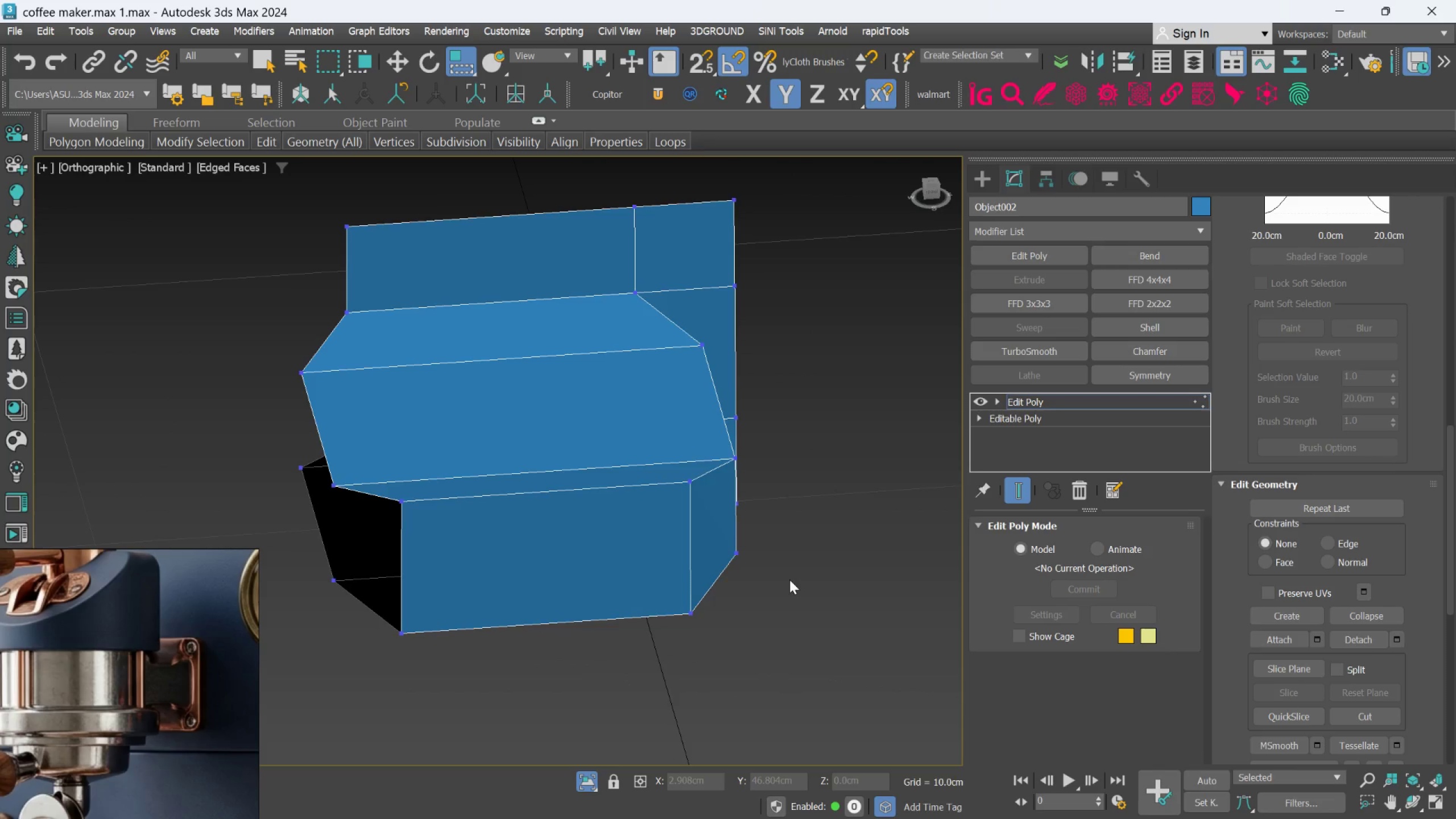 
key(F)
 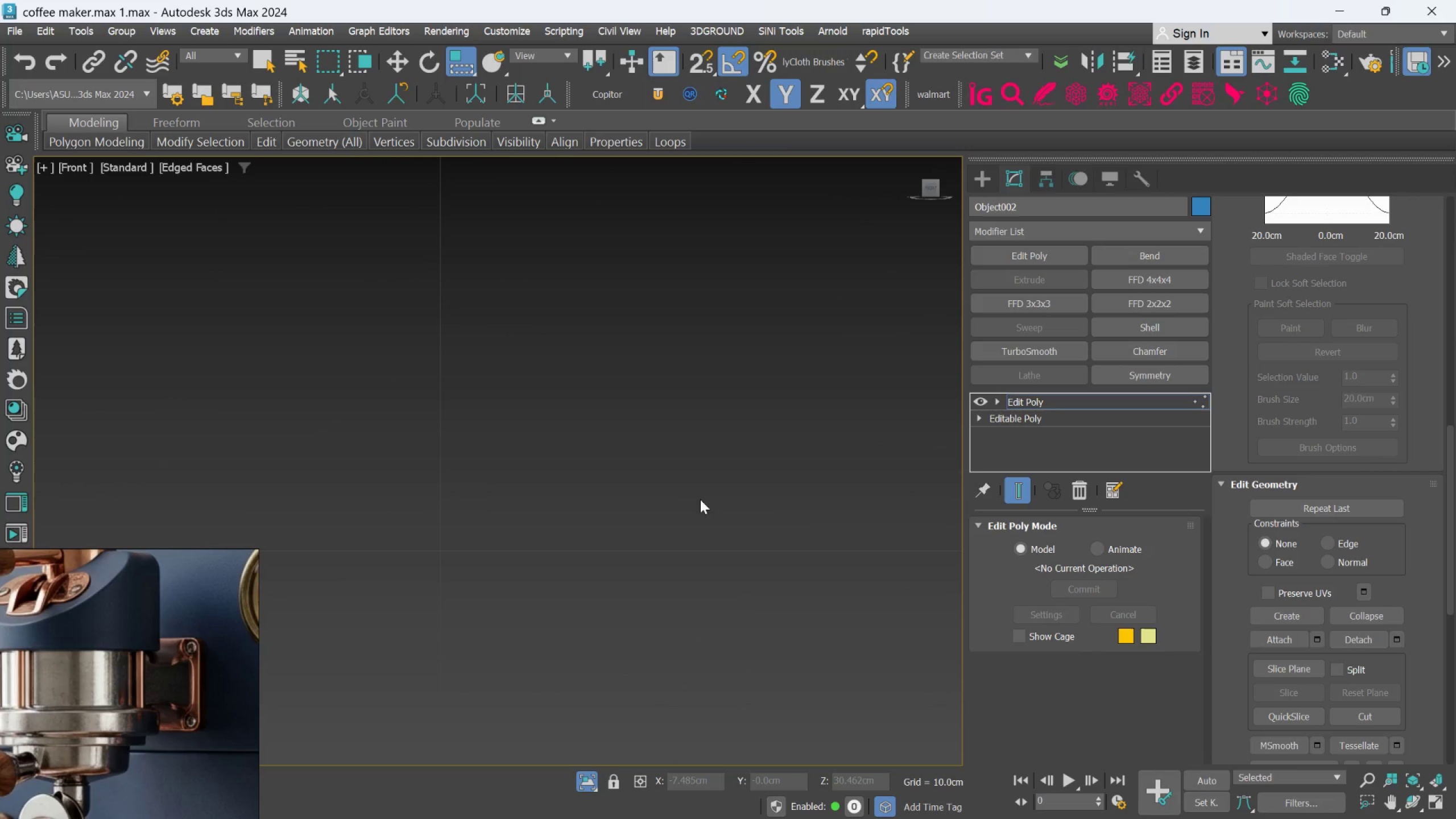 
scroll: coordinate [670, 479], scroll_direction: down, amount: 5.0
 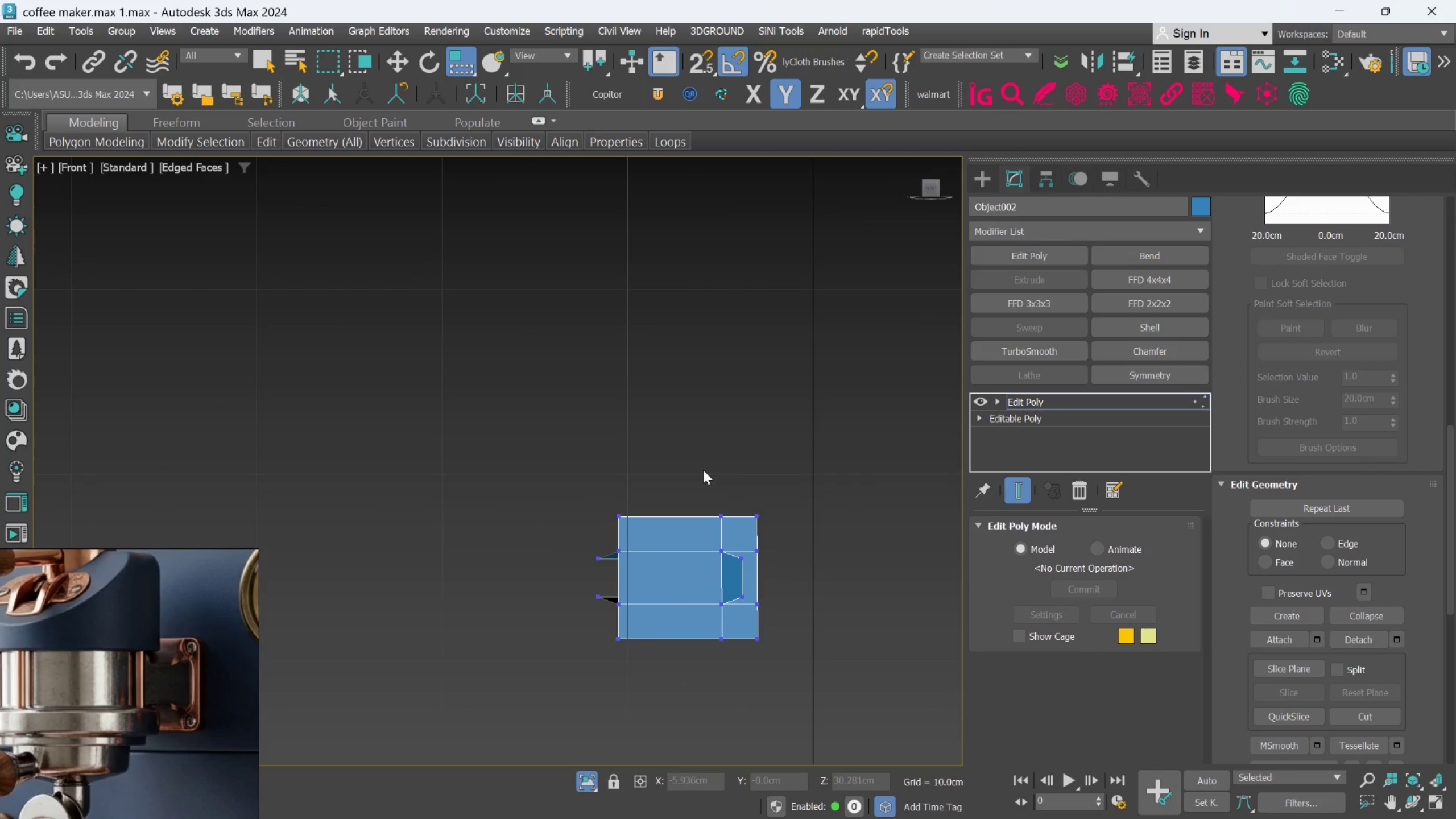 
scroll: coordinate [696, 470], scroll_direction: up, amount: 3.0
 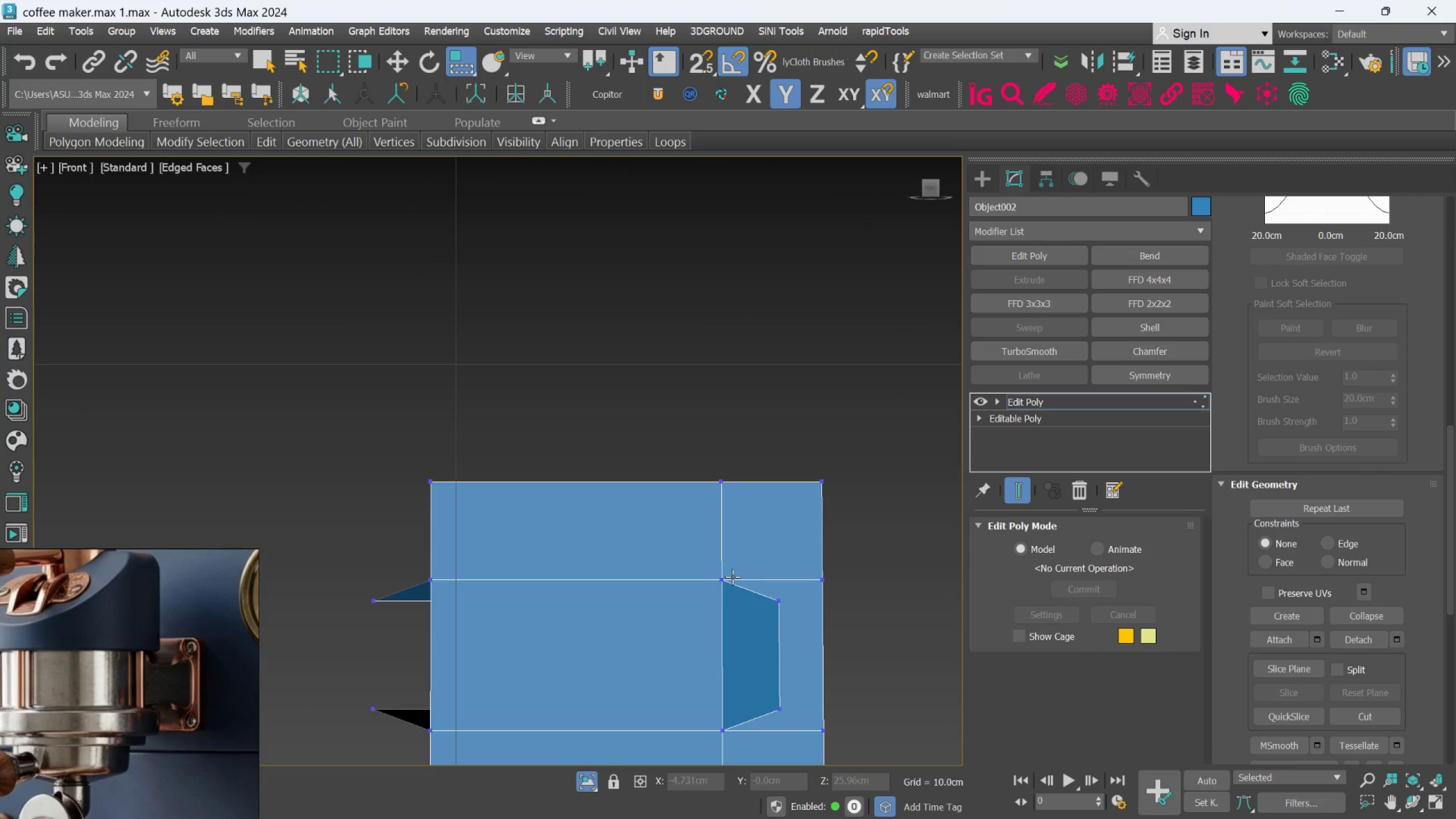 
hold_key(key=AltLeft, duration=0.6)
 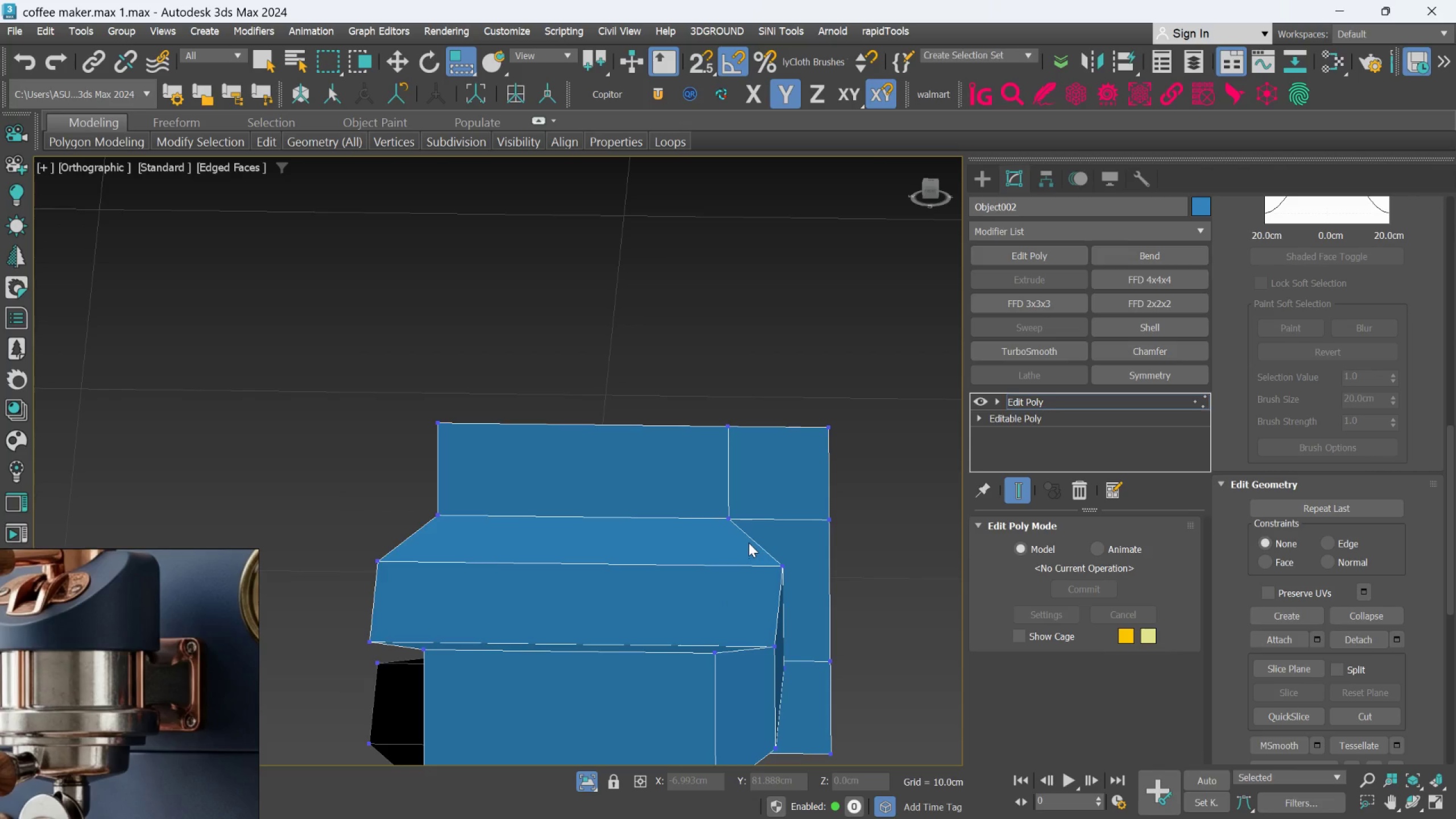 
scroll: coordinate [748, 543], scroll_direction: down, amount: 1.0
 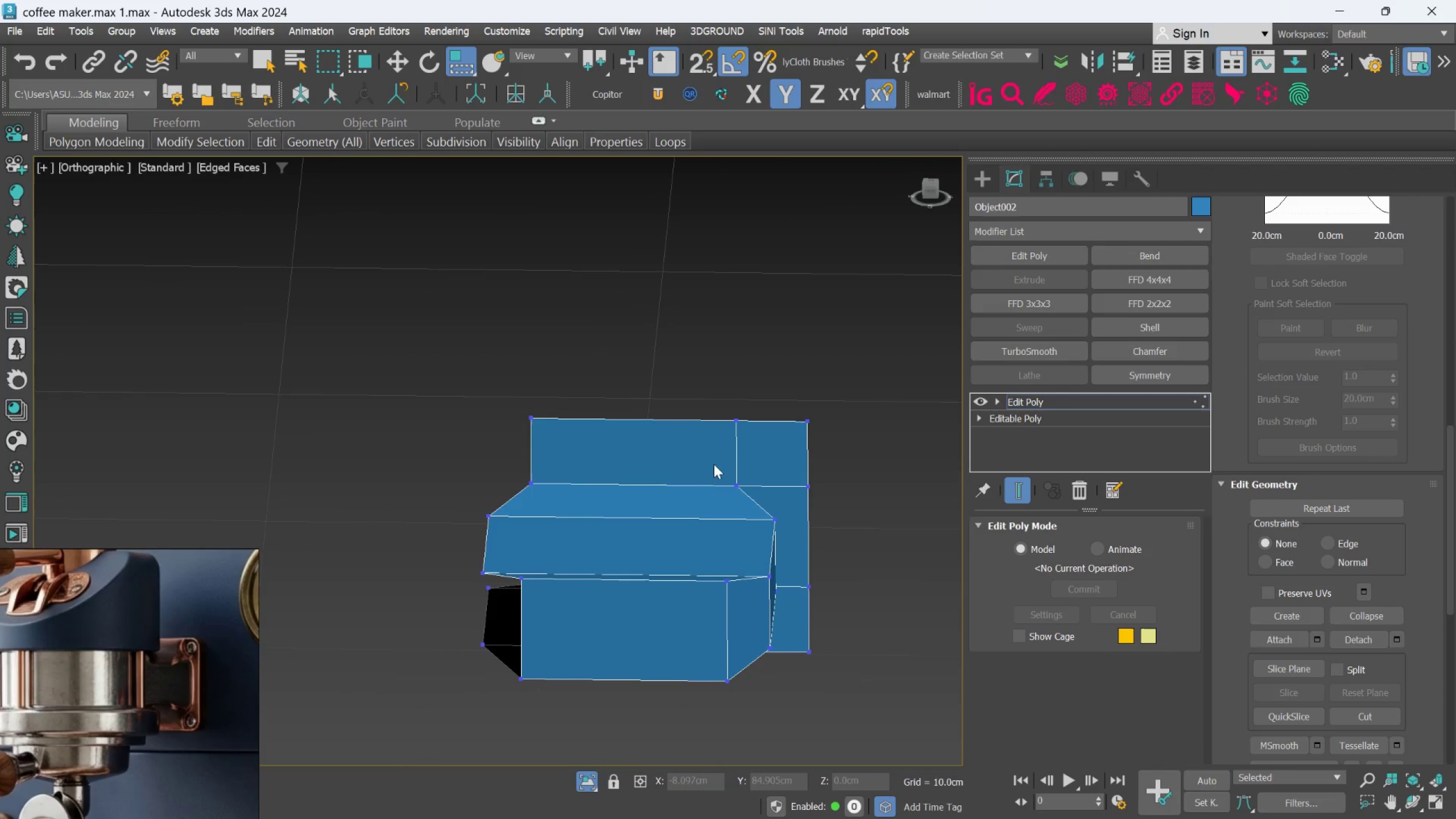 
left_click_drag(start_coordinate=[697, 468], to_coordinate=[781, 701])
 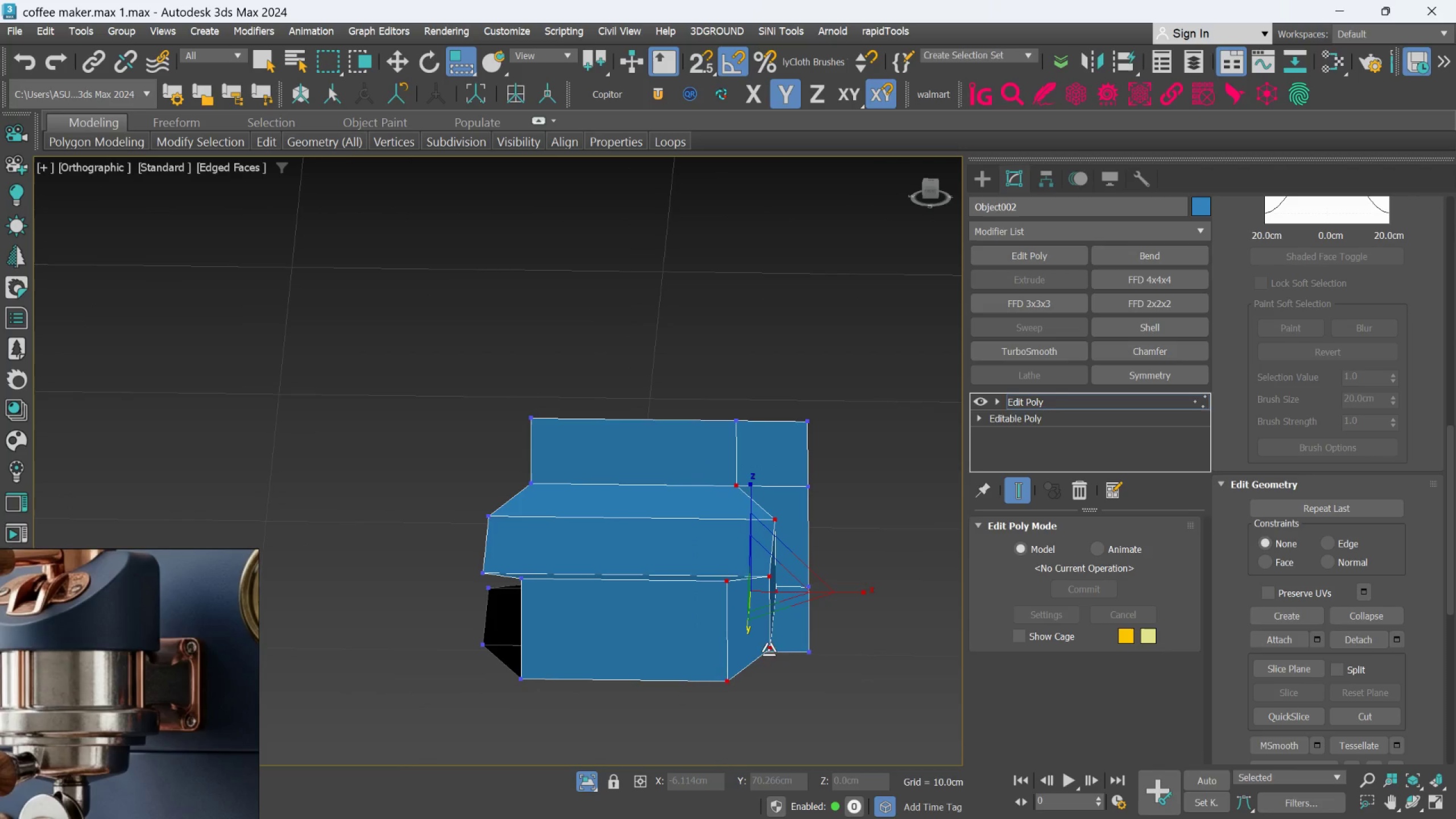 
hold_key(key=AltLeft, duration=0.96)
 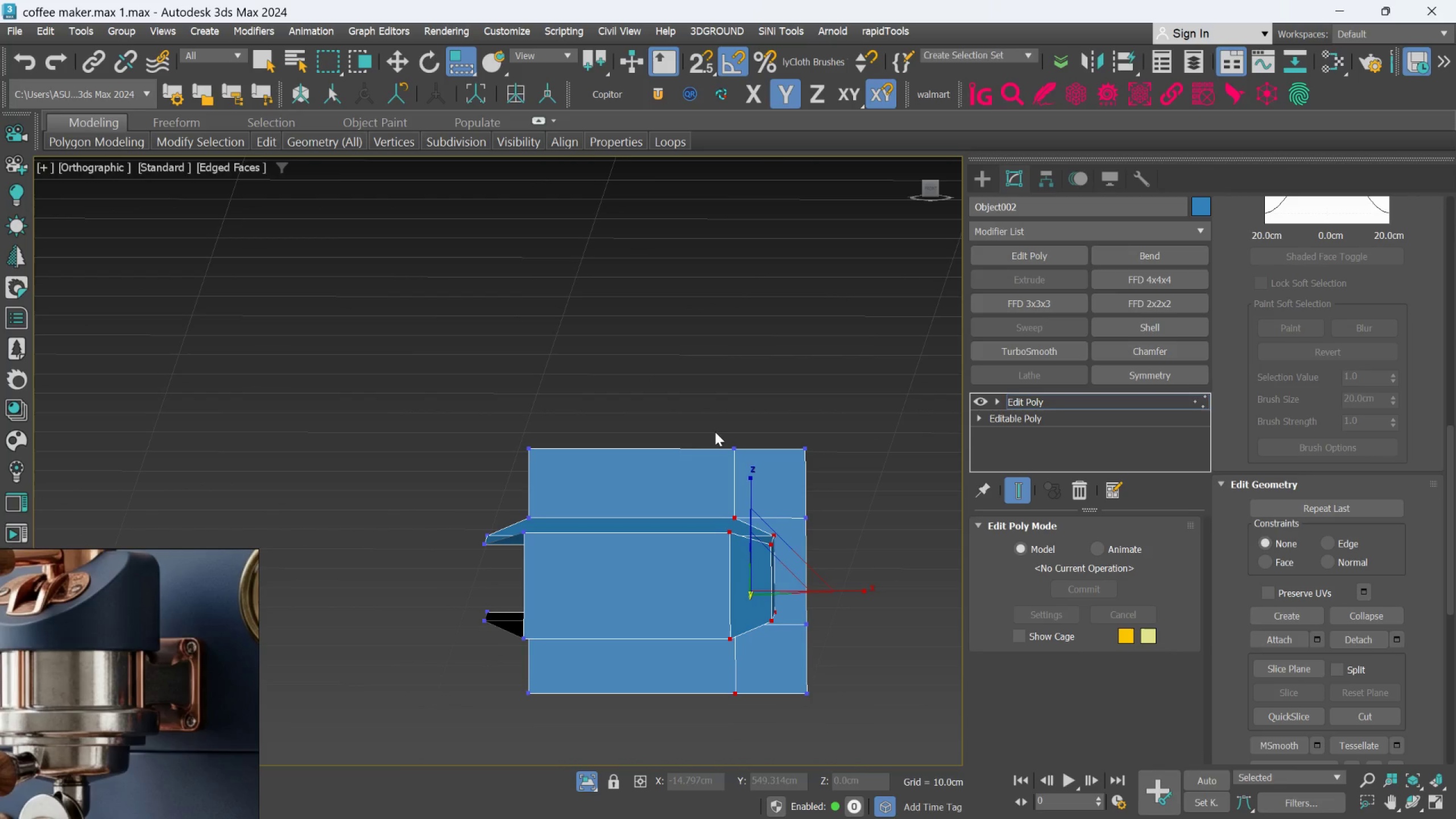 
hold_key(key=ControlLeft, duration=0.88)
left_click_drag(start_coordinate=[710, 426], to_coordinate=[764, 604])
 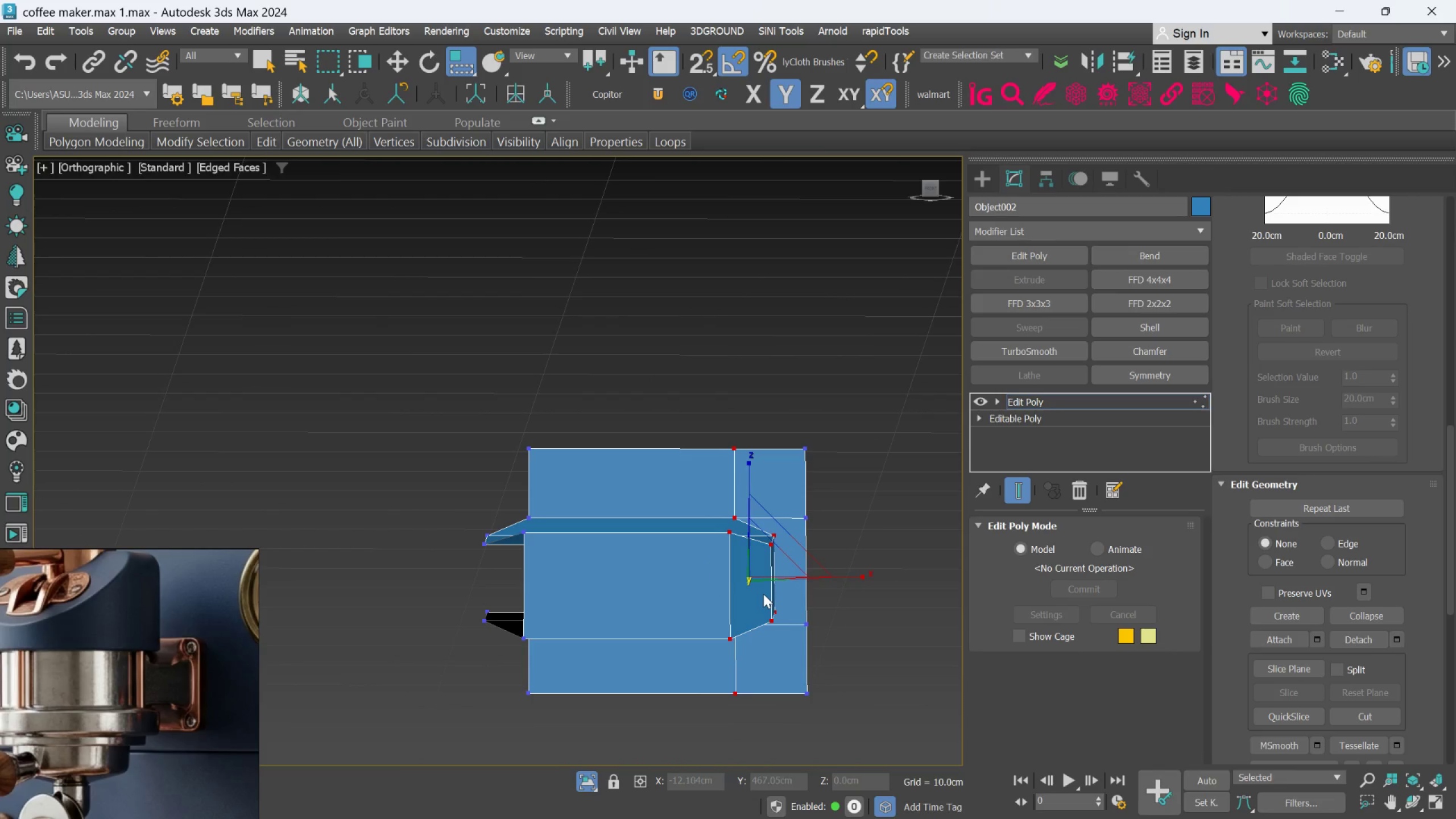 
key(T)
 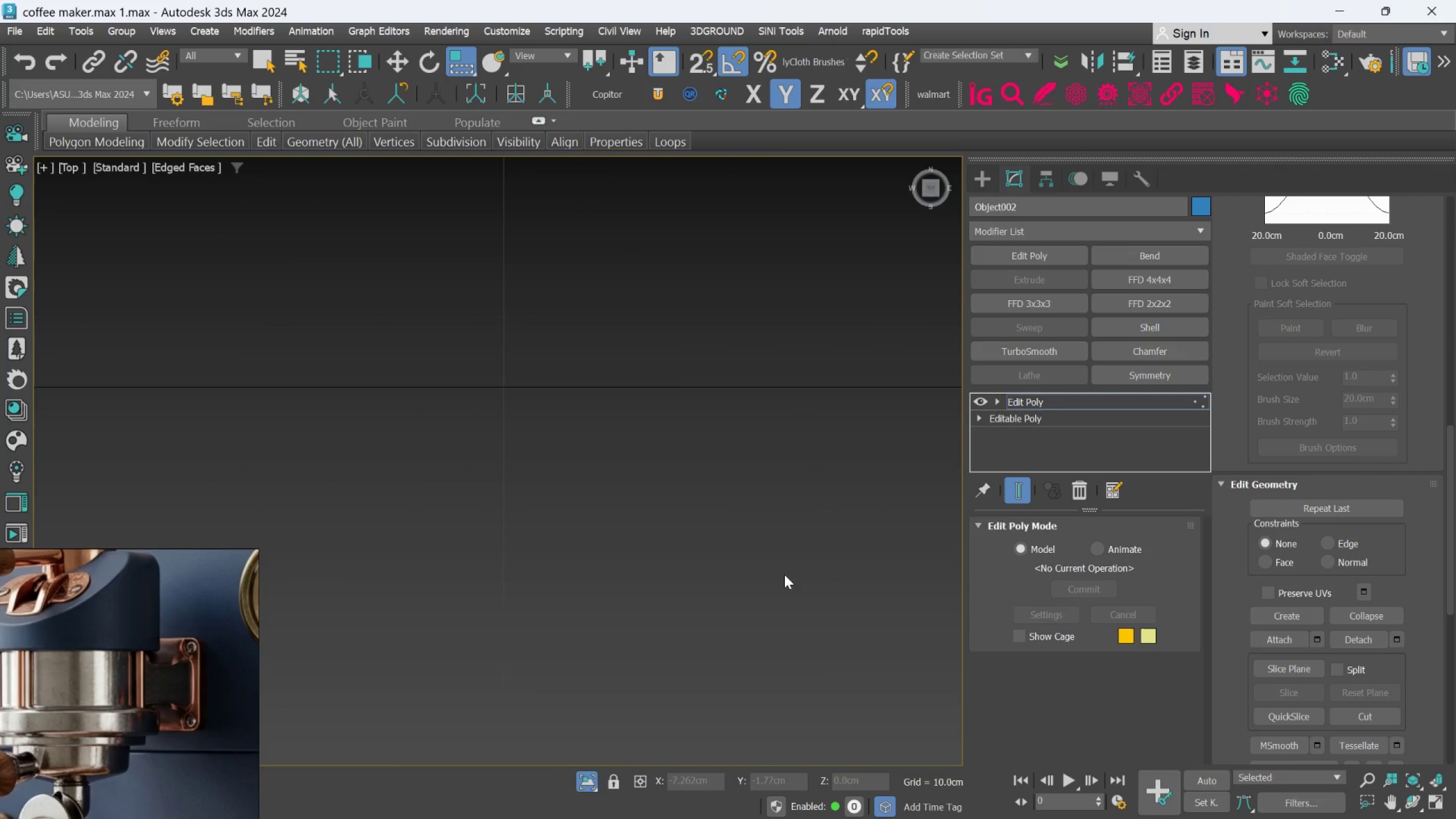 
scroll: coordinate [737, 596], scroll_direction: down, amount: 4.0
 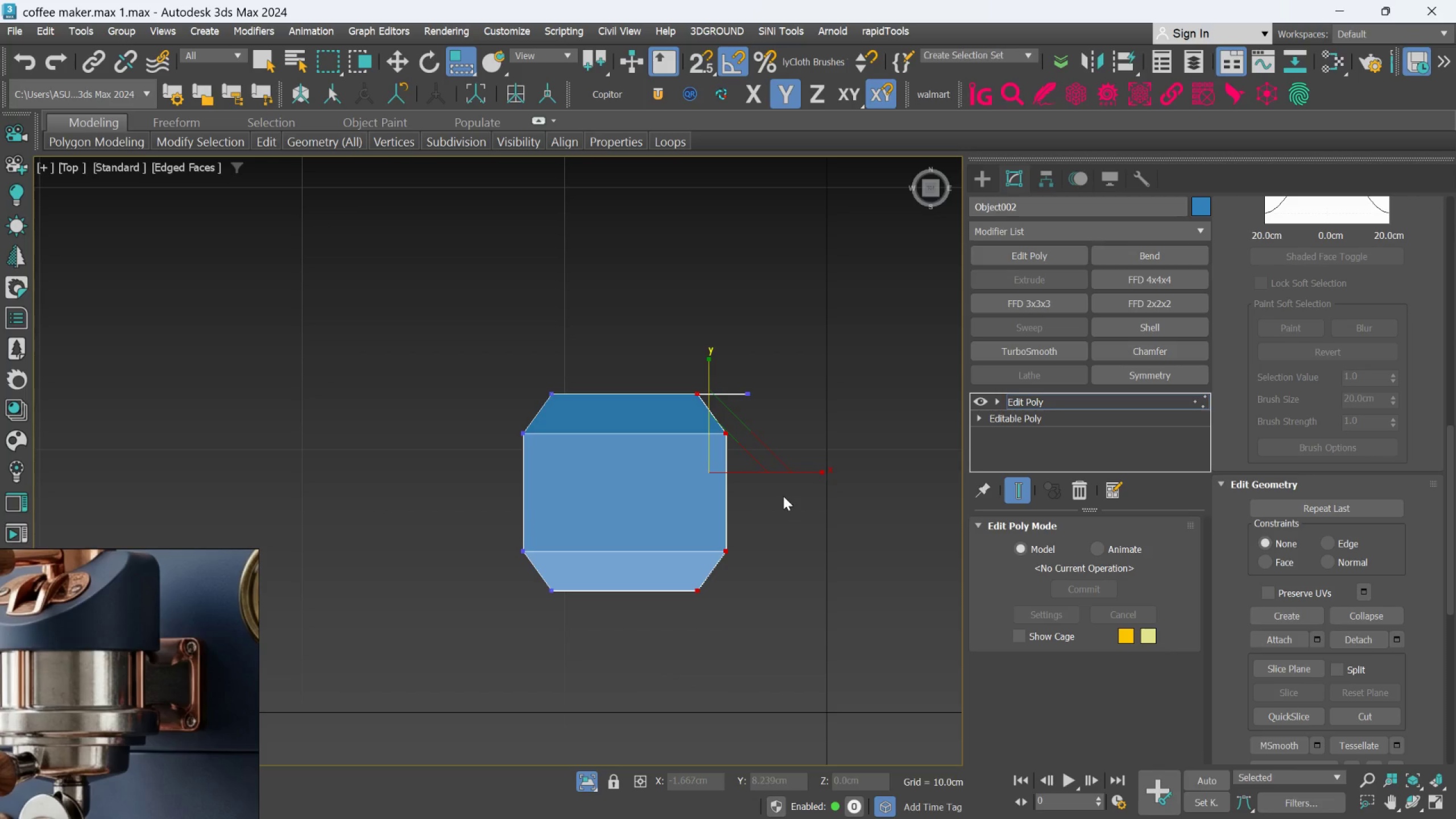 
key(F)
 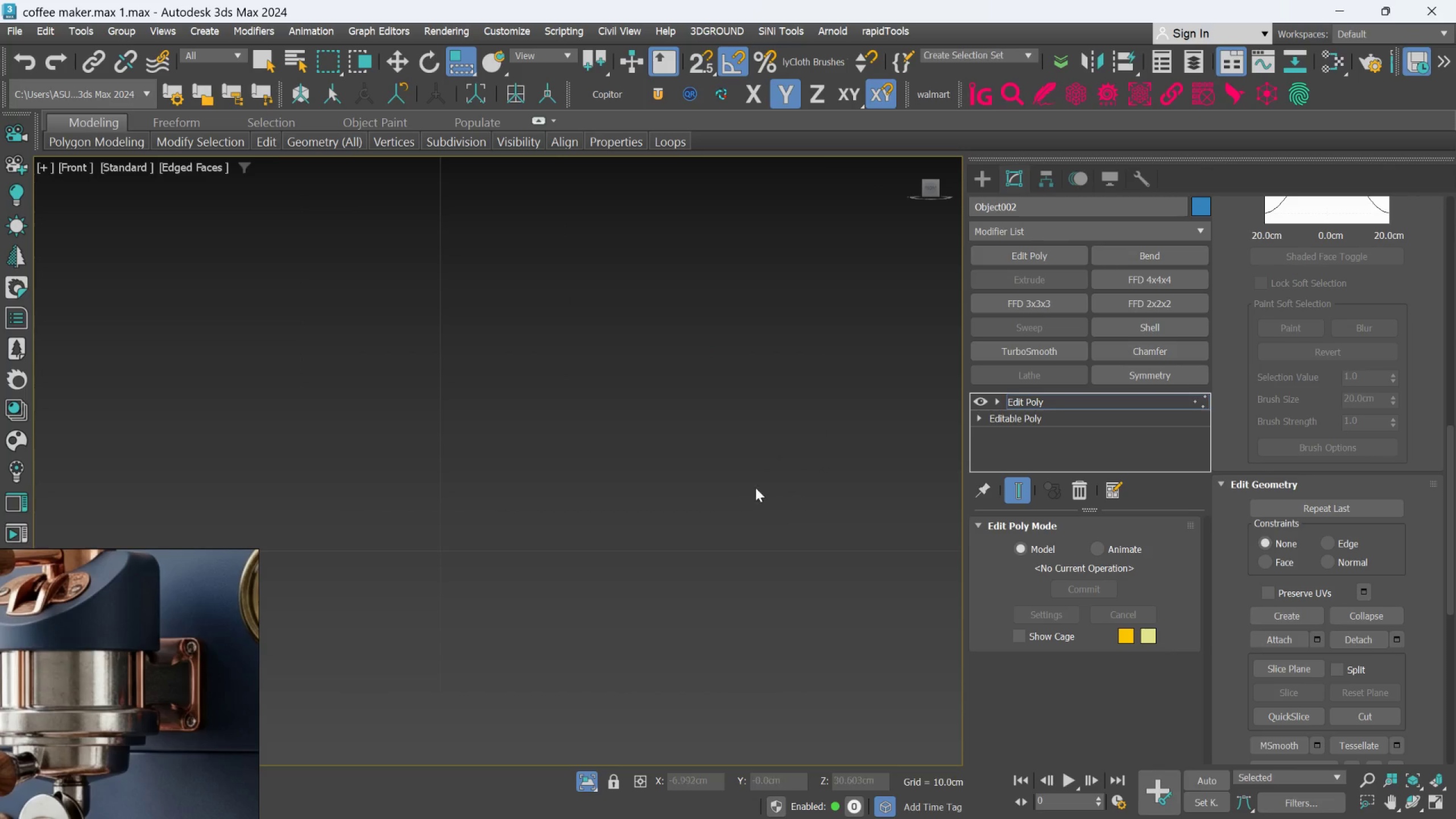 
scroll: coordinate [738, 526], scroll_direction: down, amount: 4.0
 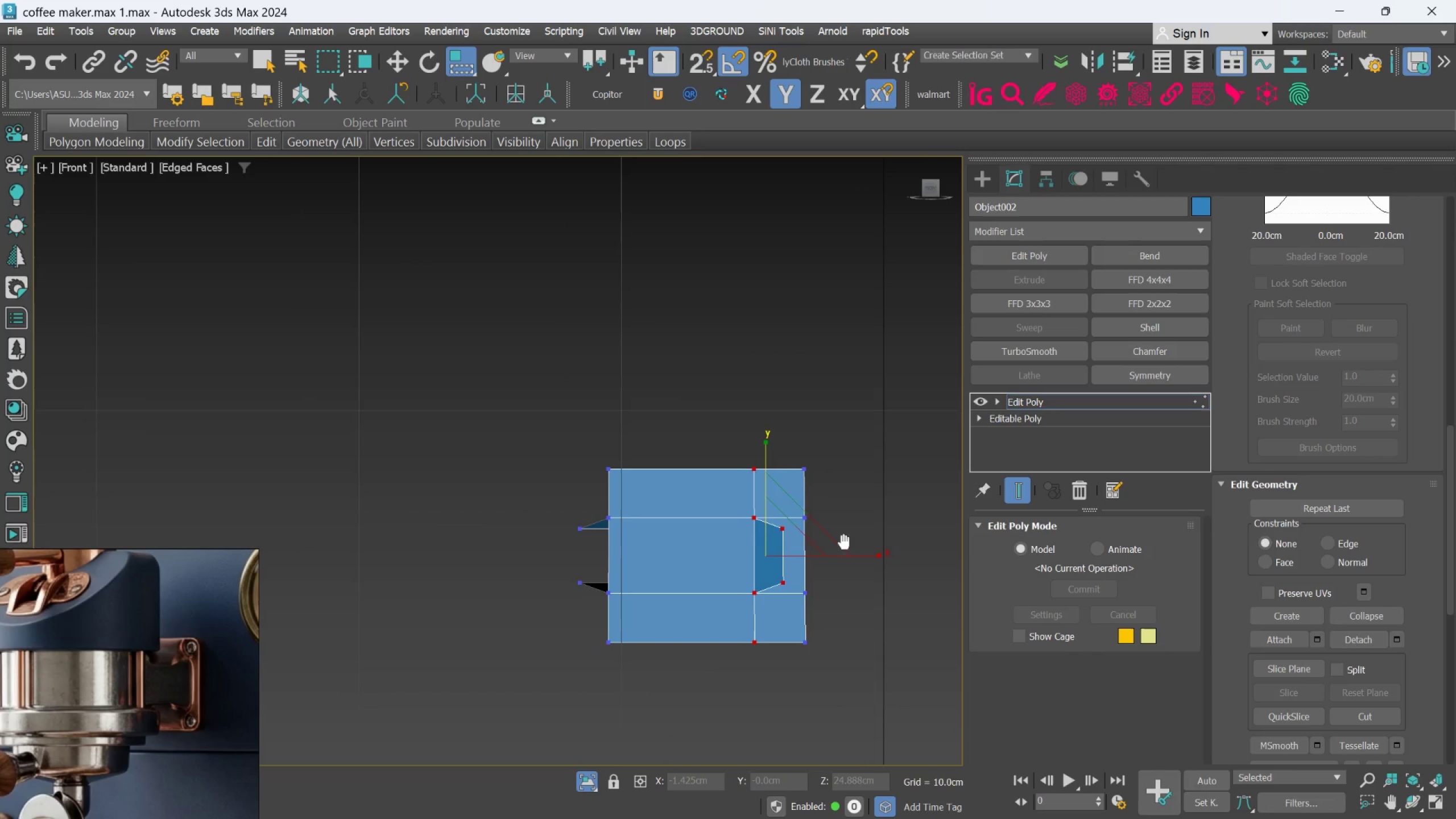 
scroll: coordinate [843, 545], scroll_direction: up, amount: 1.0
 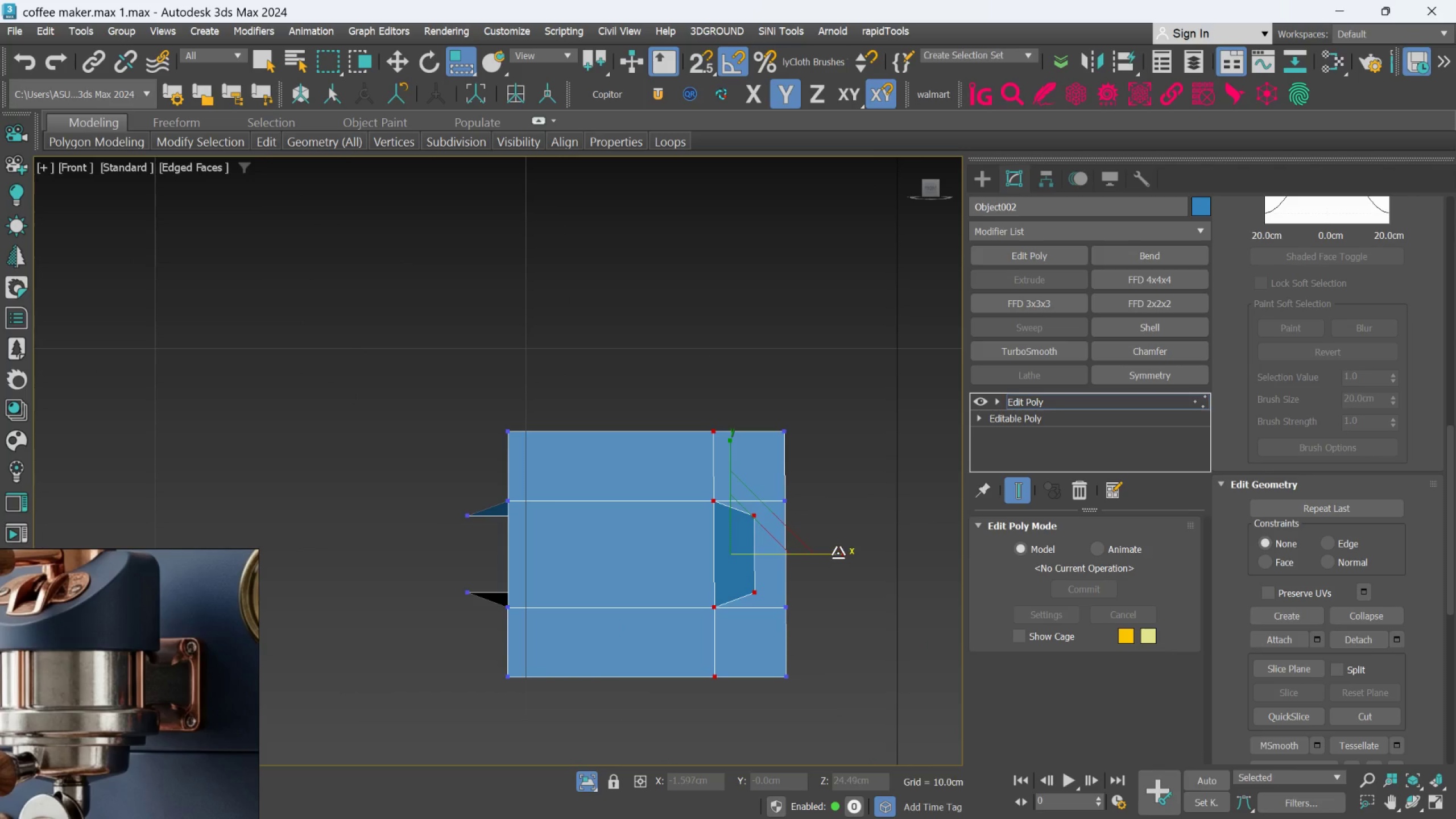 
left_click_drag(start_coordinate=[837, 553], to_coordinate=[797, 559])
 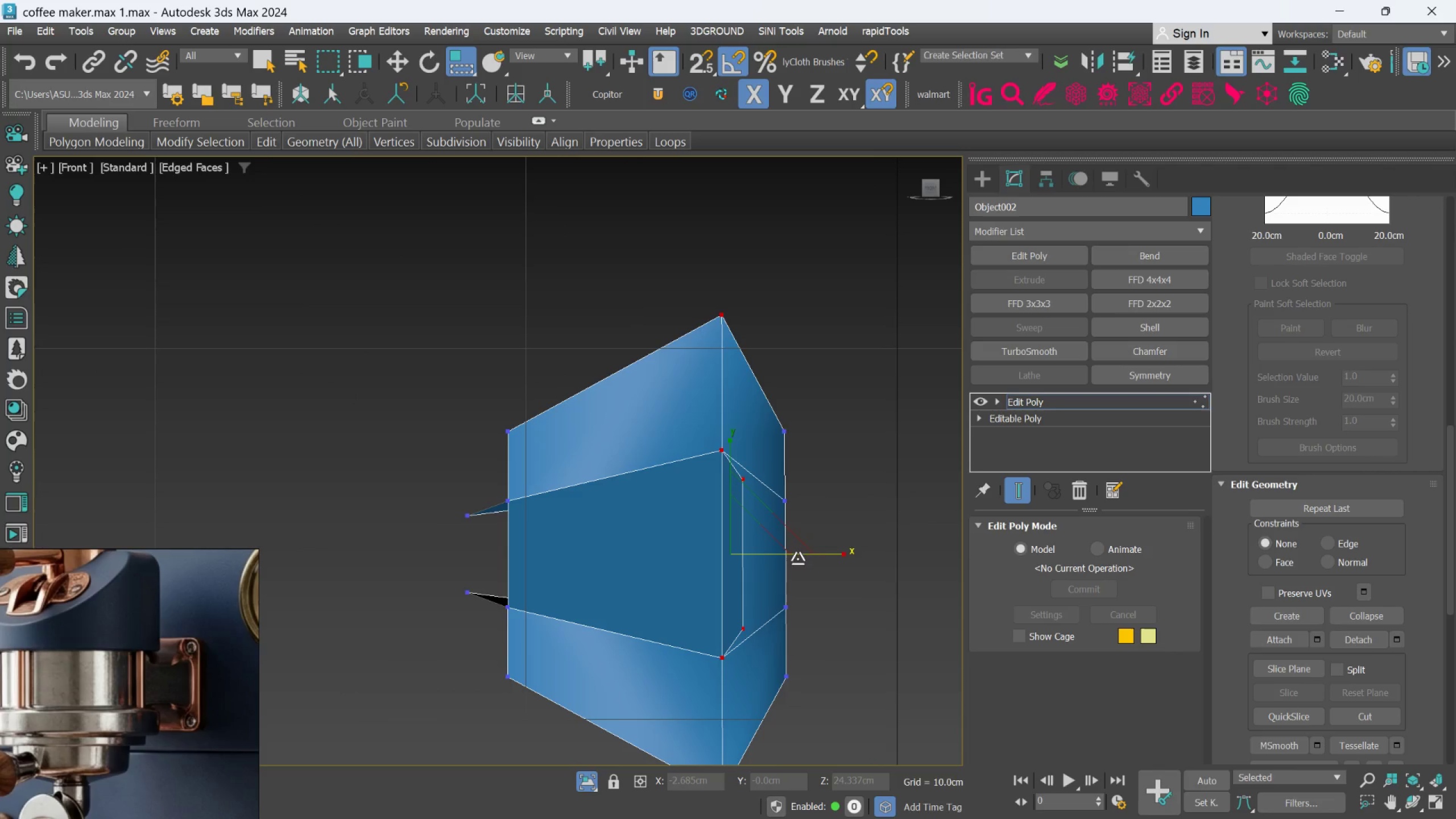 
key(Control+Z)
 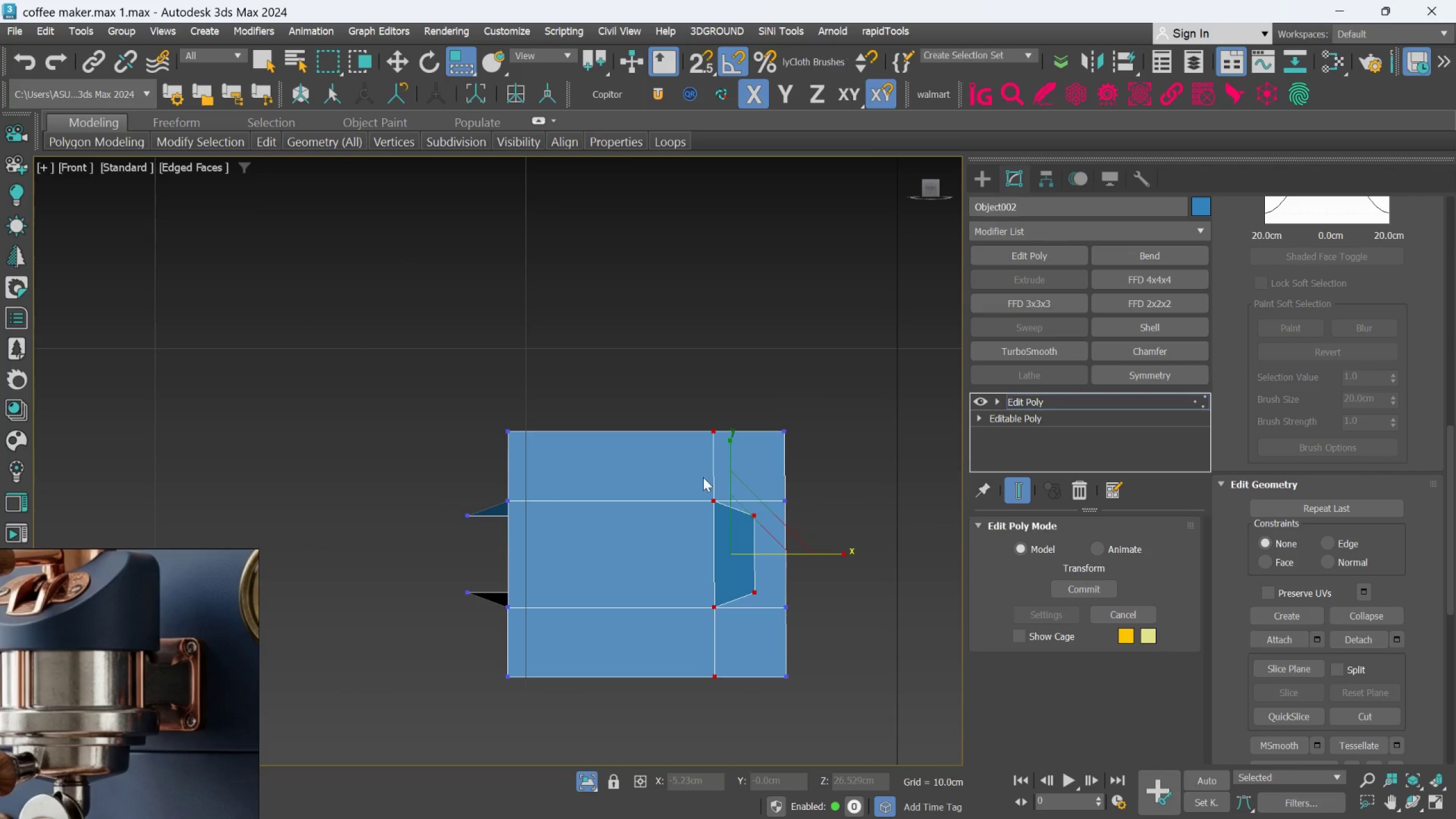 
hold_key(key=AltLeft, duration=1.21)
left_click([715, 432])
 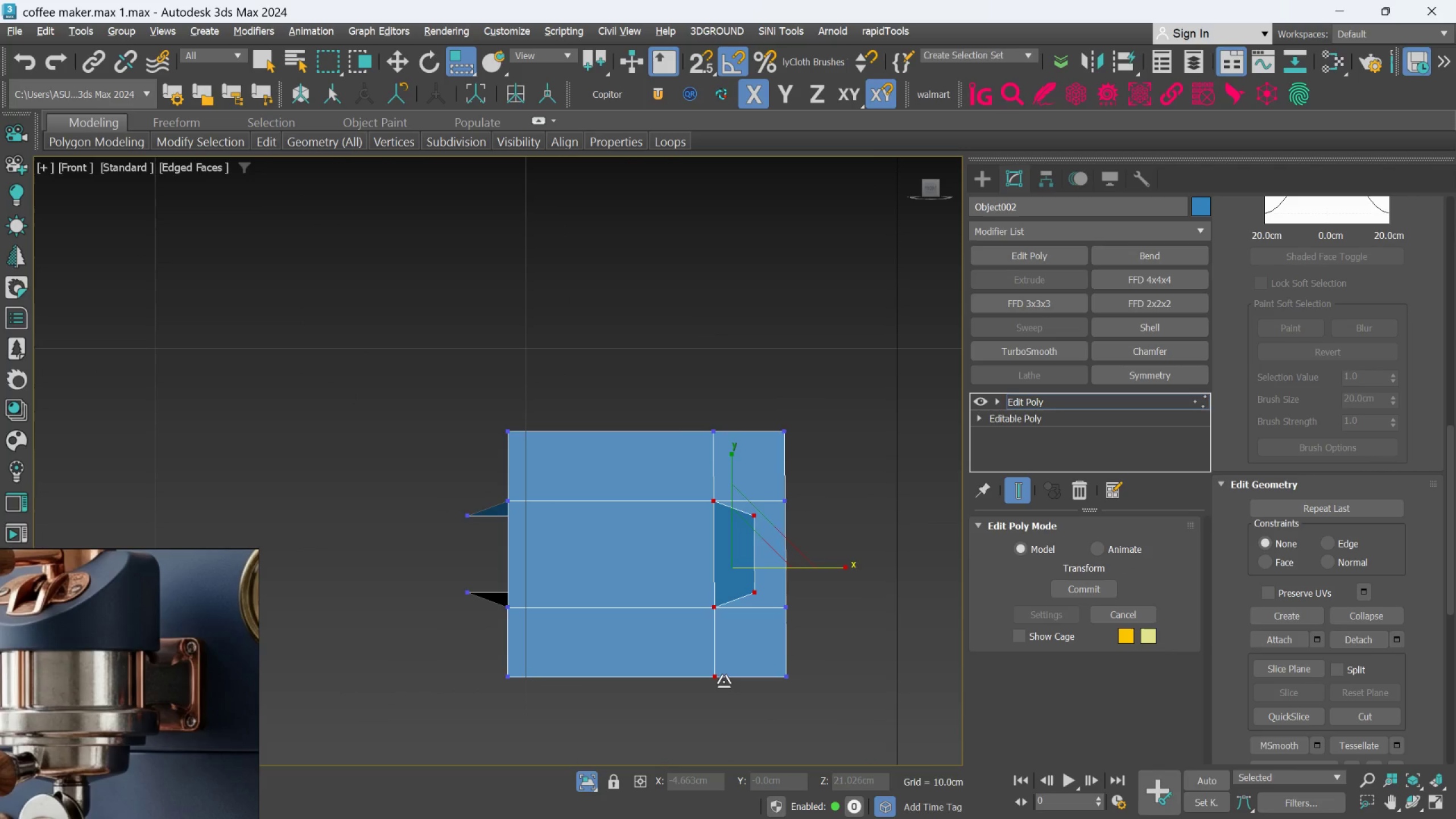 
left_click([718, 680])
 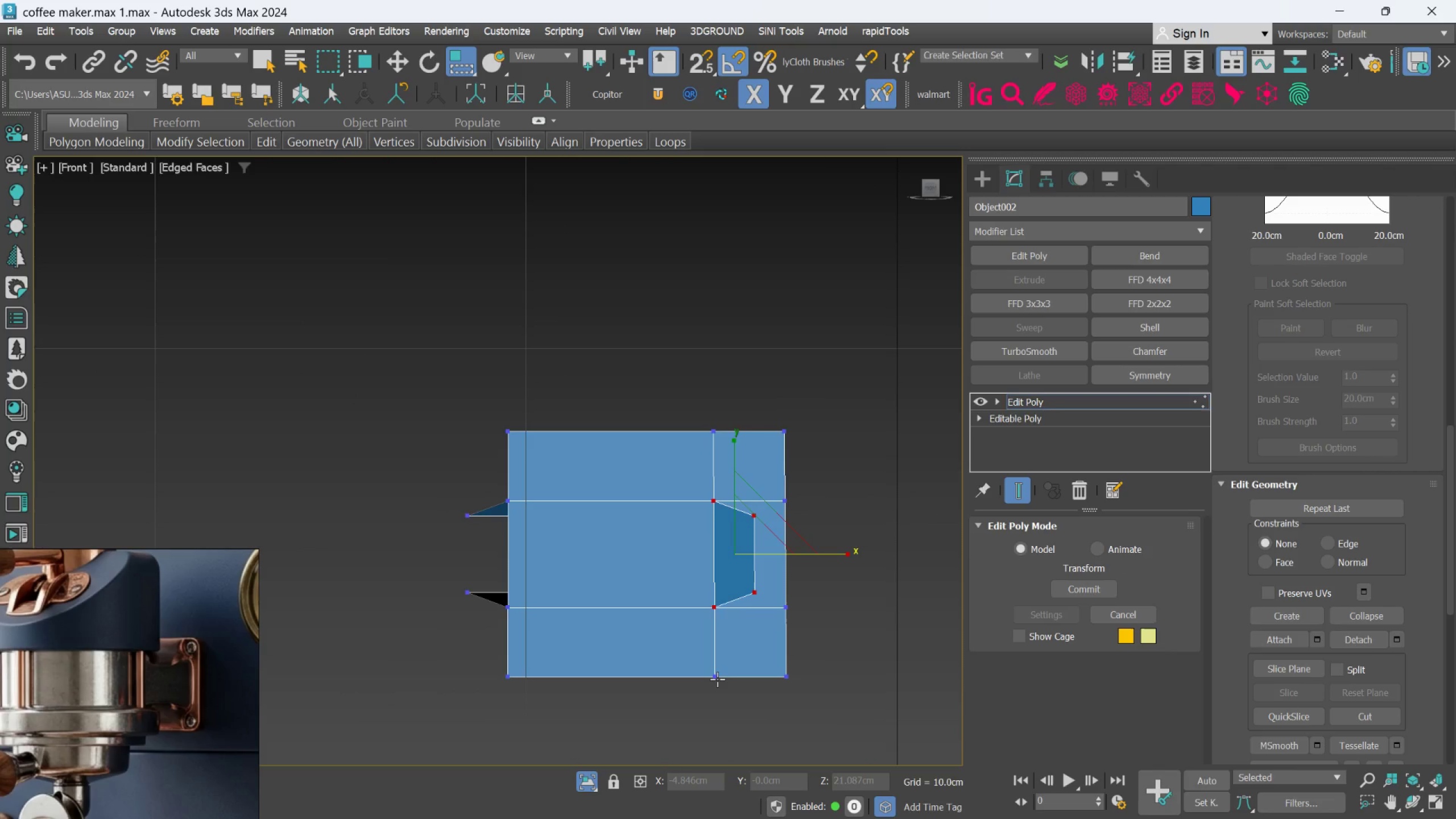 
hold_key(key=AltLeft, duration=0.78)
 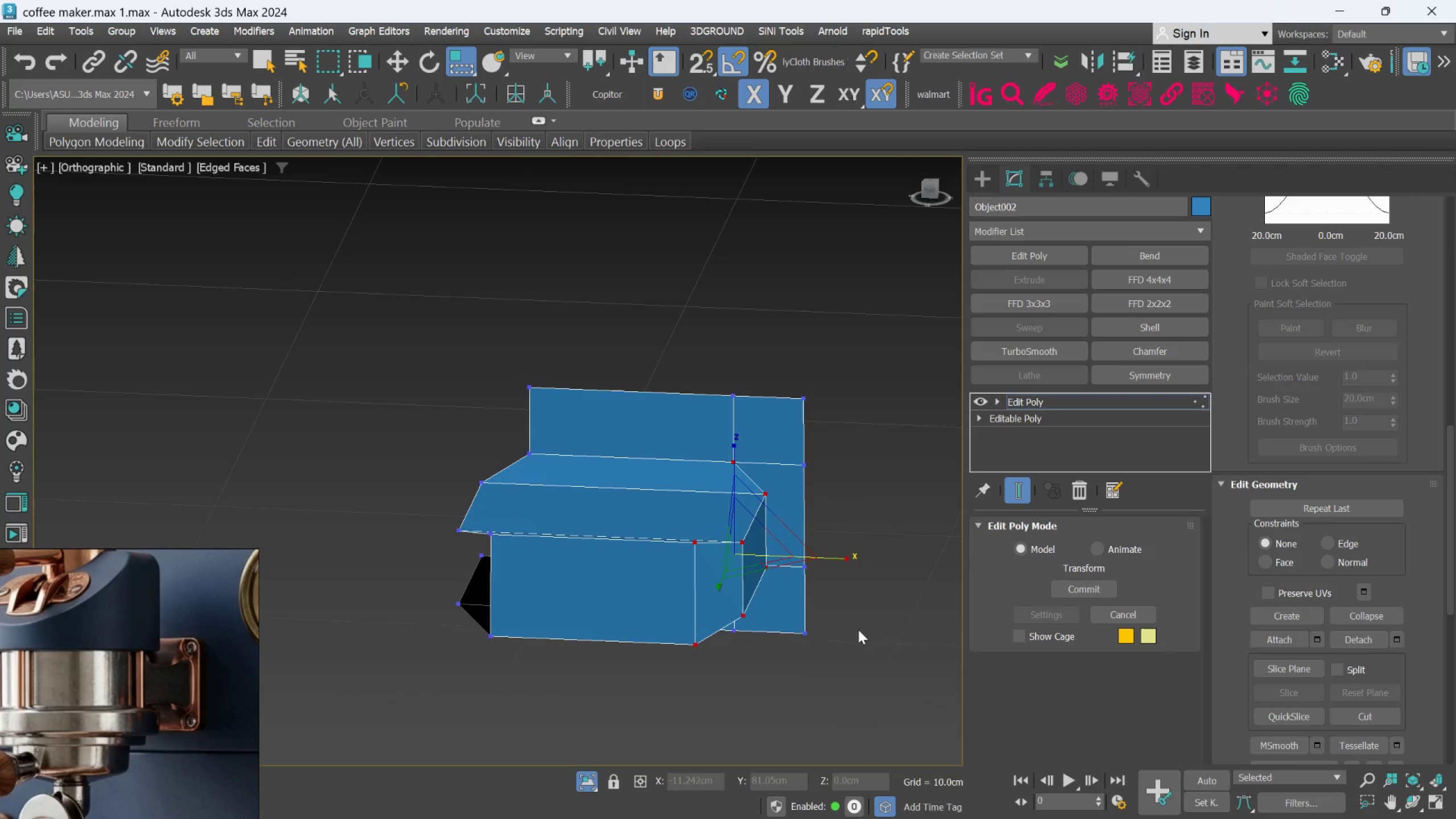 
left_click([859, 629])
 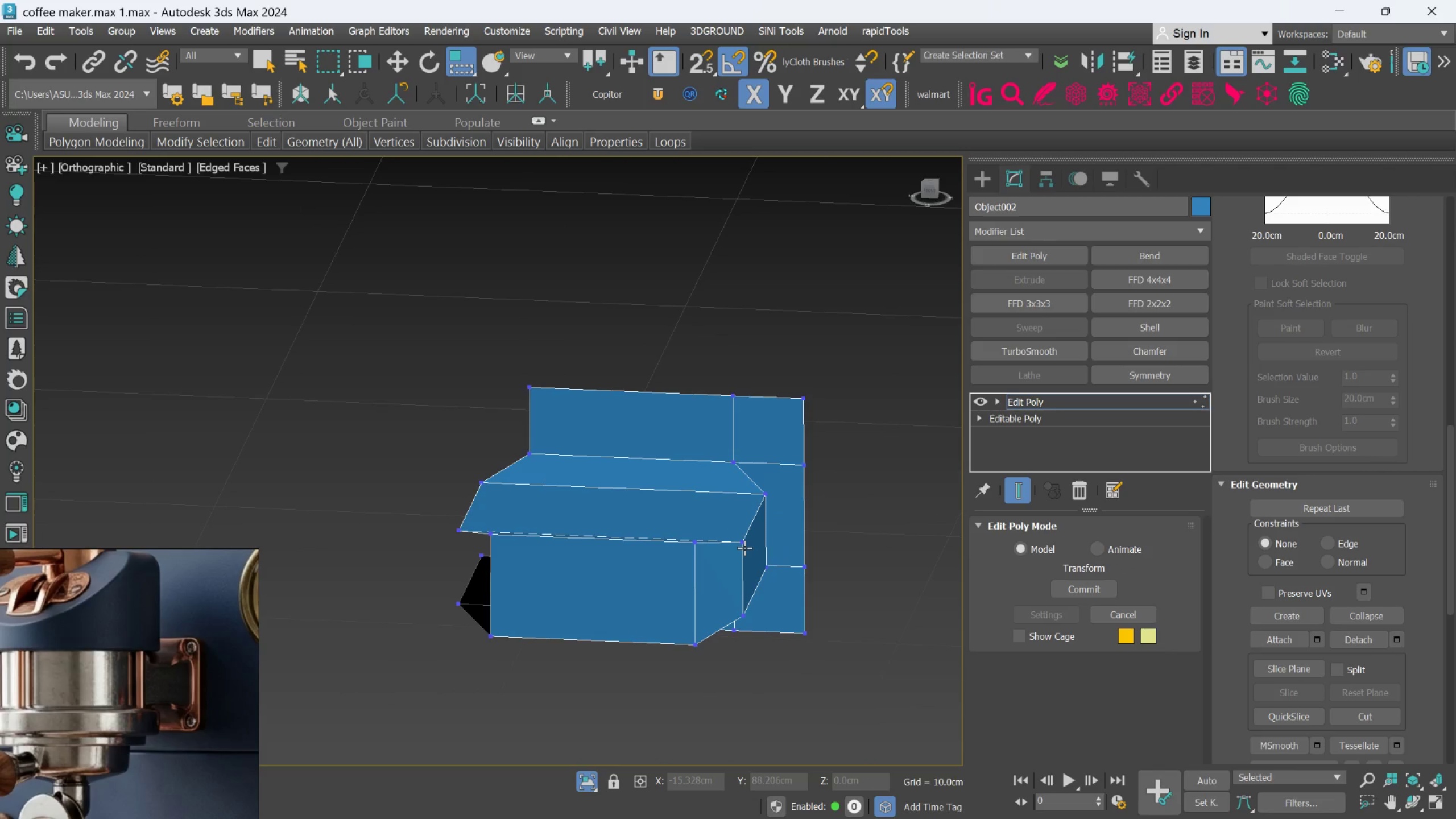 
left_click([744, 547])
 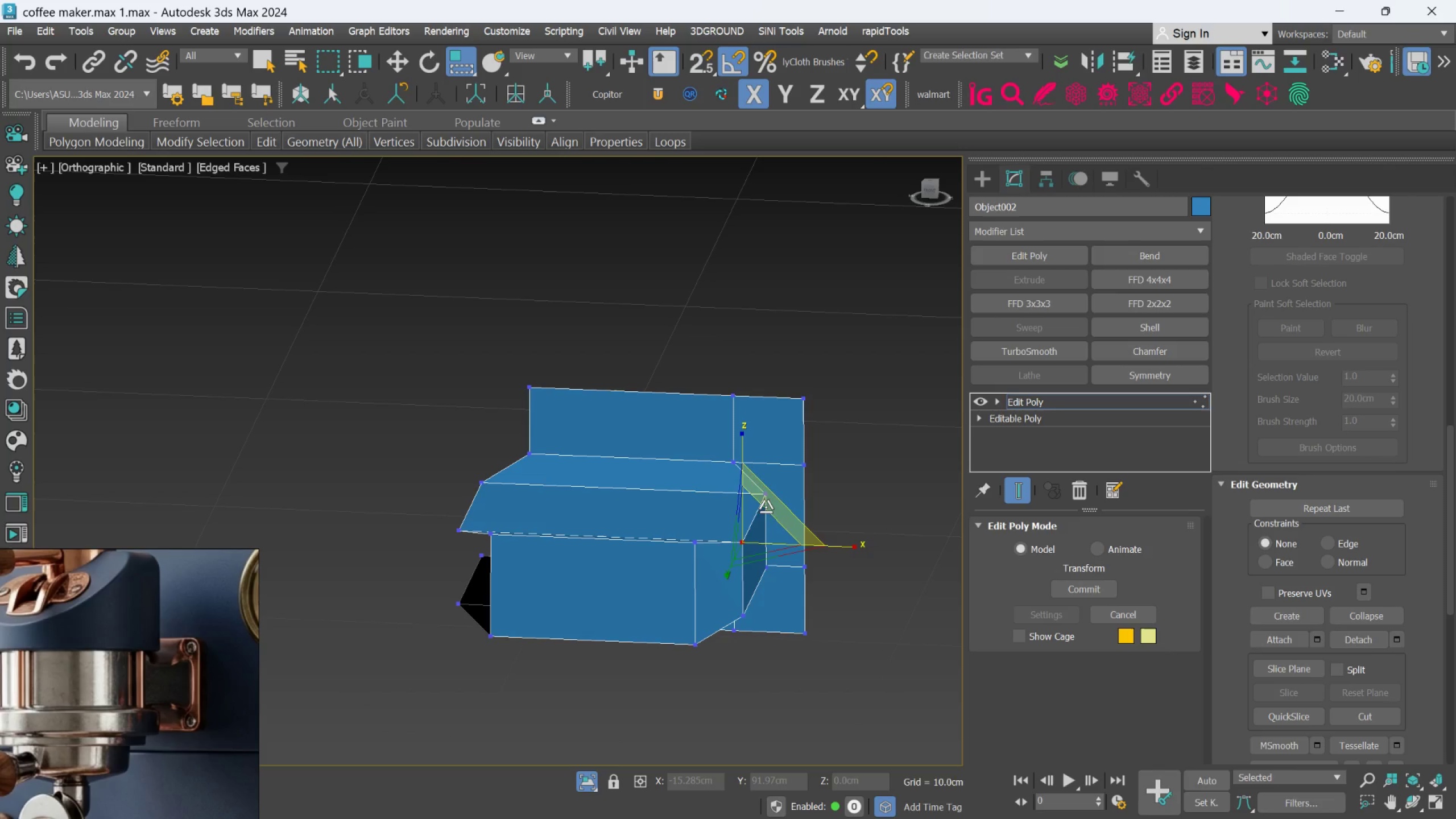 
hold_key(key=ControlLeft, duration=1.5)
left_click([767, 499])
 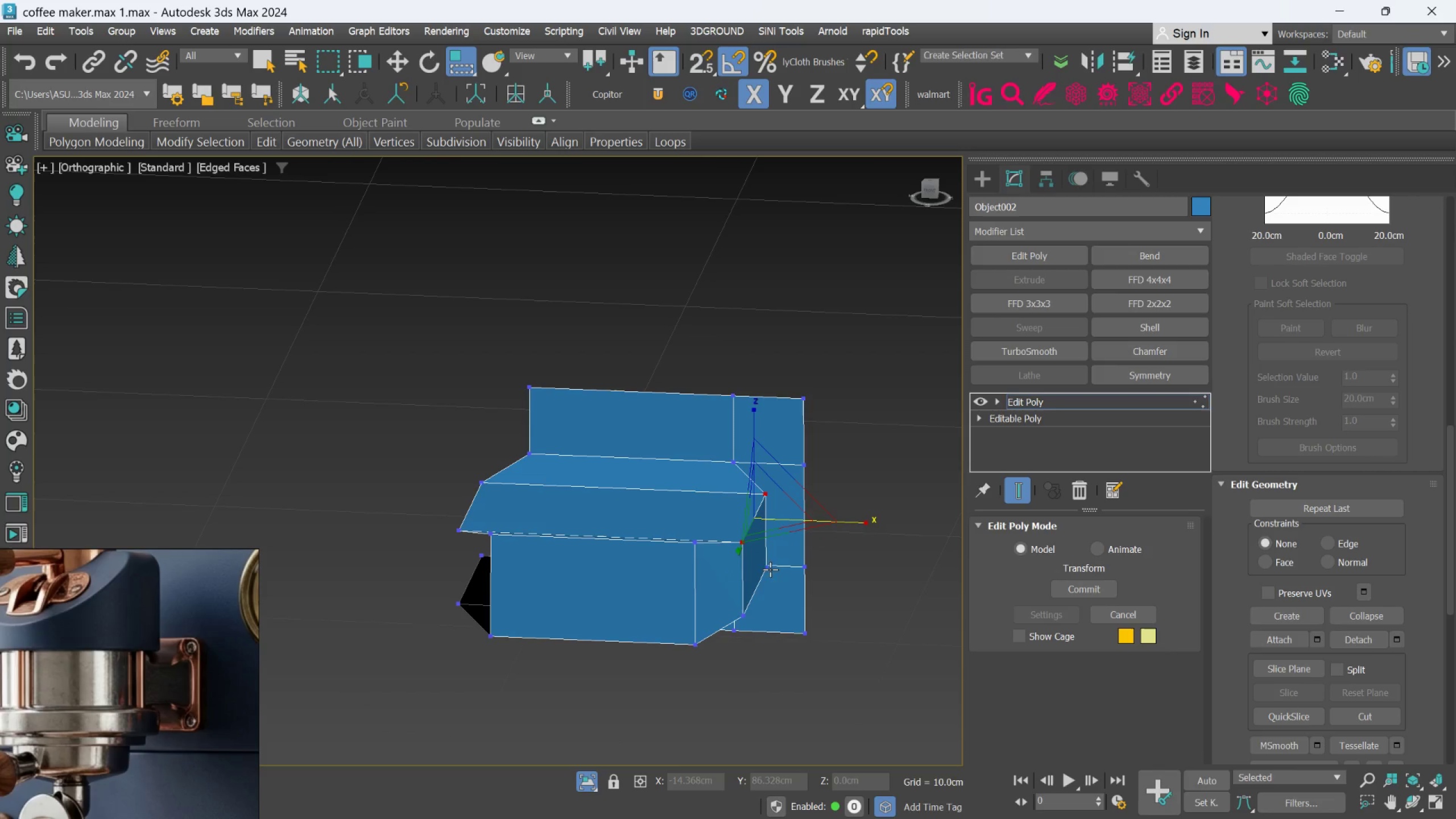 
left_click([771, 567])
 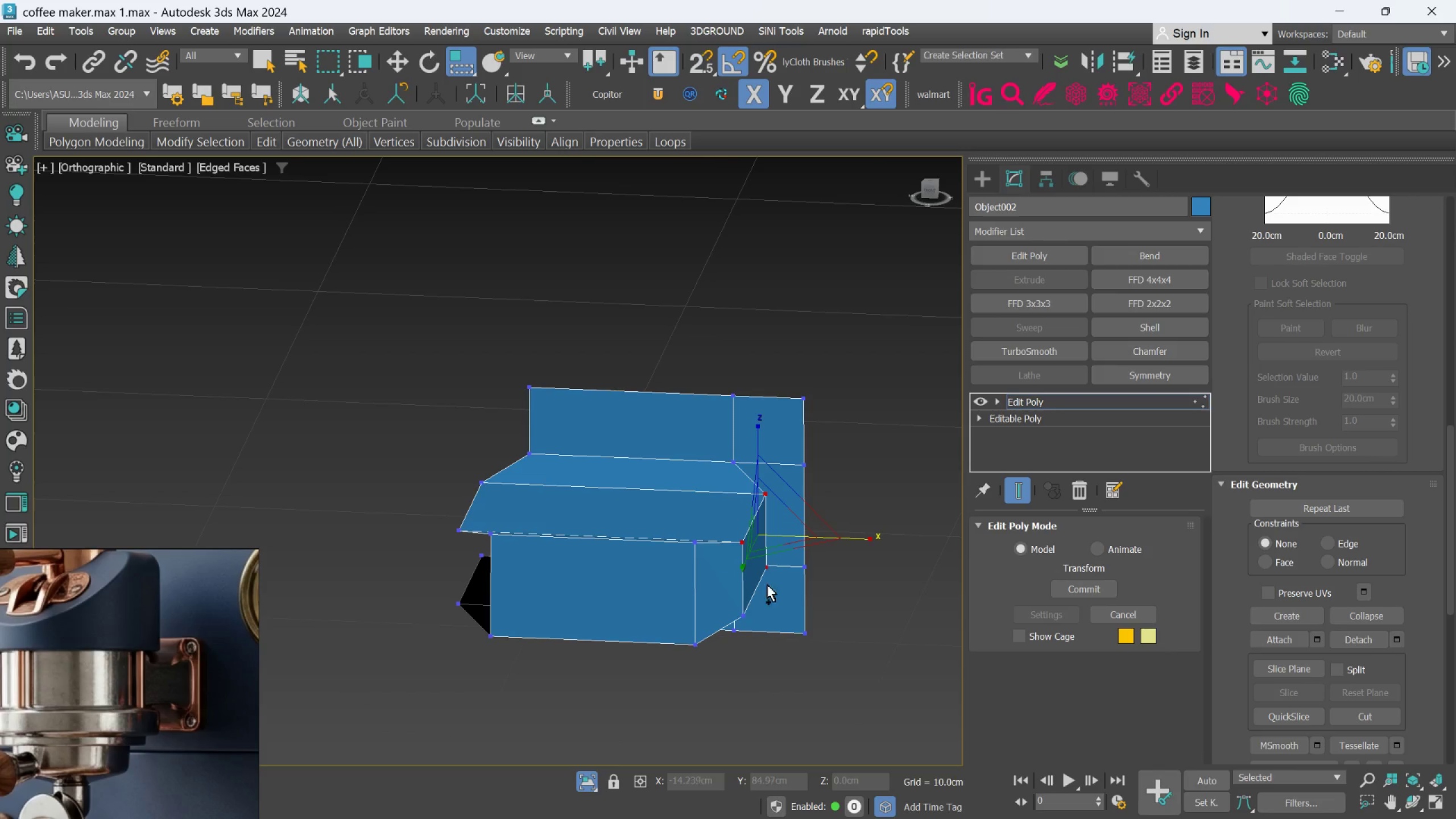 
hold_key(key=ControlLeft, duration=0.51)
left_click([742, 608])
 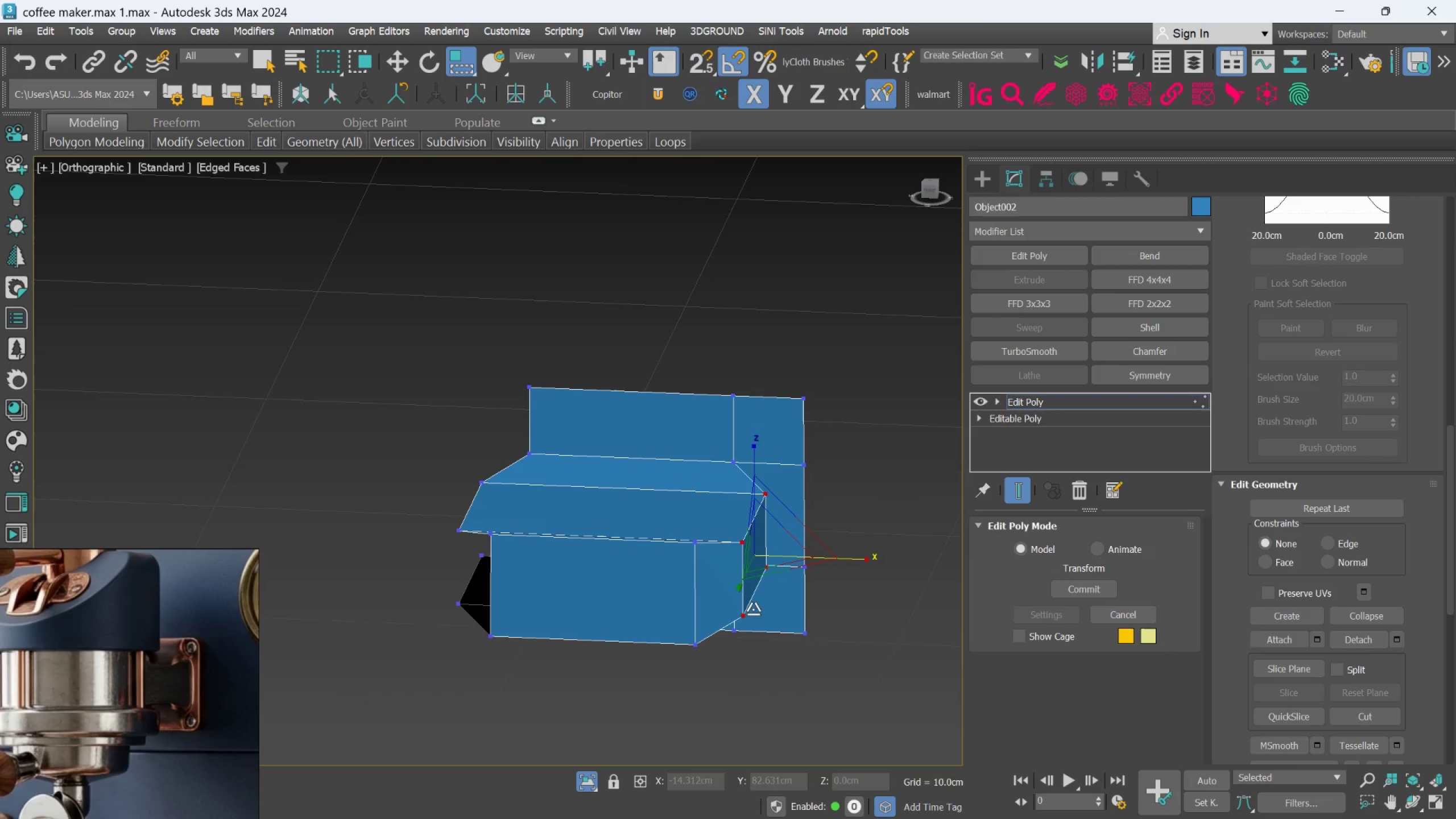 
key(W)
 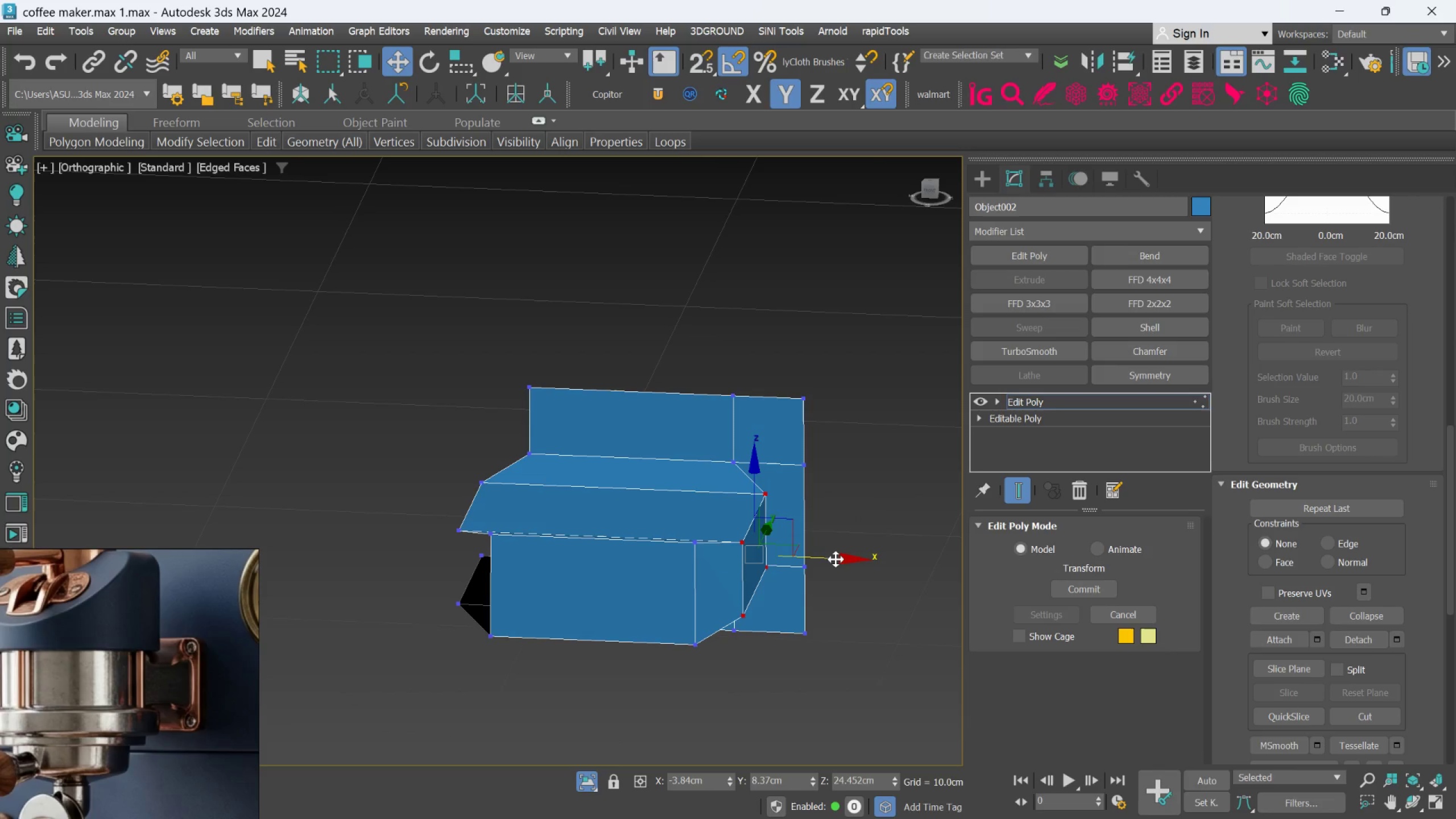 
left_click_drag(start_coordinate=[836, 558], to_coordinate=[795, 568])
 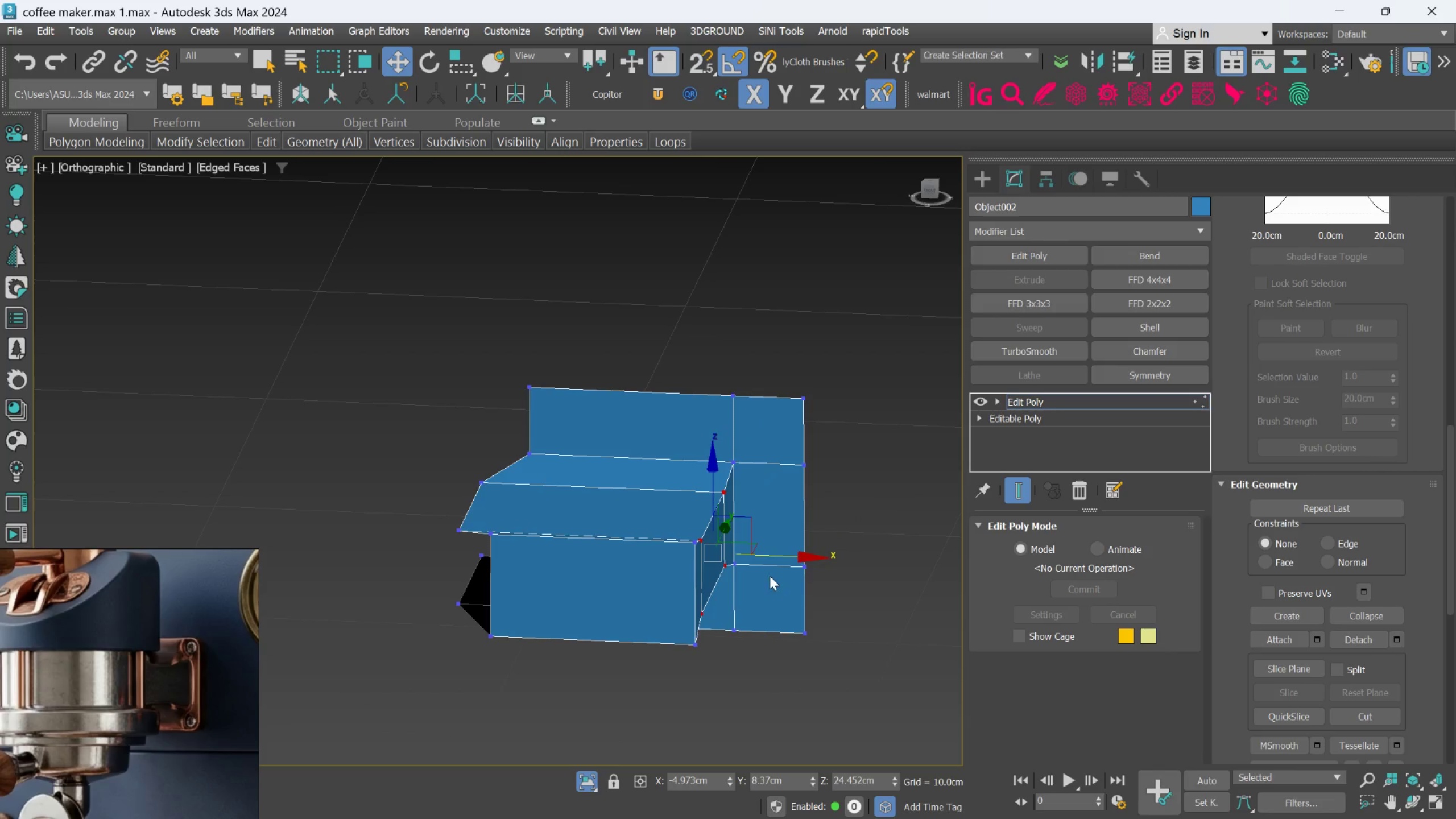 
hold_key(key=AltLeft, duration=1.5)
 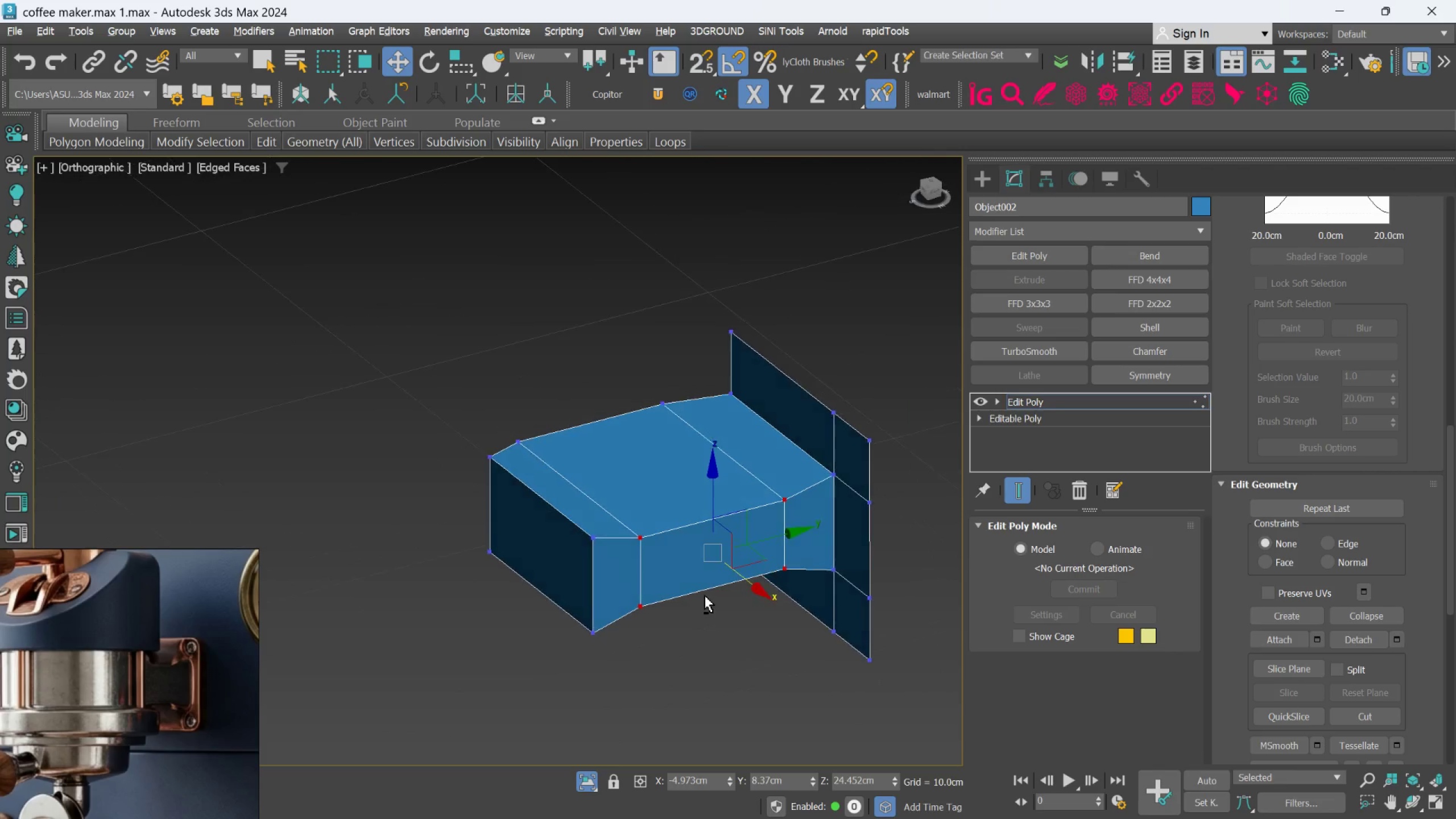 
key(Alt+AltLeft)
 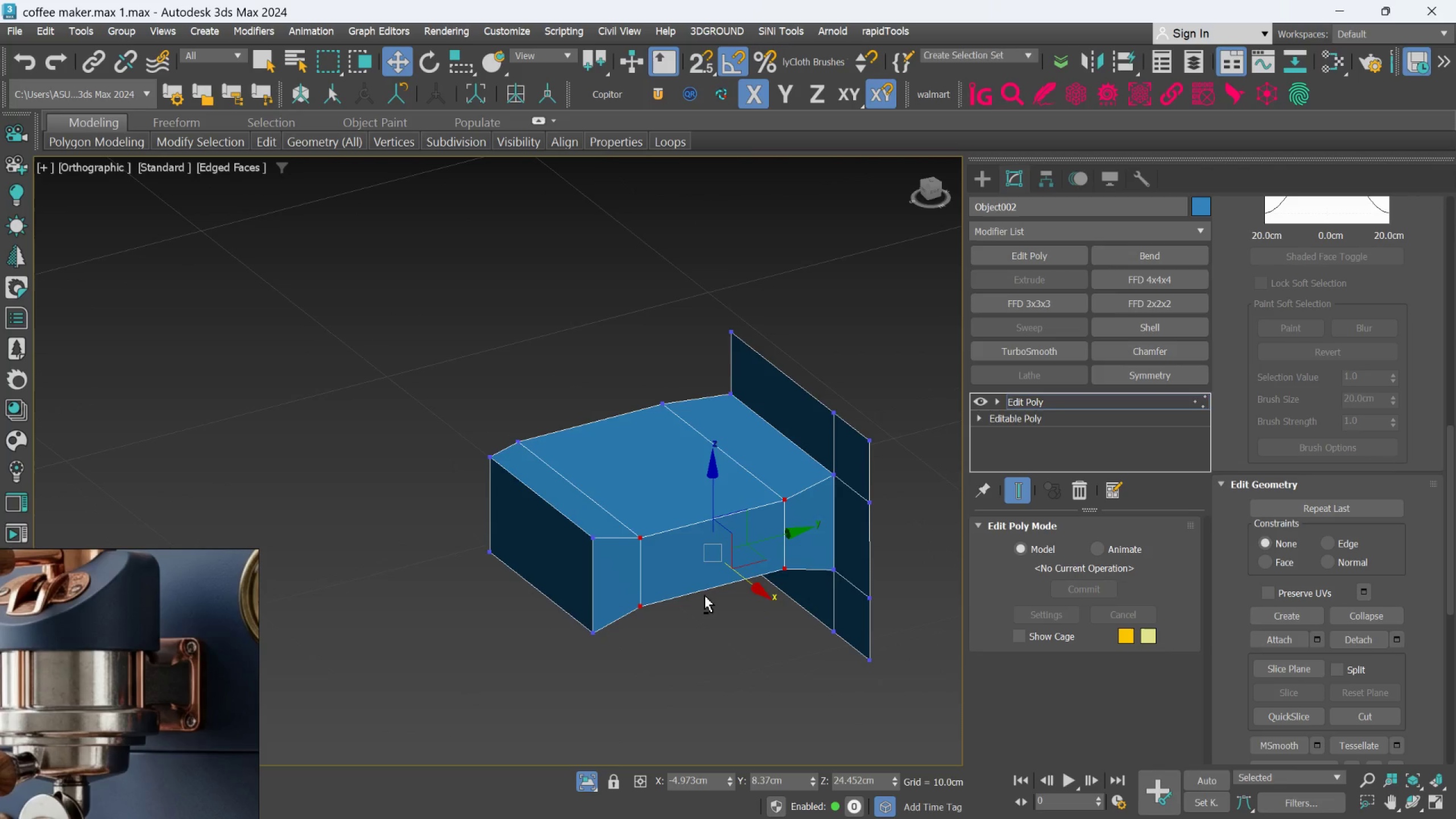 
key(Alt+AltLeft)
 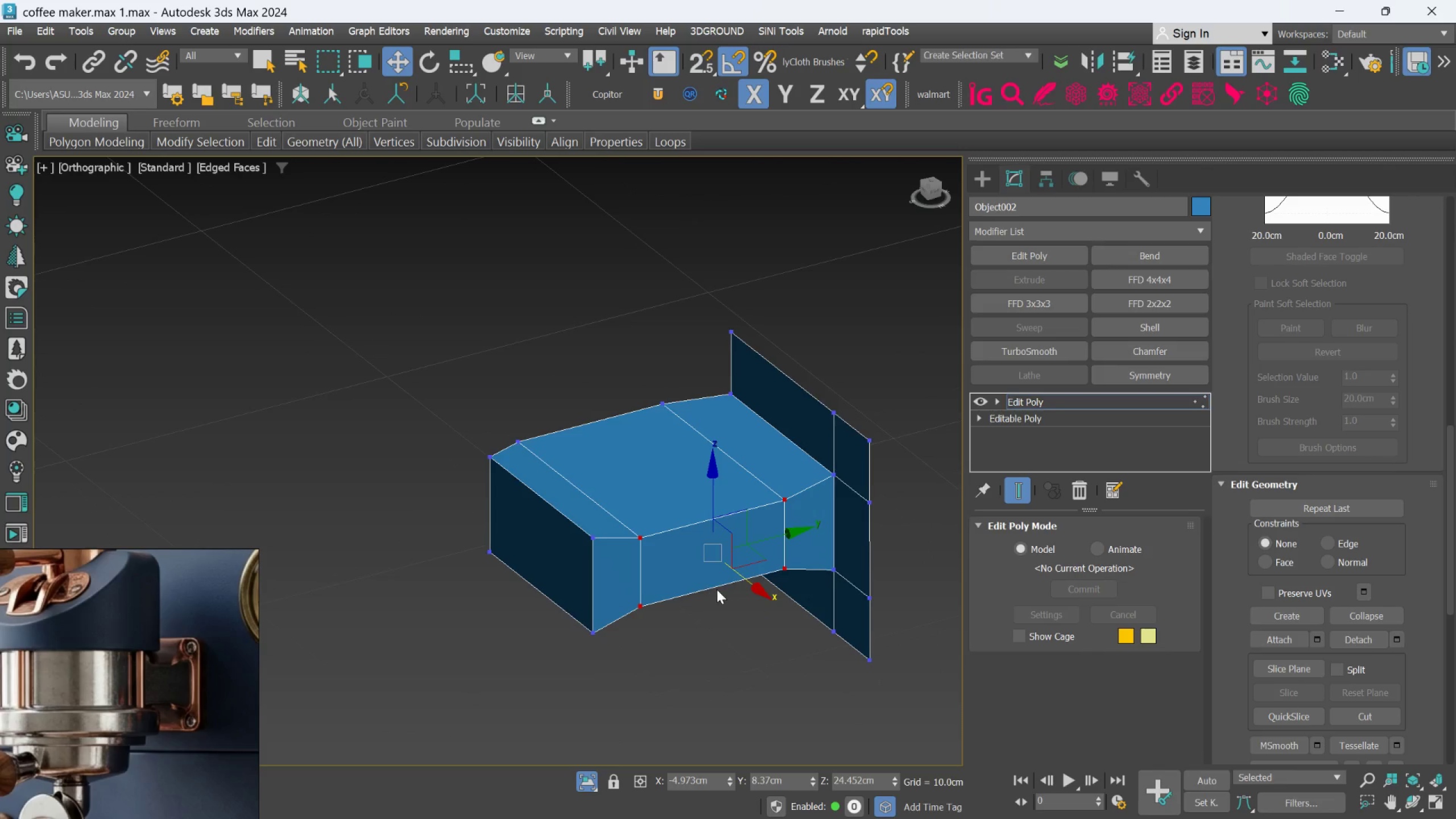 
hold_key(key=AltLeft, duration=0.86)
 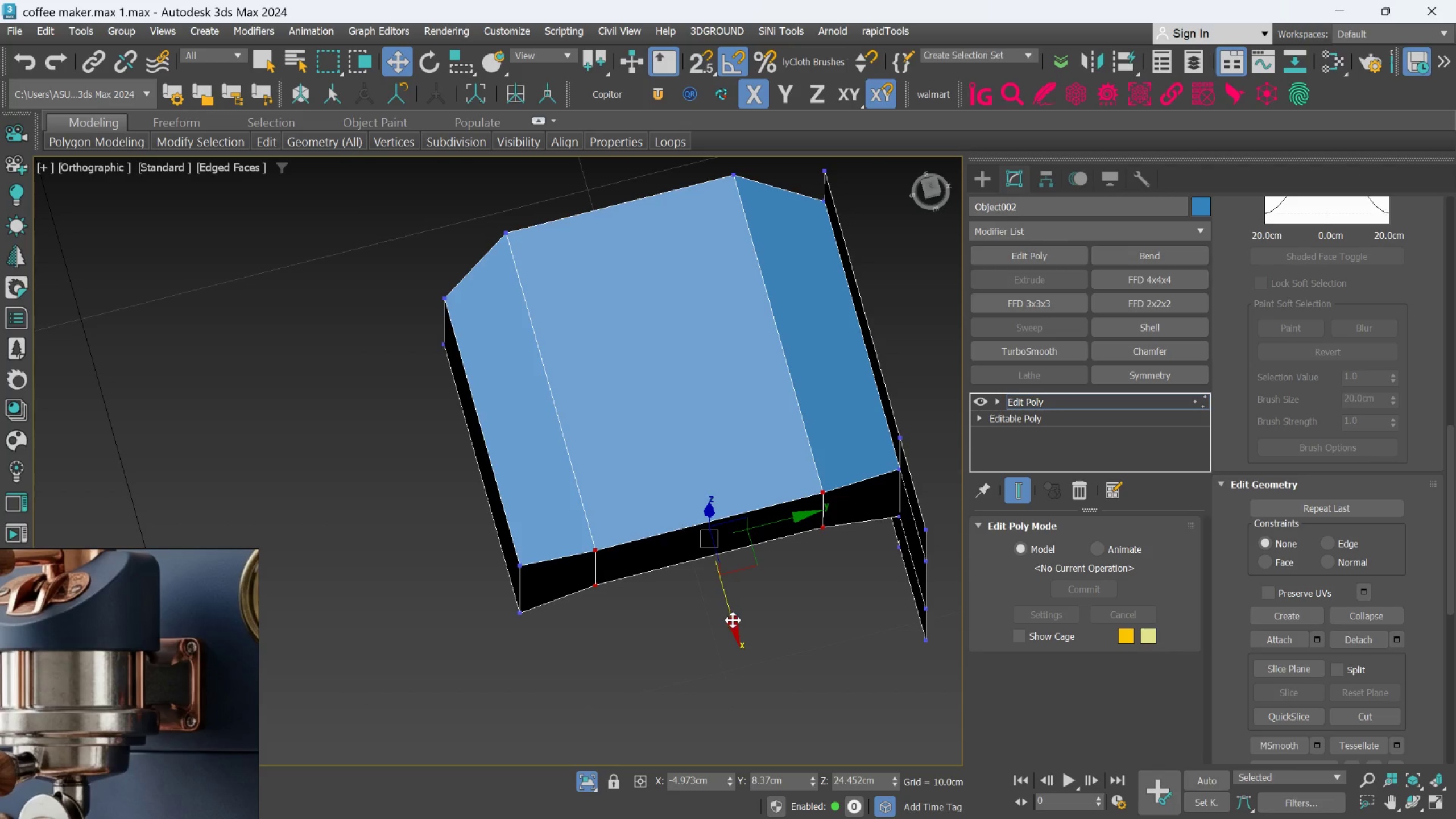 
scroll: coordinate [721, 588], scroll_direction: up, amount: 1.0
 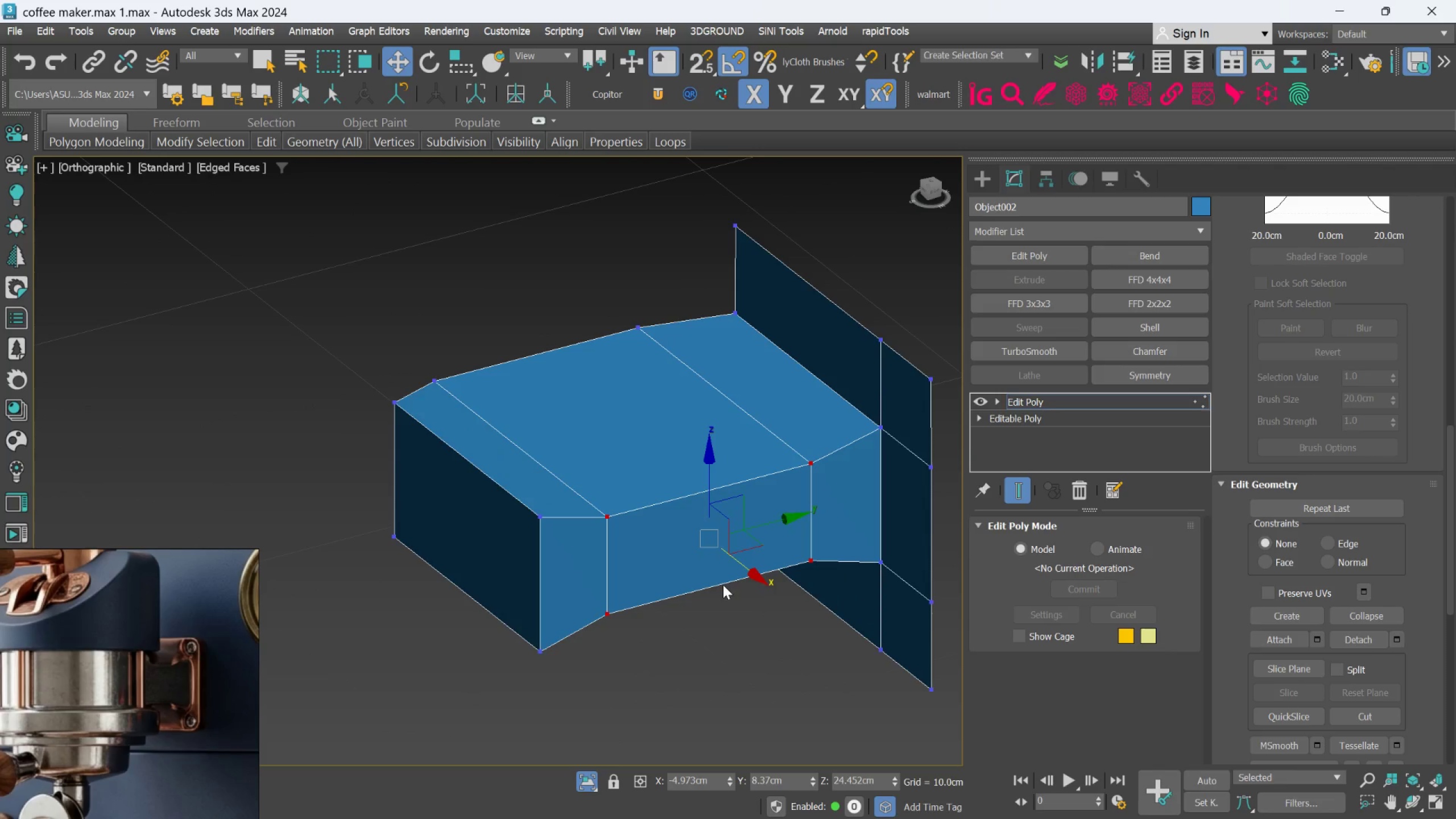 
left_click_drag(start_coordinate=[732, 621], to_coordinate=[729, 621])
 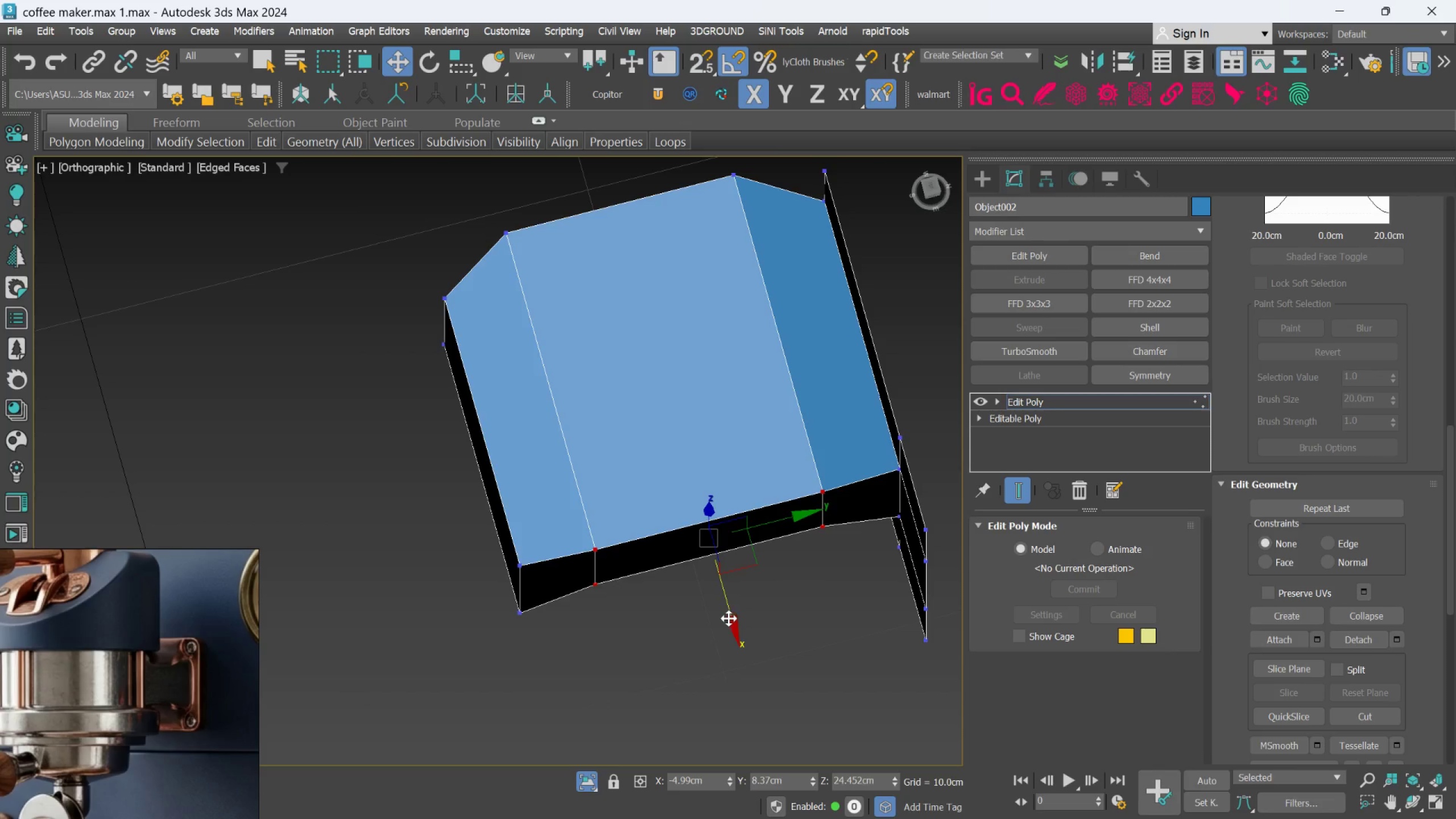 
hold_key(key=AltLeft, duration=0.69)
 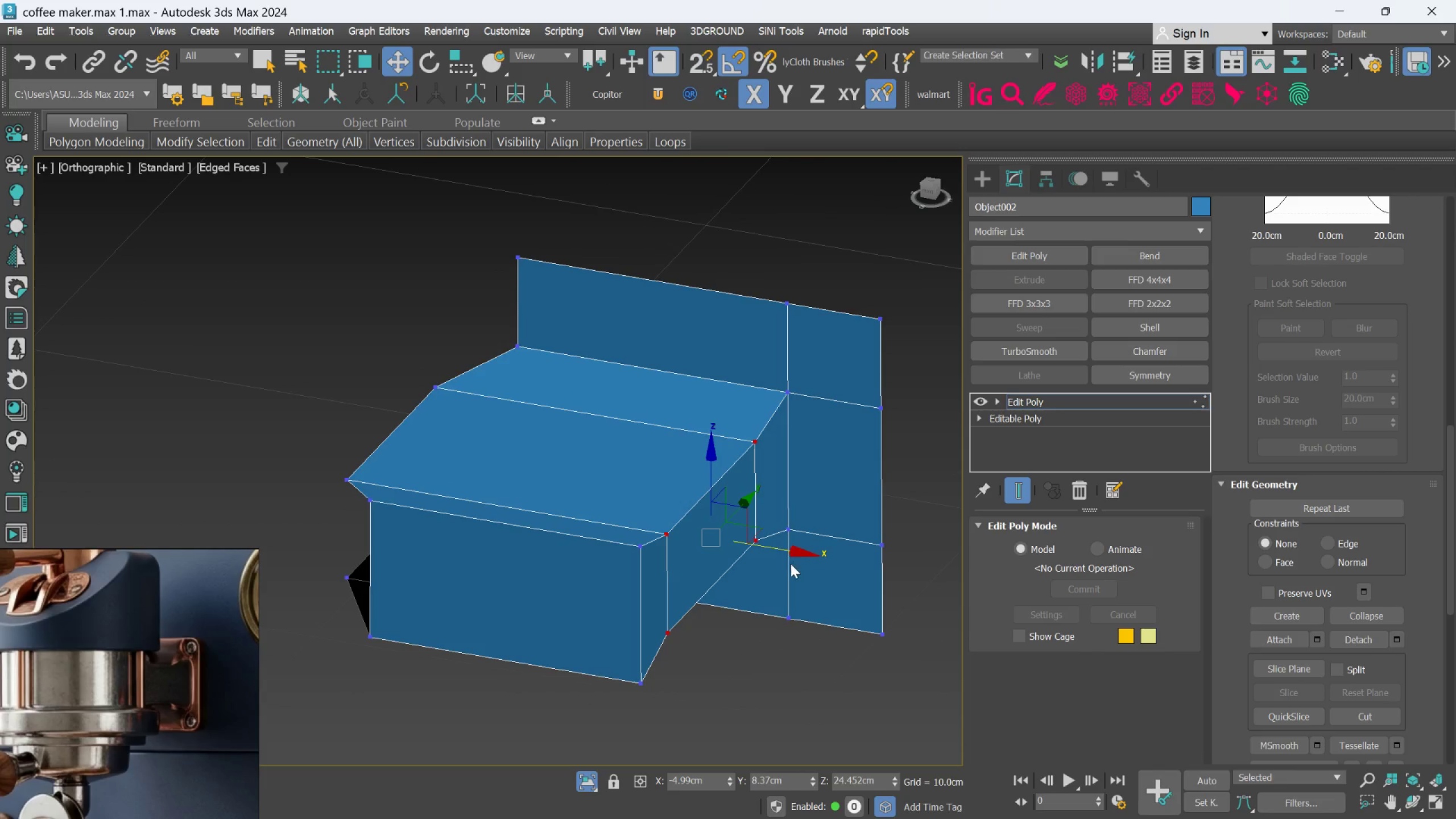 
hold_key(key=AltLeft, duration=0.45)
 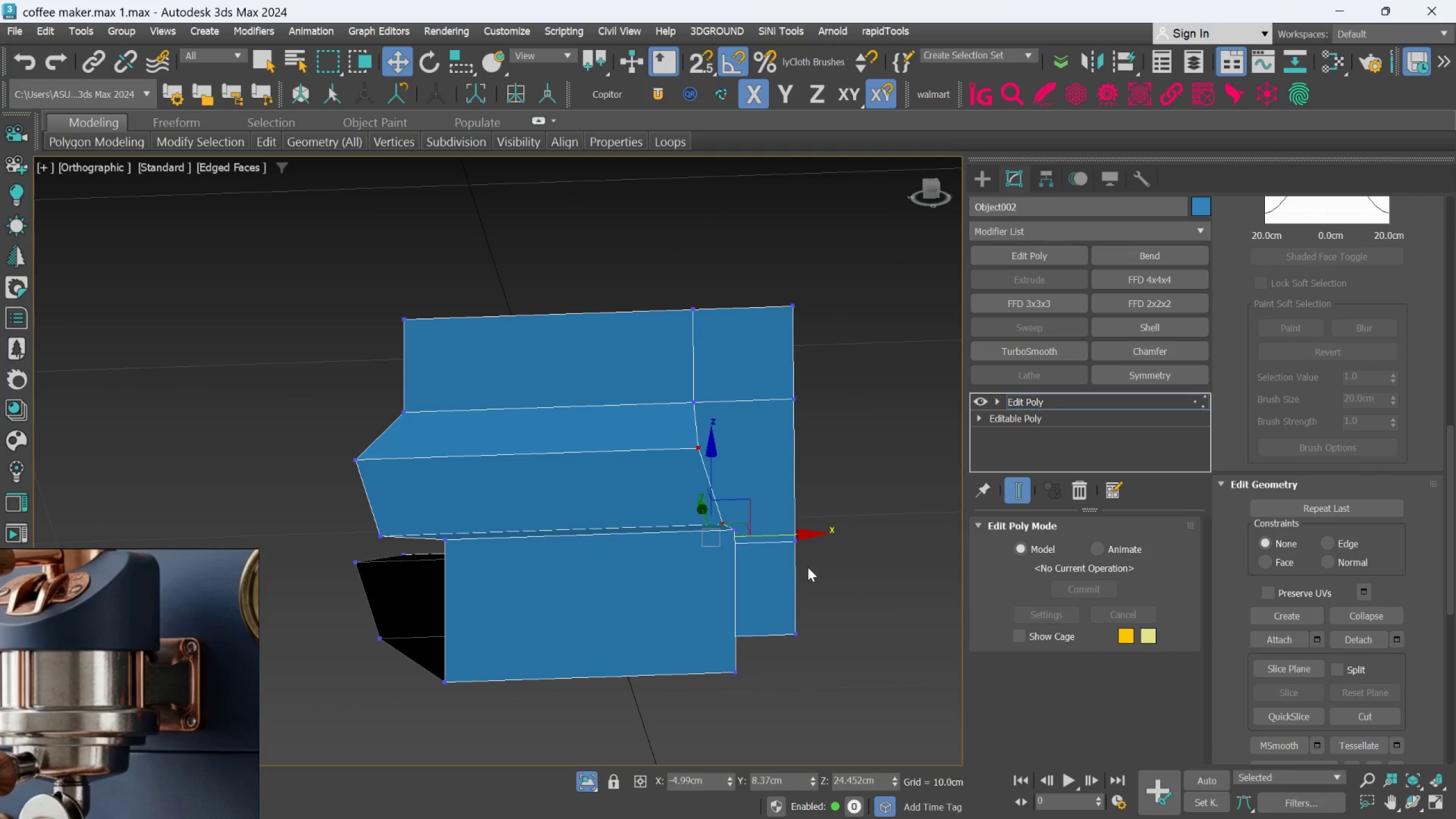 
key(Alt+AltLeft)
 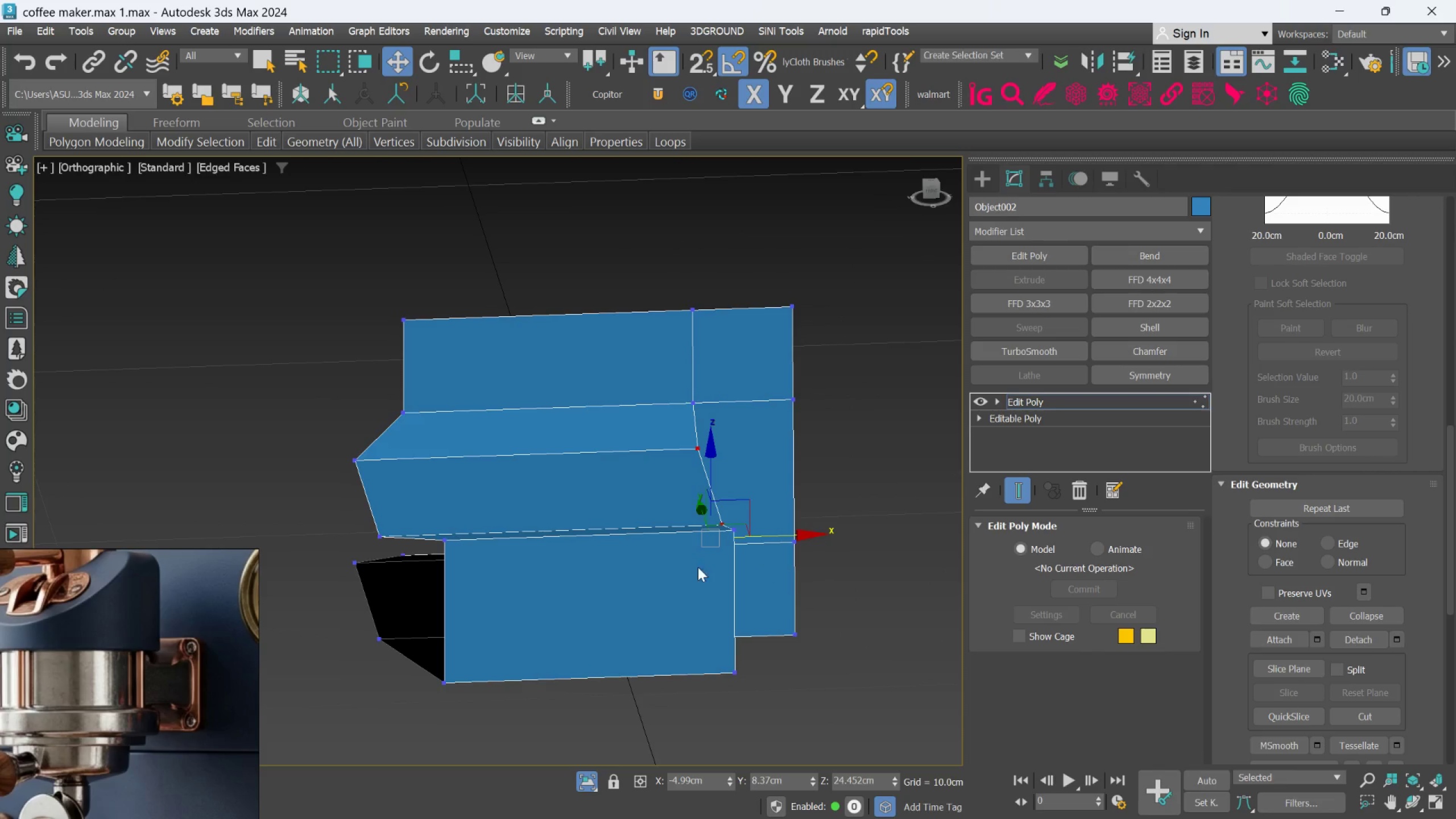 
scroll: coordinate [669, 576], scroll_direction: down, amount: 1.0
 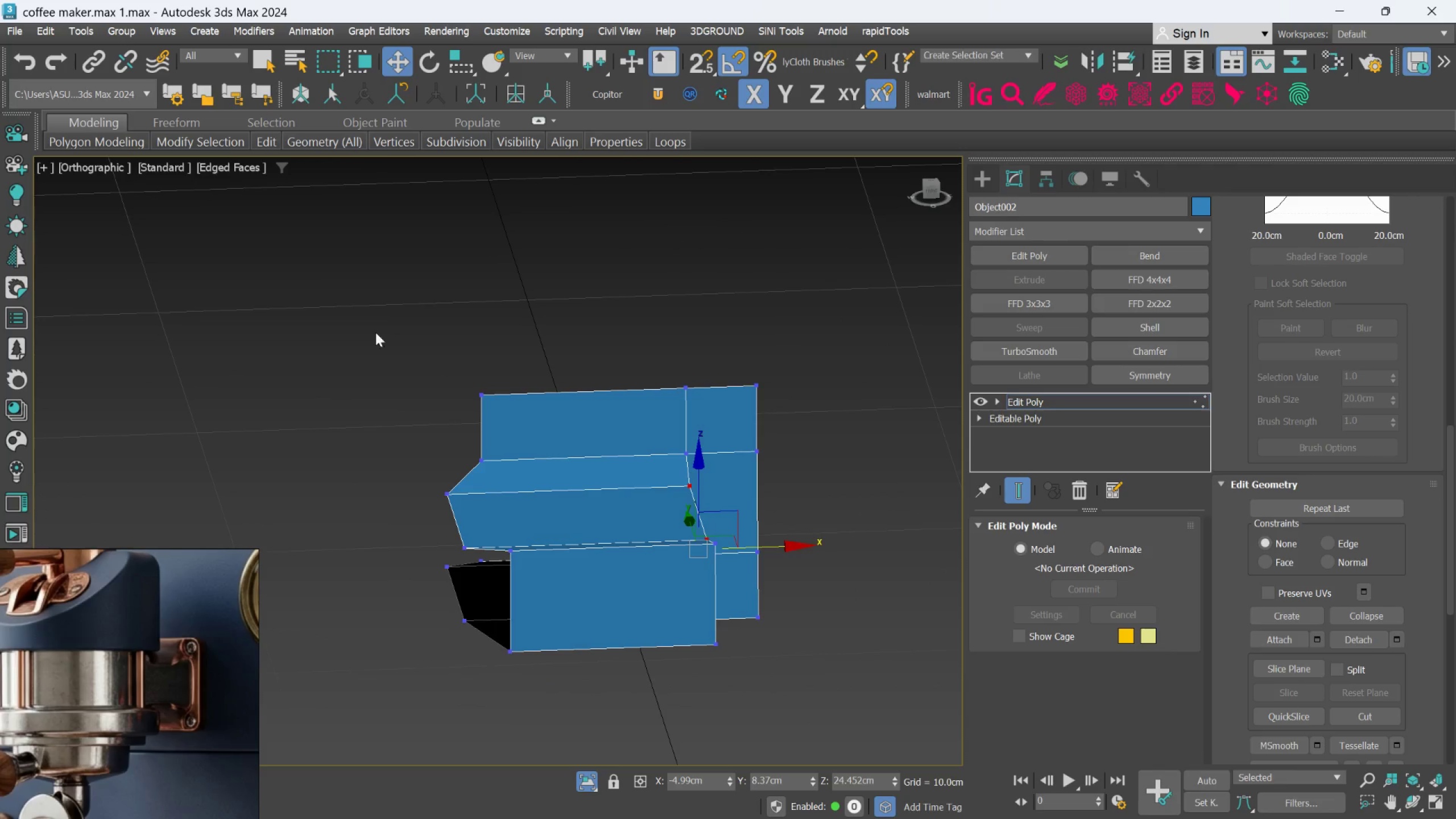 
left_click_drag(start_coordinate=[331, 315], to_coordinate=[537, 798])
 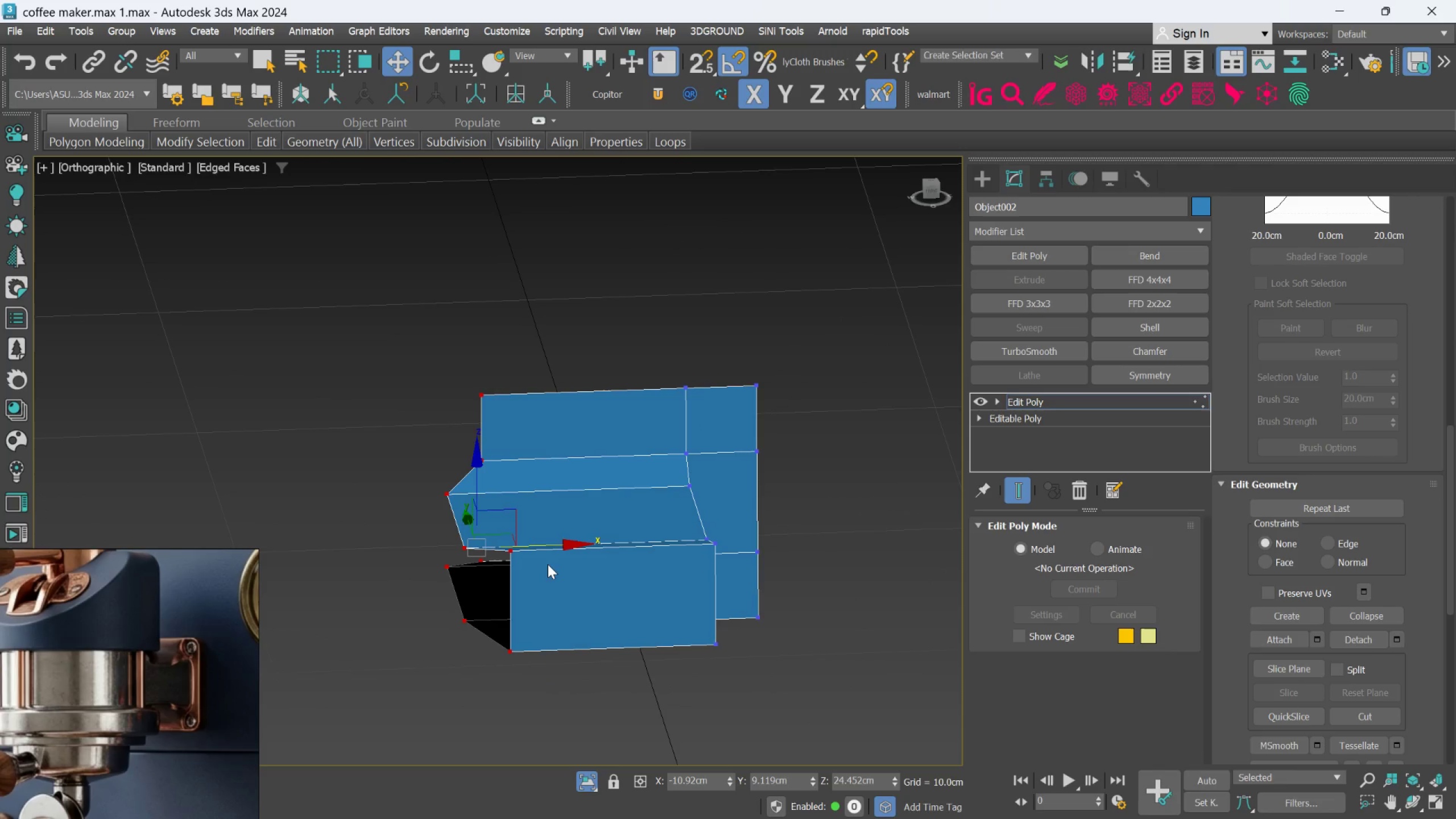 
key(R)
 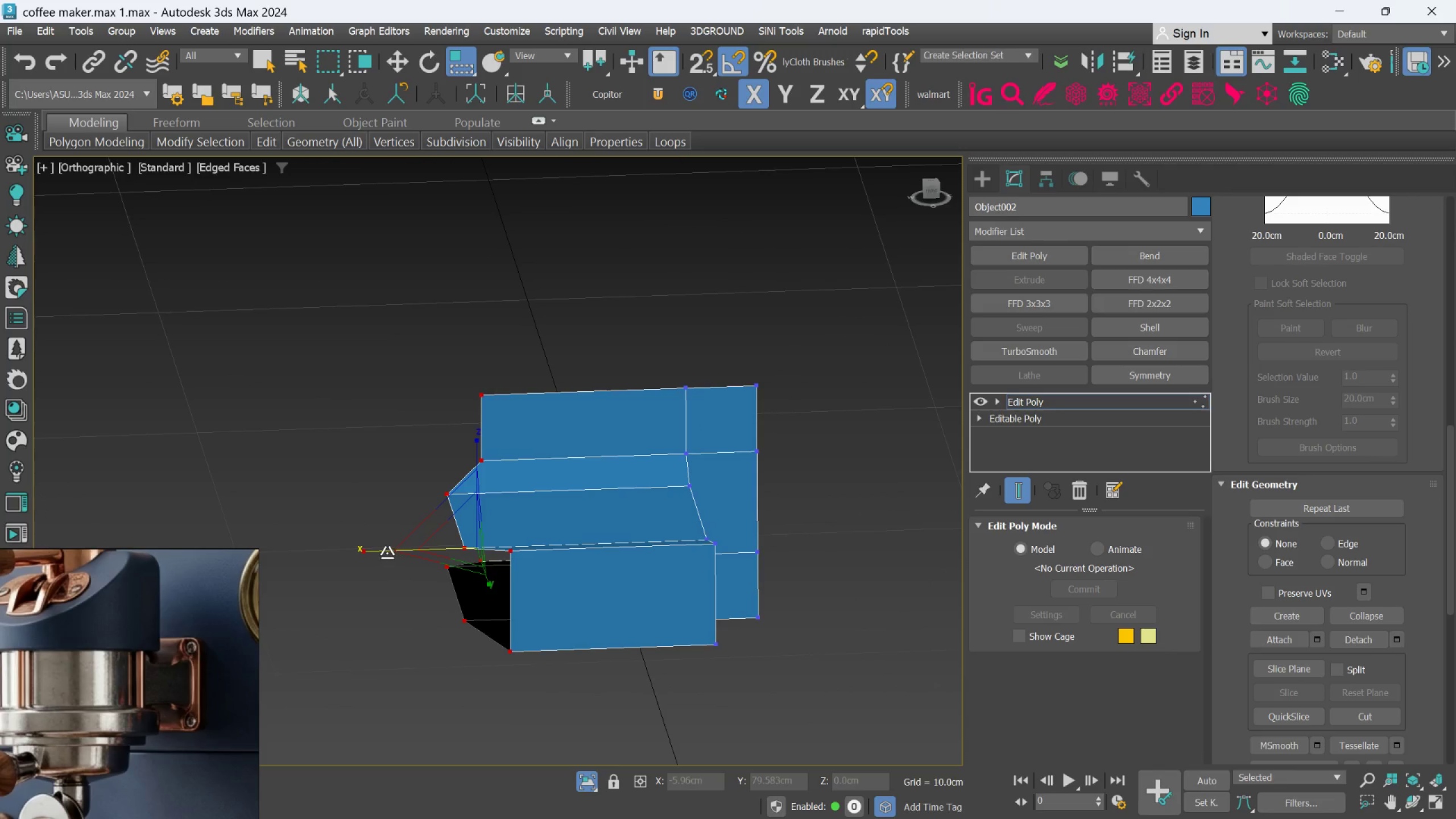 
left_click_drag(start_coordinate=[387, 551], to_coordinate=[437, 564])
 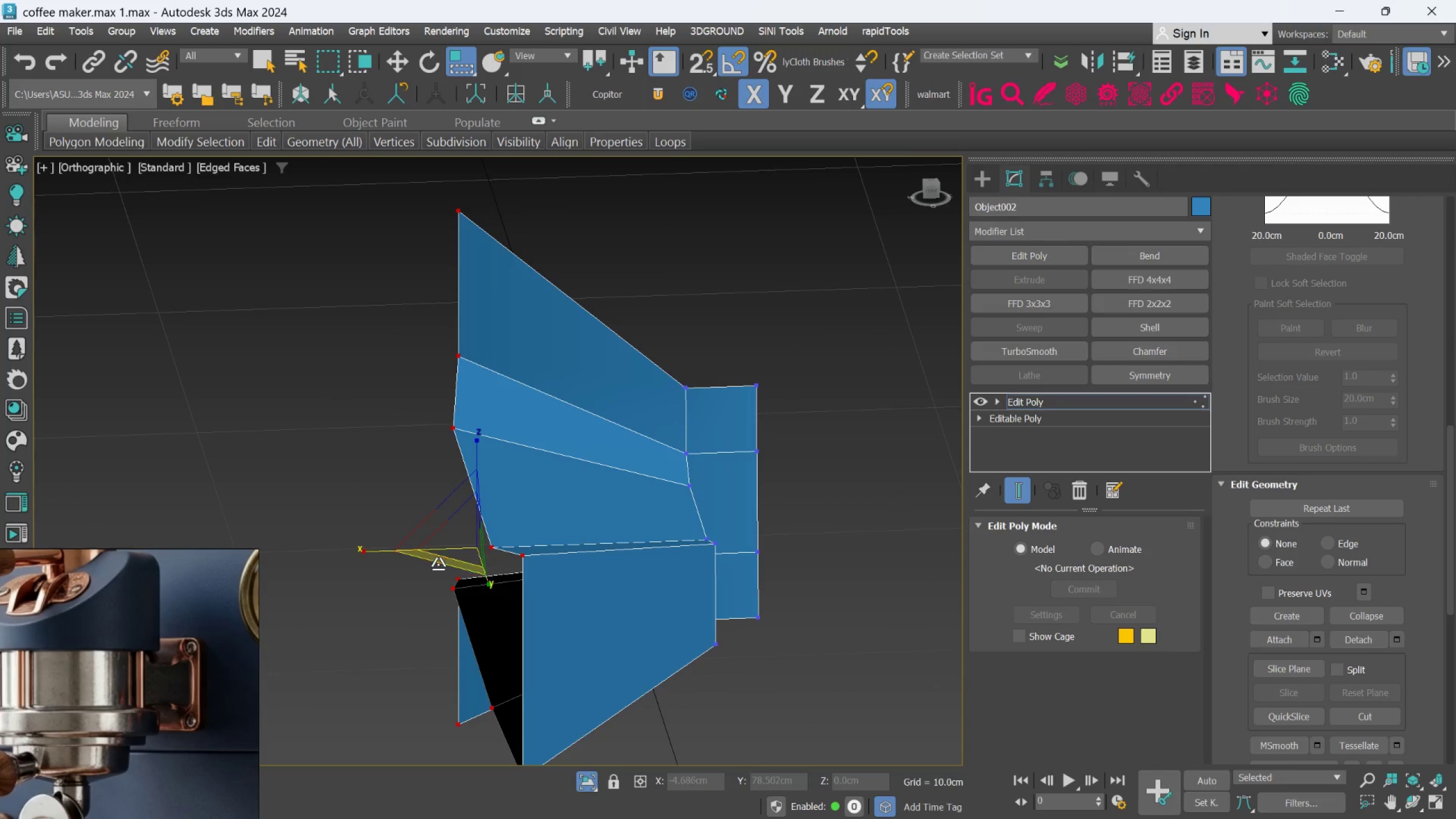 
key(Control+ControlLeft)
 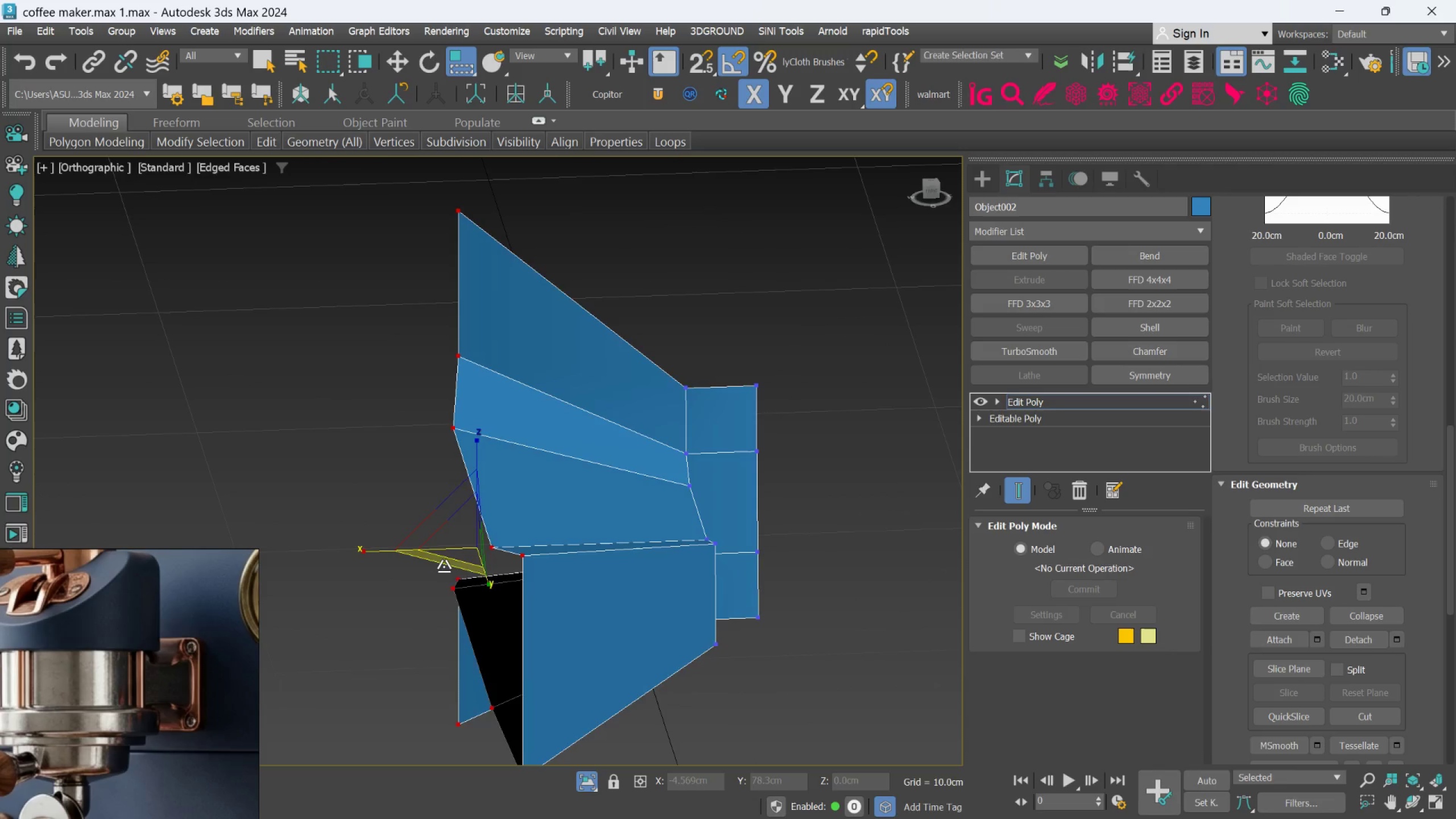 
key(Control+Z)
 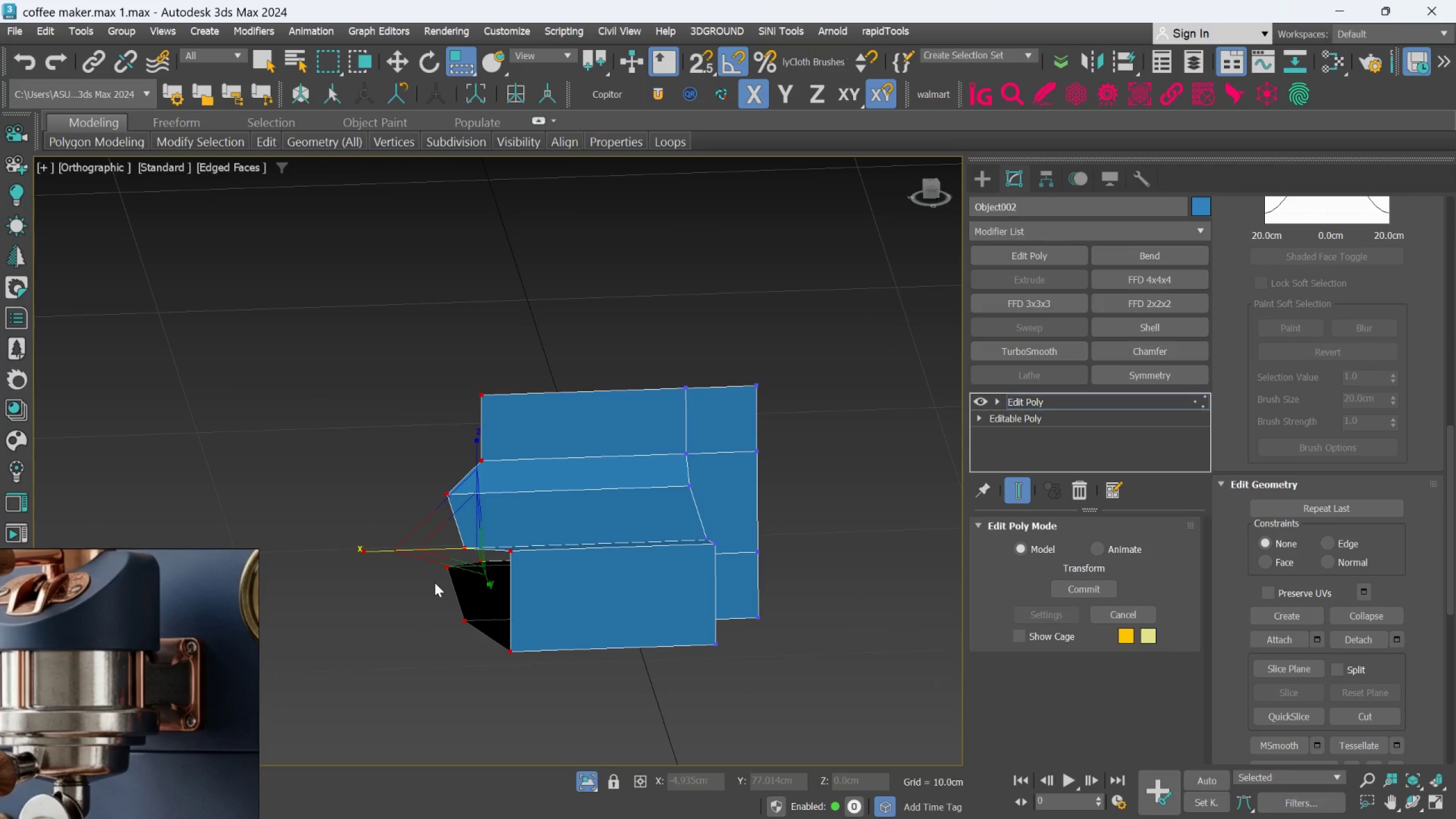 
left_click([415, 626])
 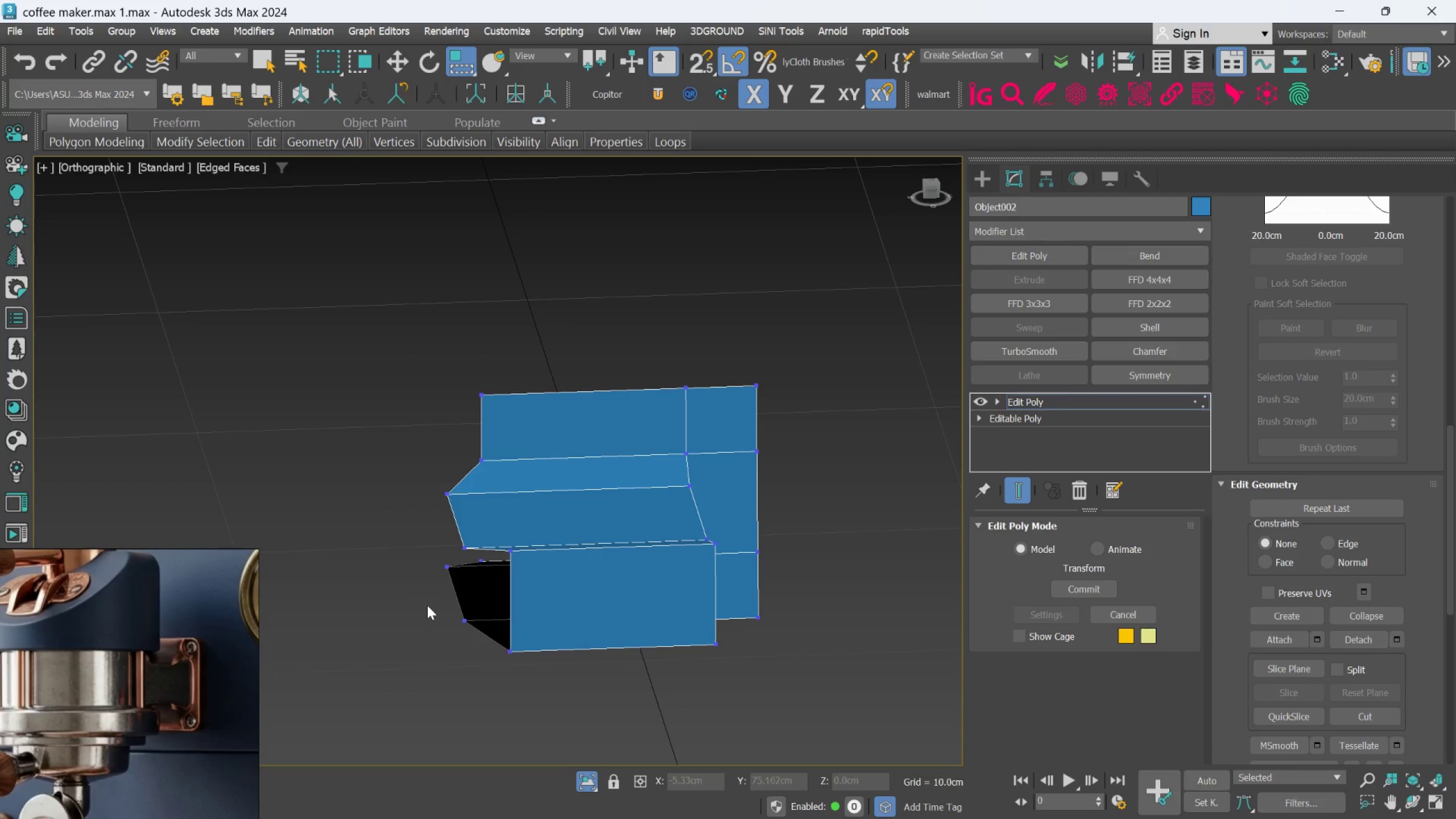 
scroll: coordinate [435, 596], scroll_direction: down, amount: 2.0
 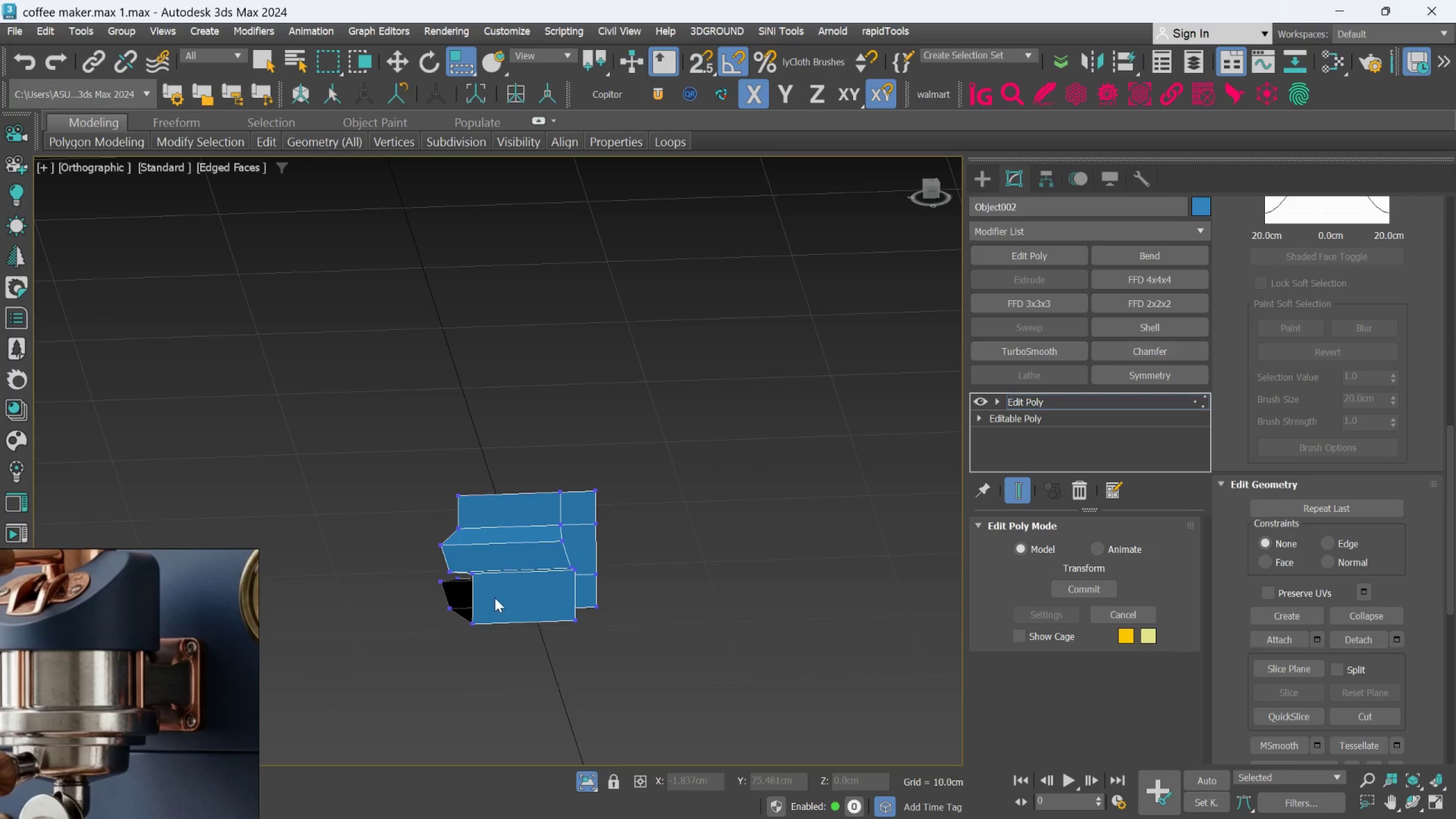 
hold_key(key=AltLeft, duration=0.91)
 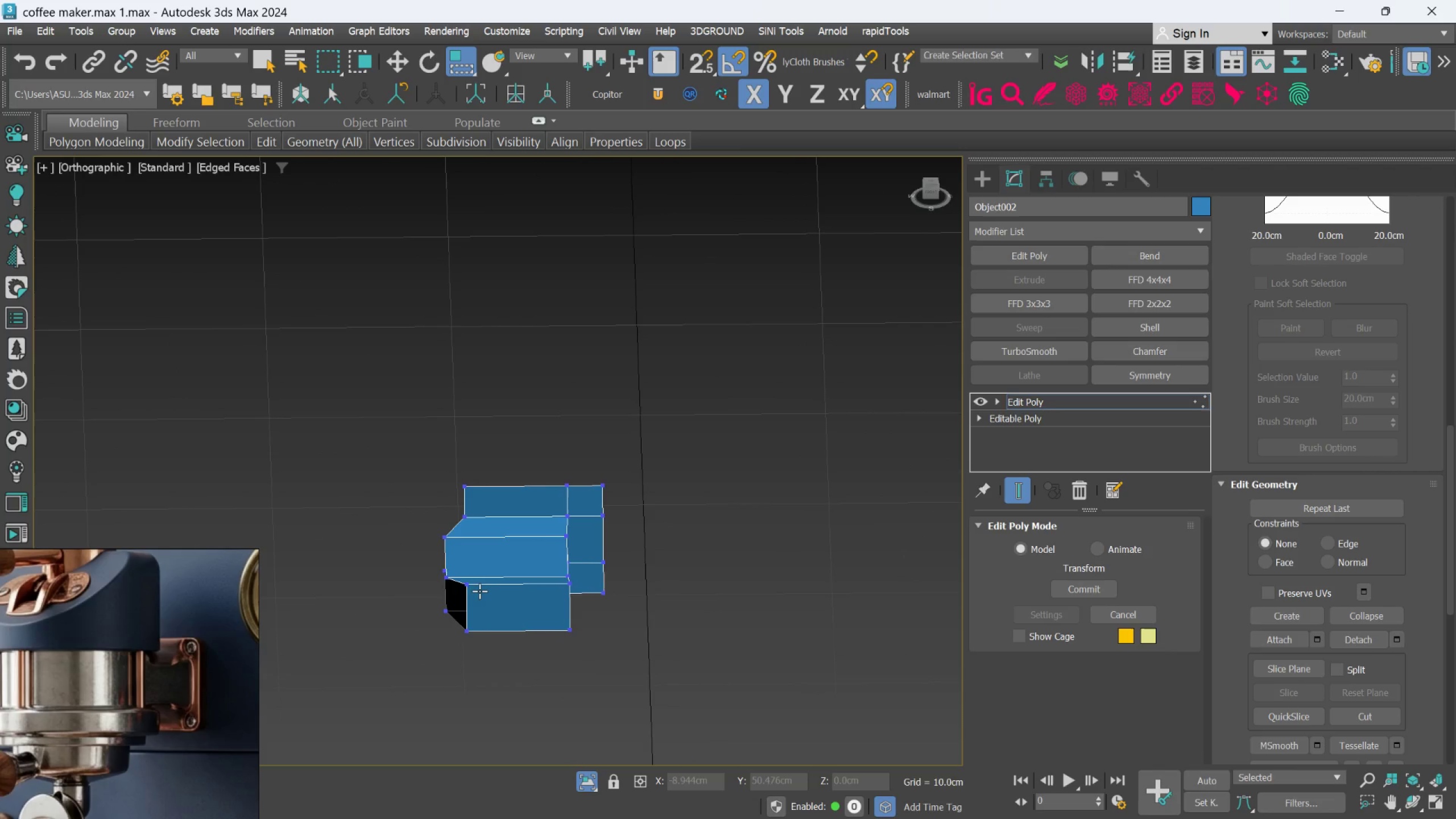 
hold_key(key=AltLeft, duration=1.53)
 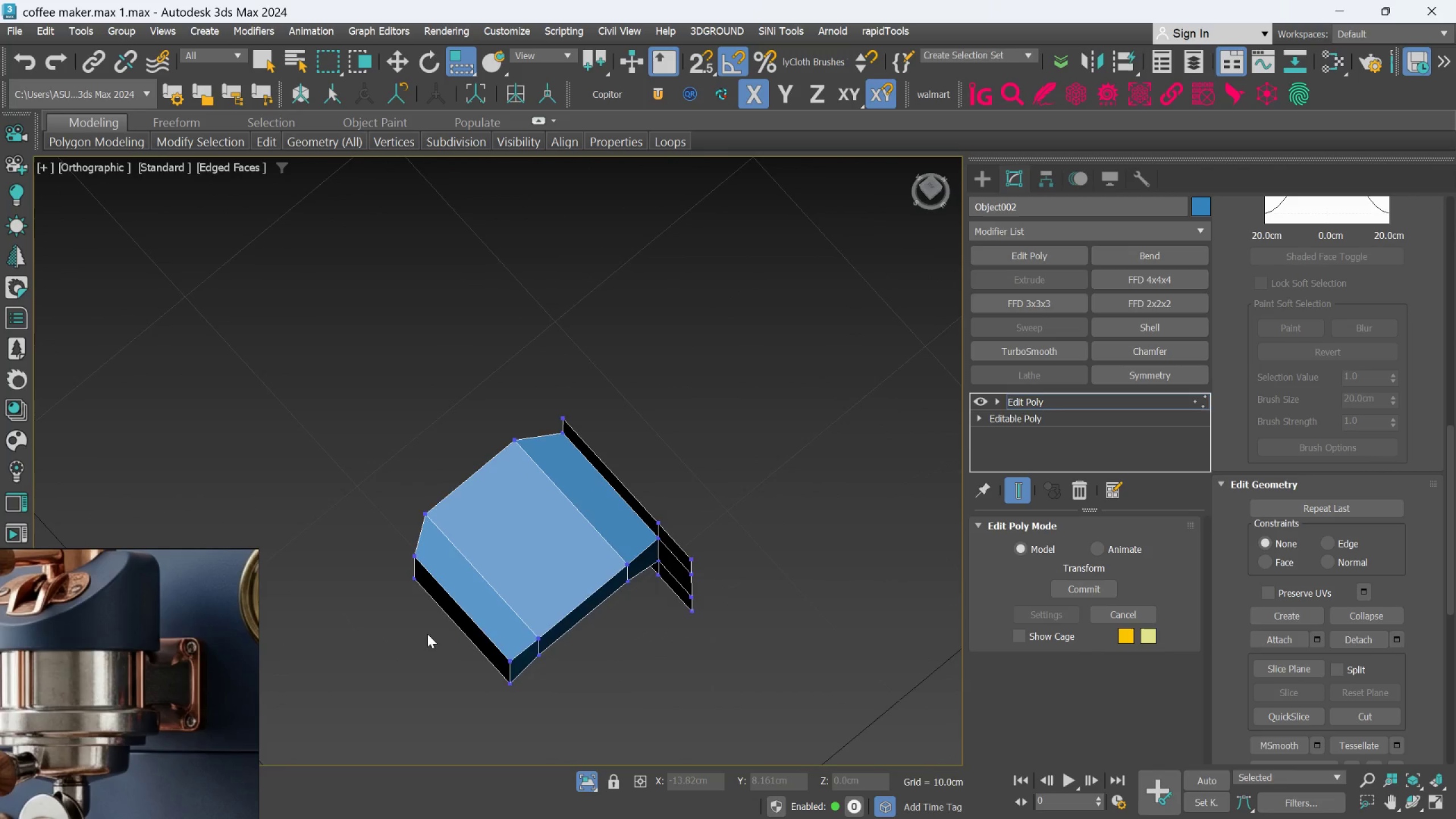 
scroll: coordinate [479, 591], scroll_direction: up, amount: 1.0
 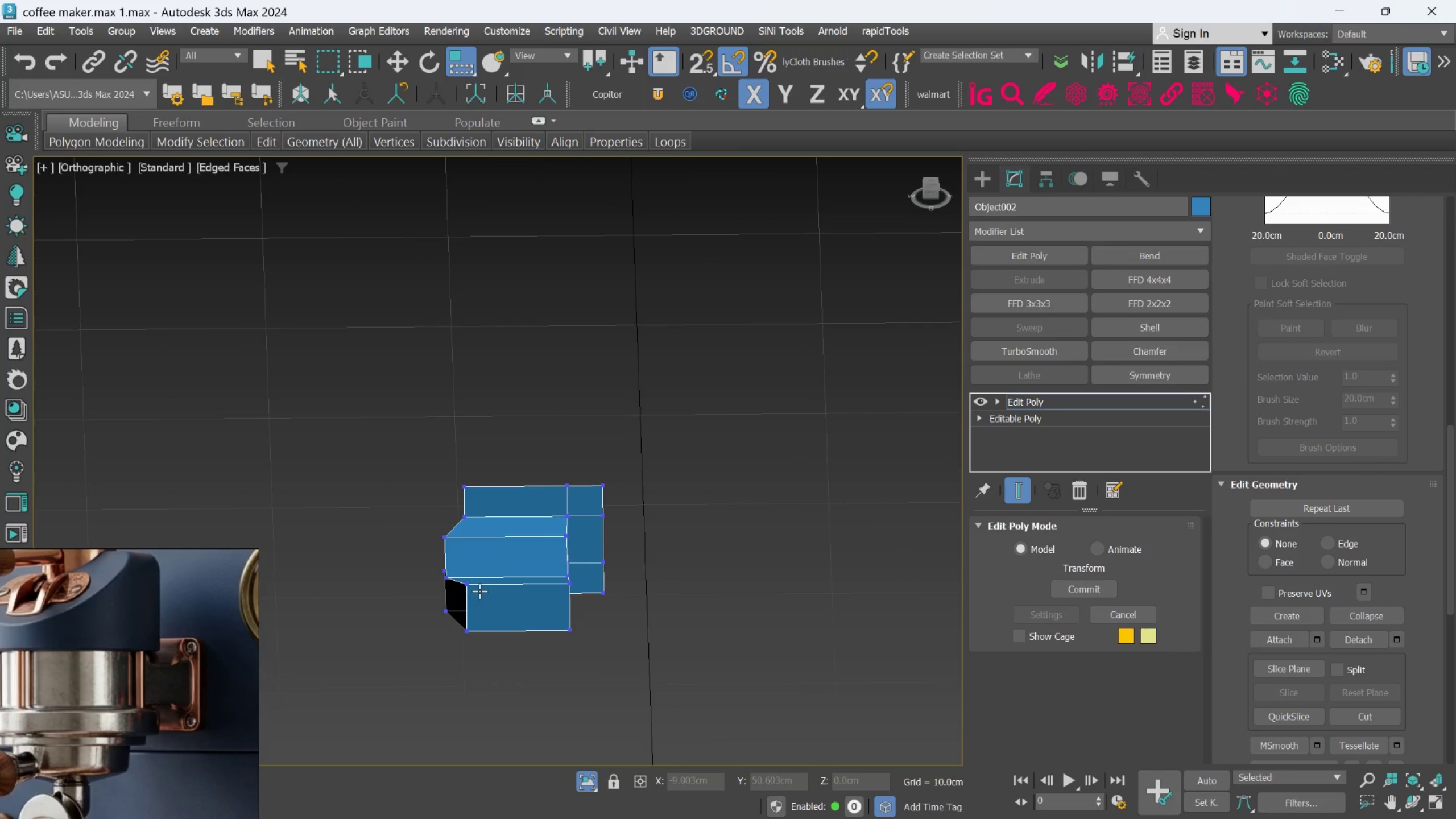 
hold_key(key=AltLeft, duration=0.38)
 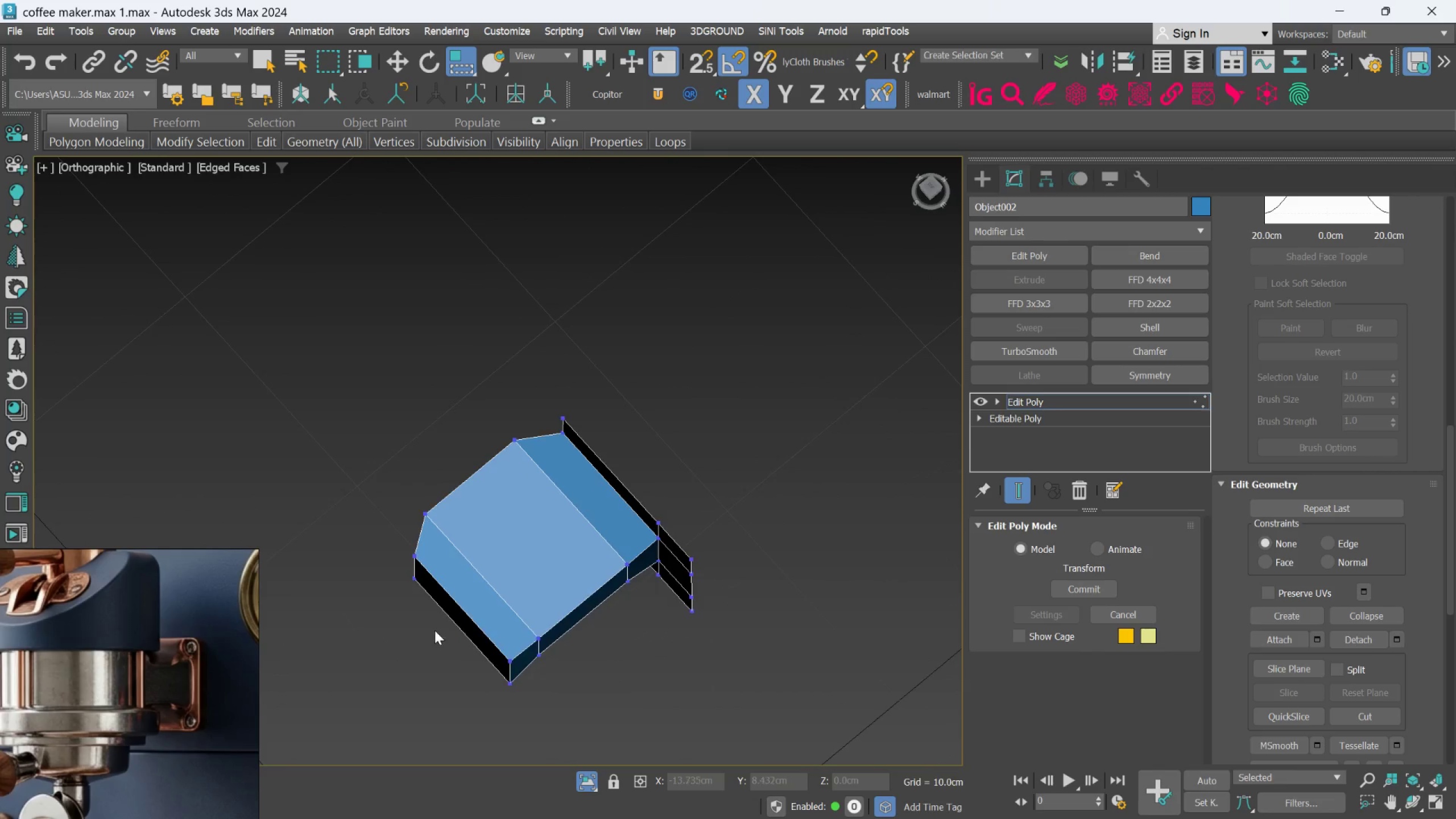 
hold_key(key=AltLeft, duration=0.77)
 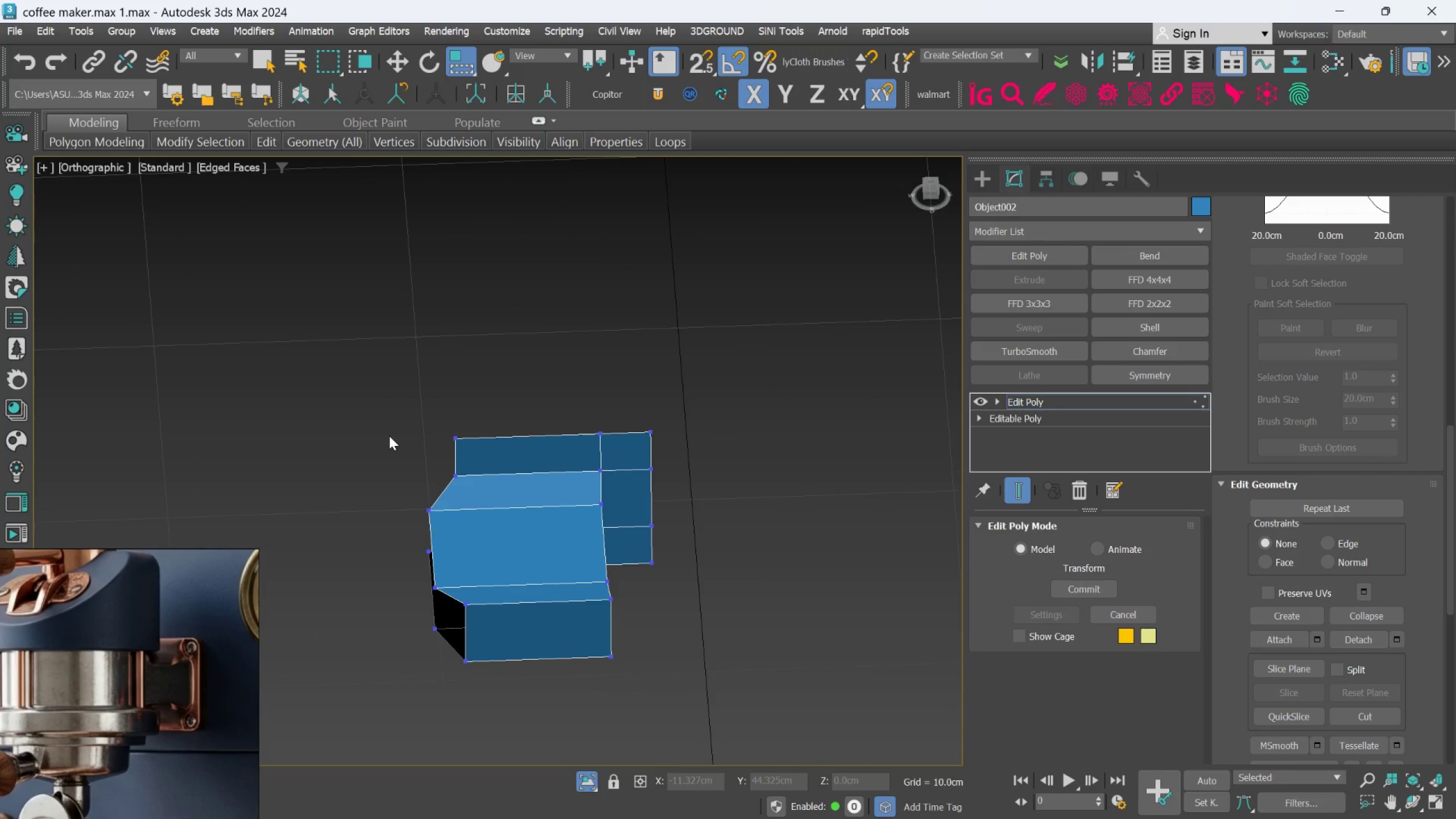 
hold_key(key=AltLeft, duration=1.14)
 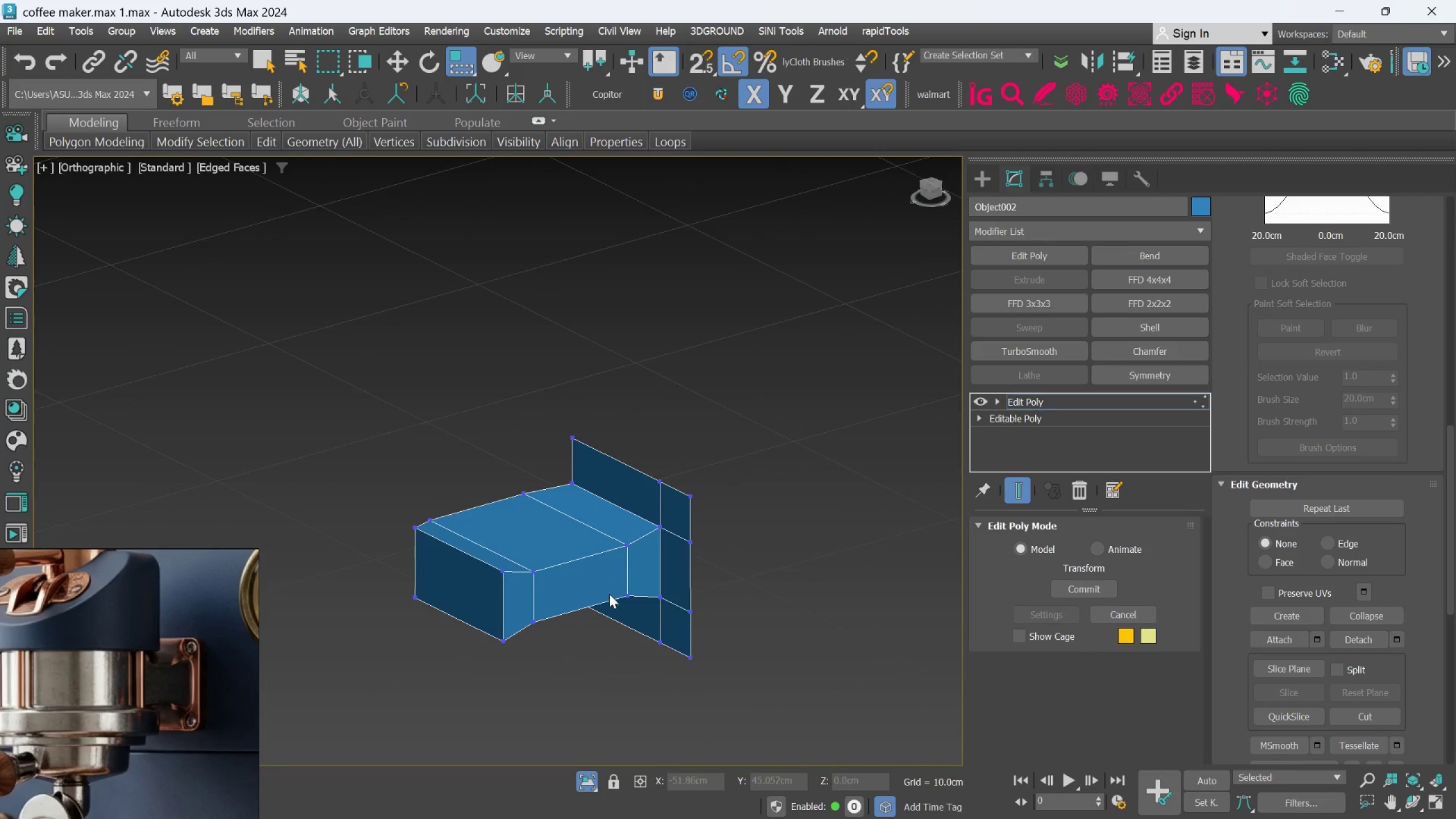 
scroll: coordinate [609, 594], scroll_direction: up, amount: 1.0
 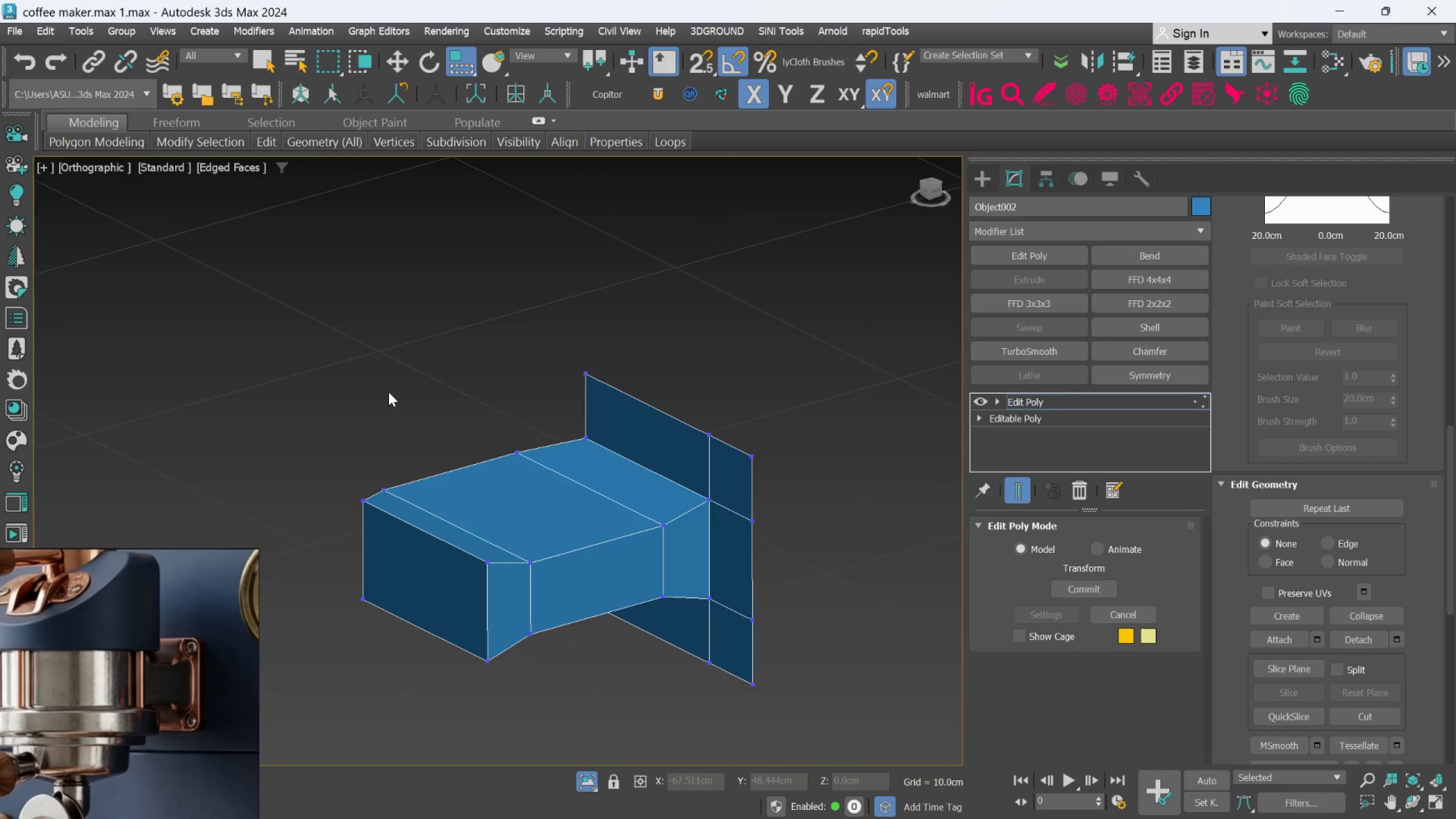 
left_click([86, 172])
 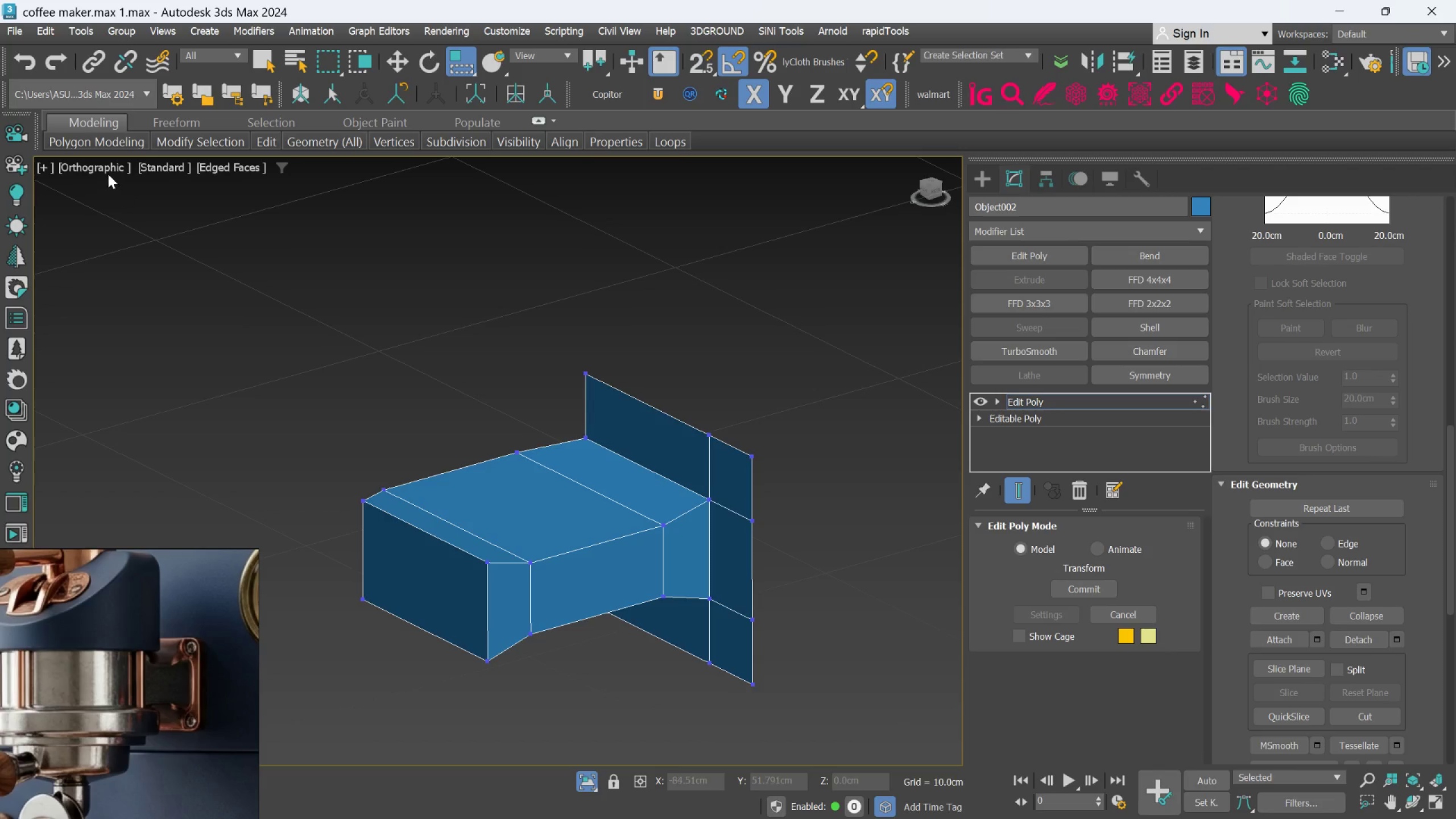 
left_click([106, 167])
 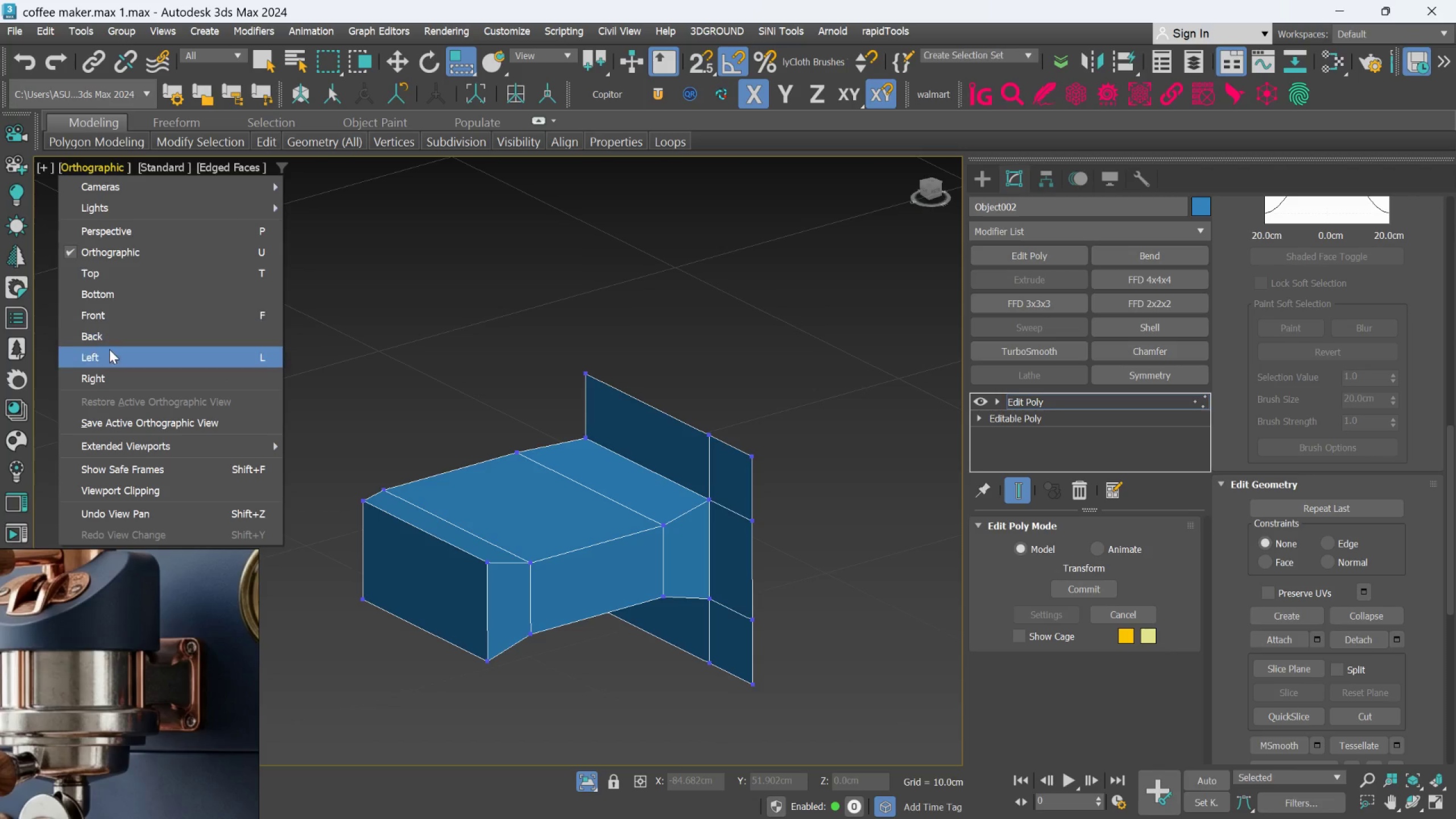 
left_click([99, 377])
 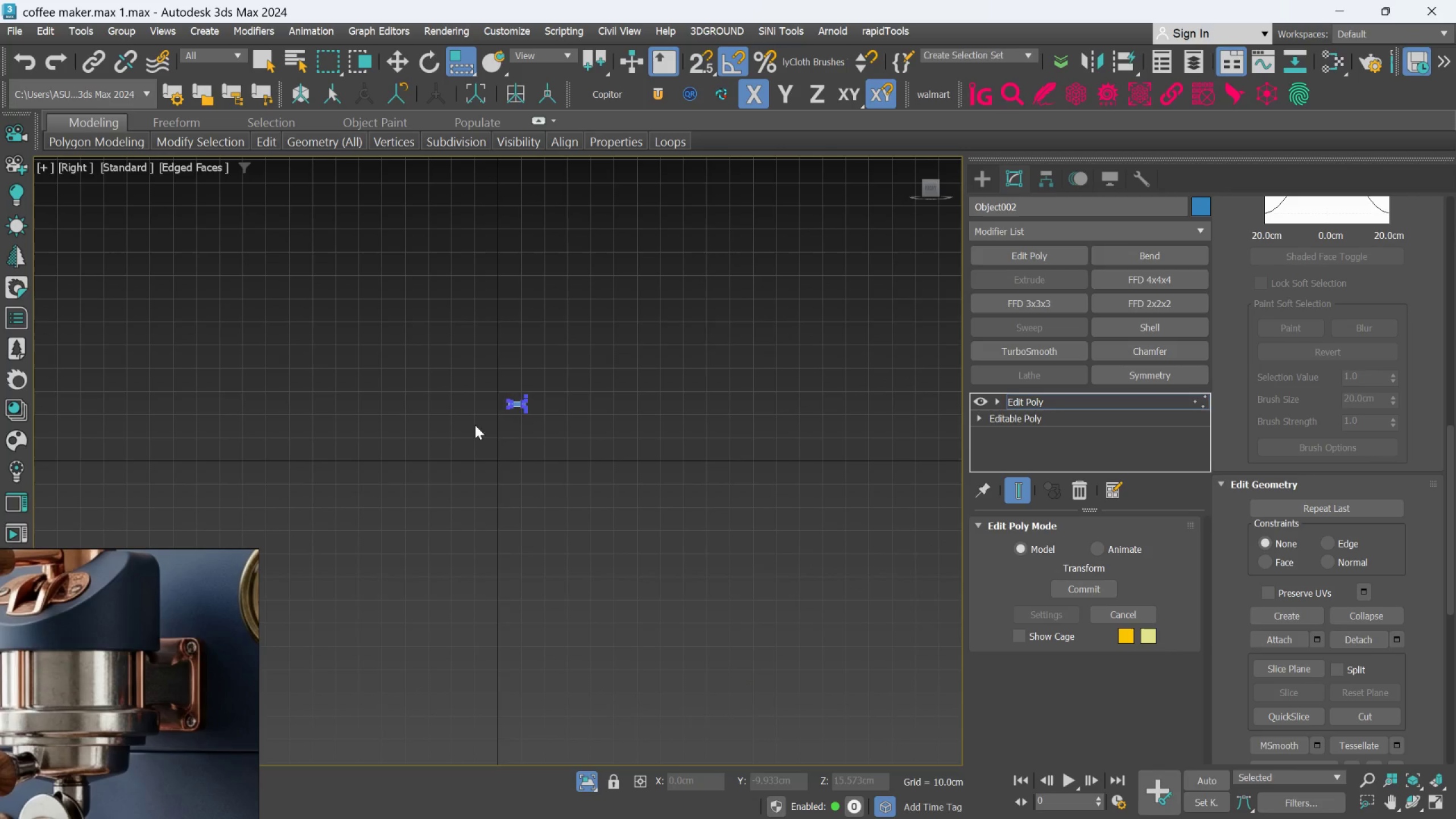 
scroll: coordinate [532, 436], scroll_direction: up, amount: 10.0
 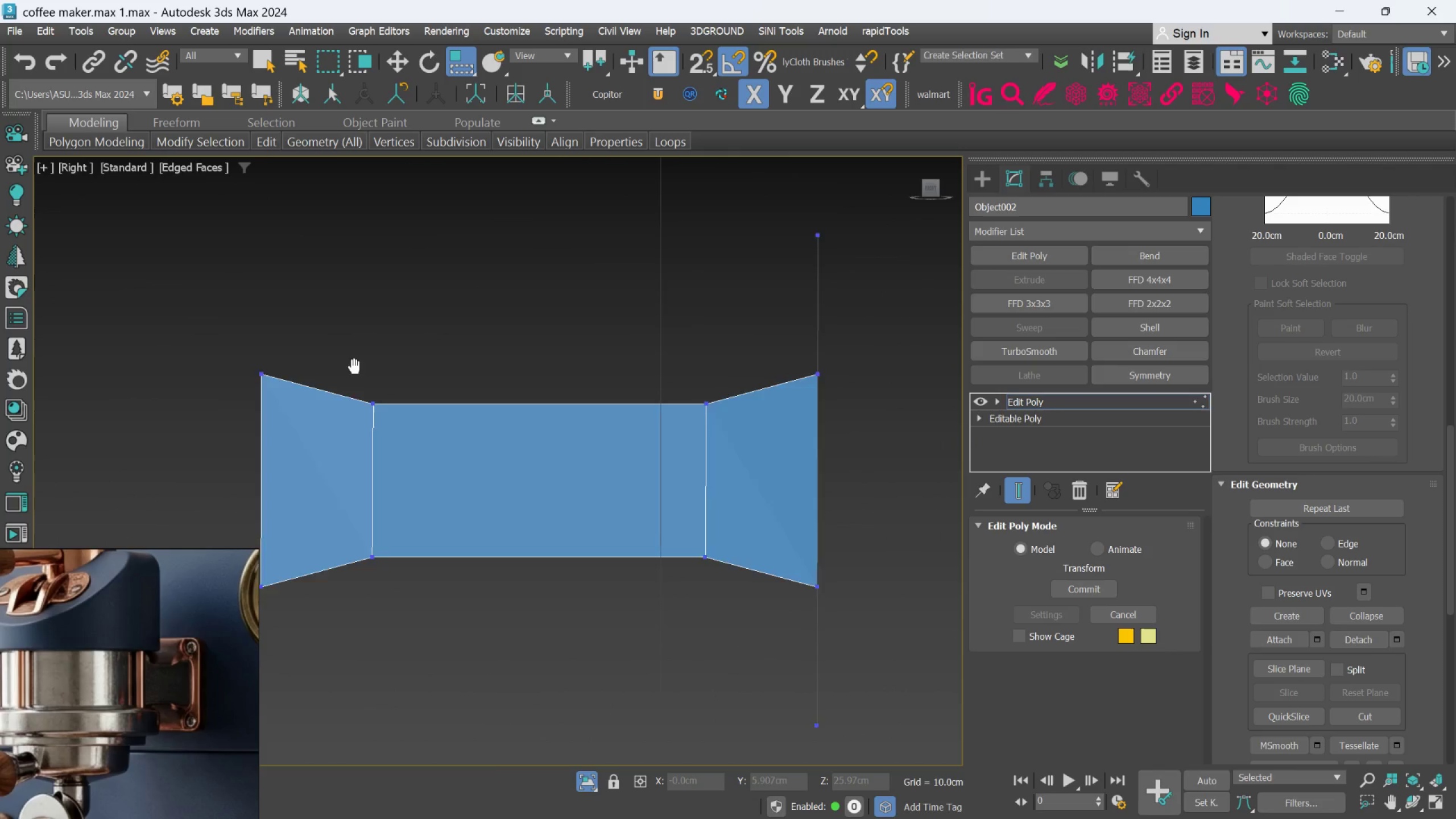 
wait(9.22)
 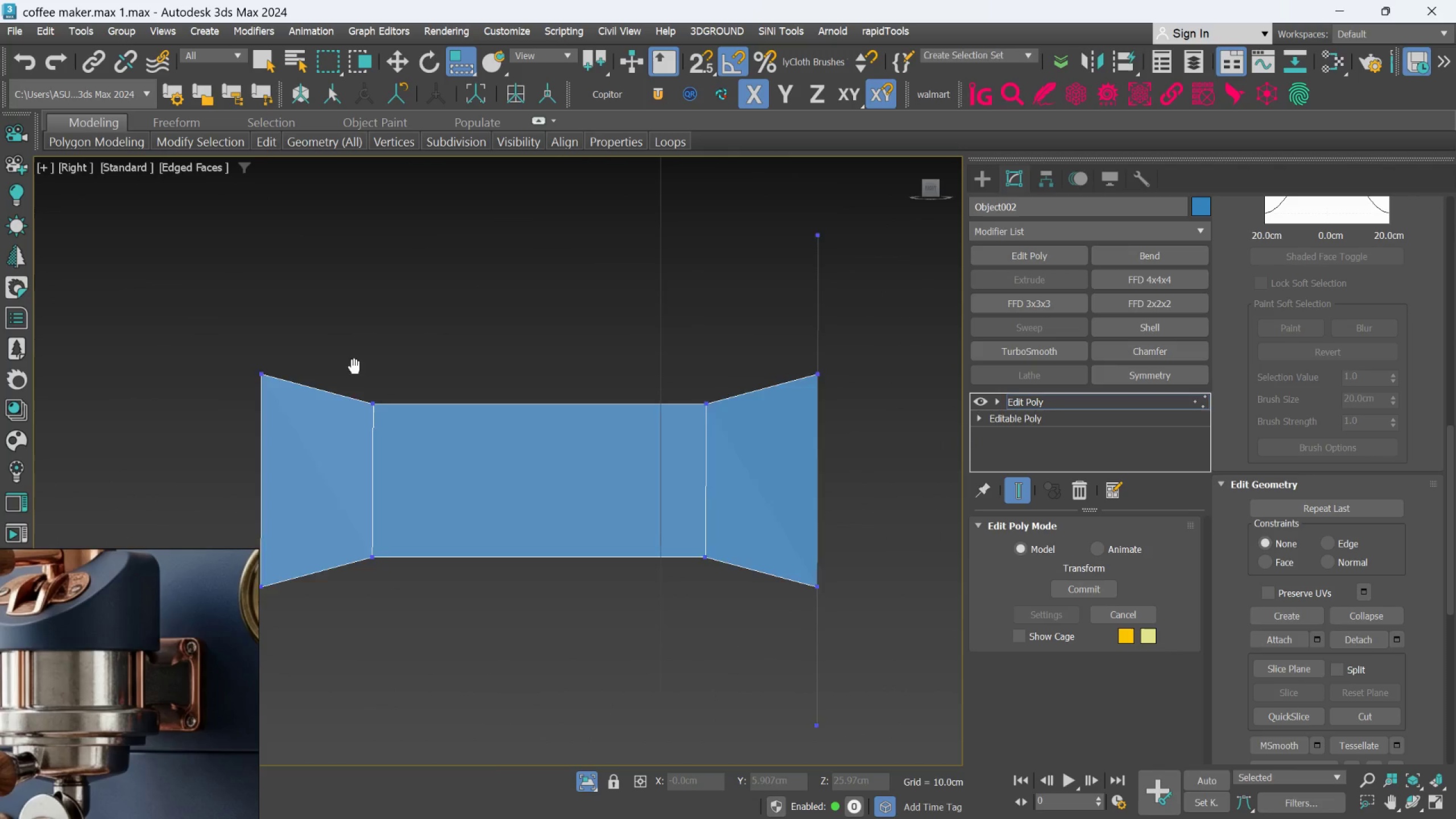 
left_click_drag(start_coordinate=[410, 343], to_coordinate=[775, 621])
 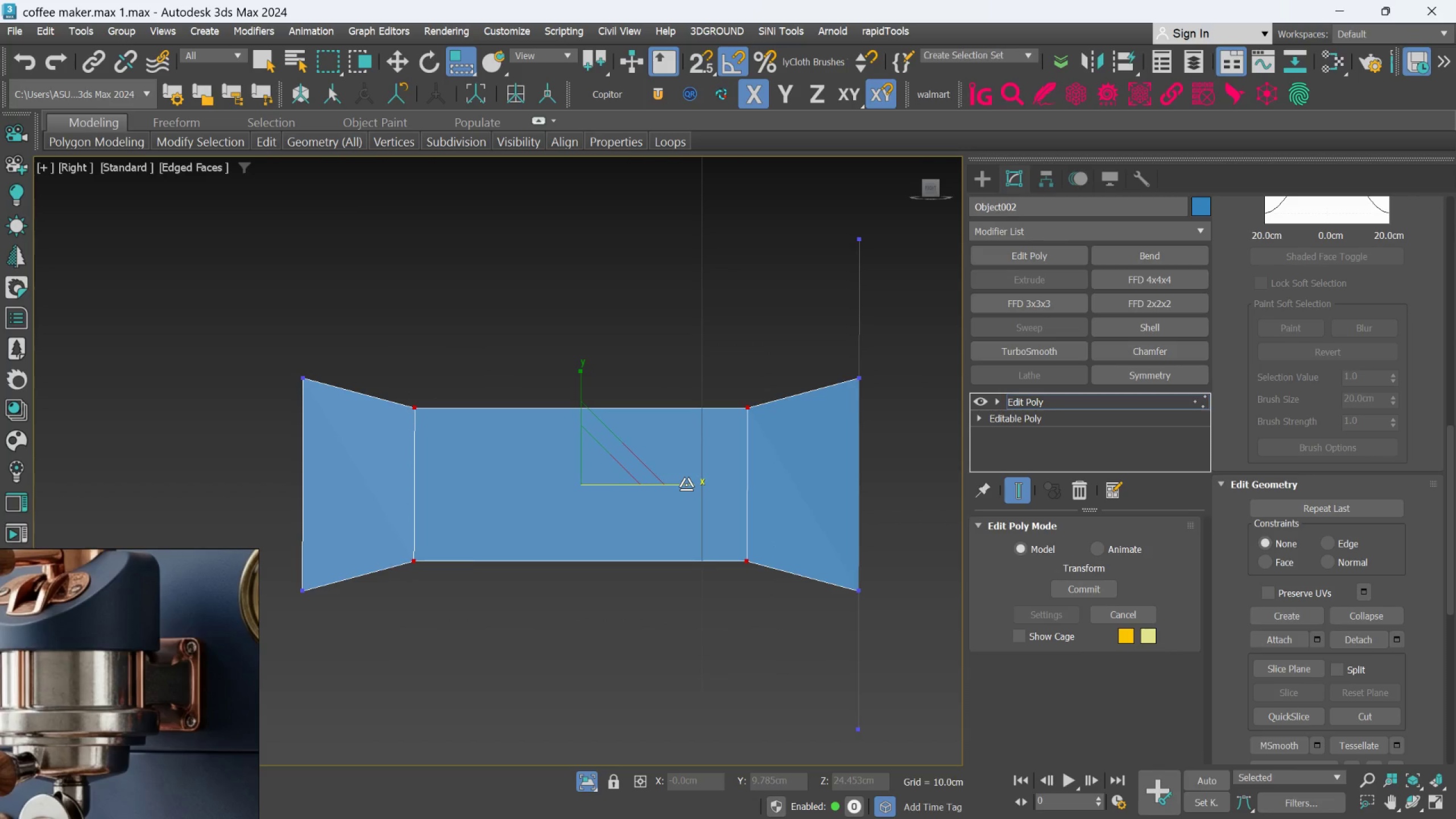 
left_click_drag(start_coordinate=[686, 485], to_coordinate=[690, 486])
 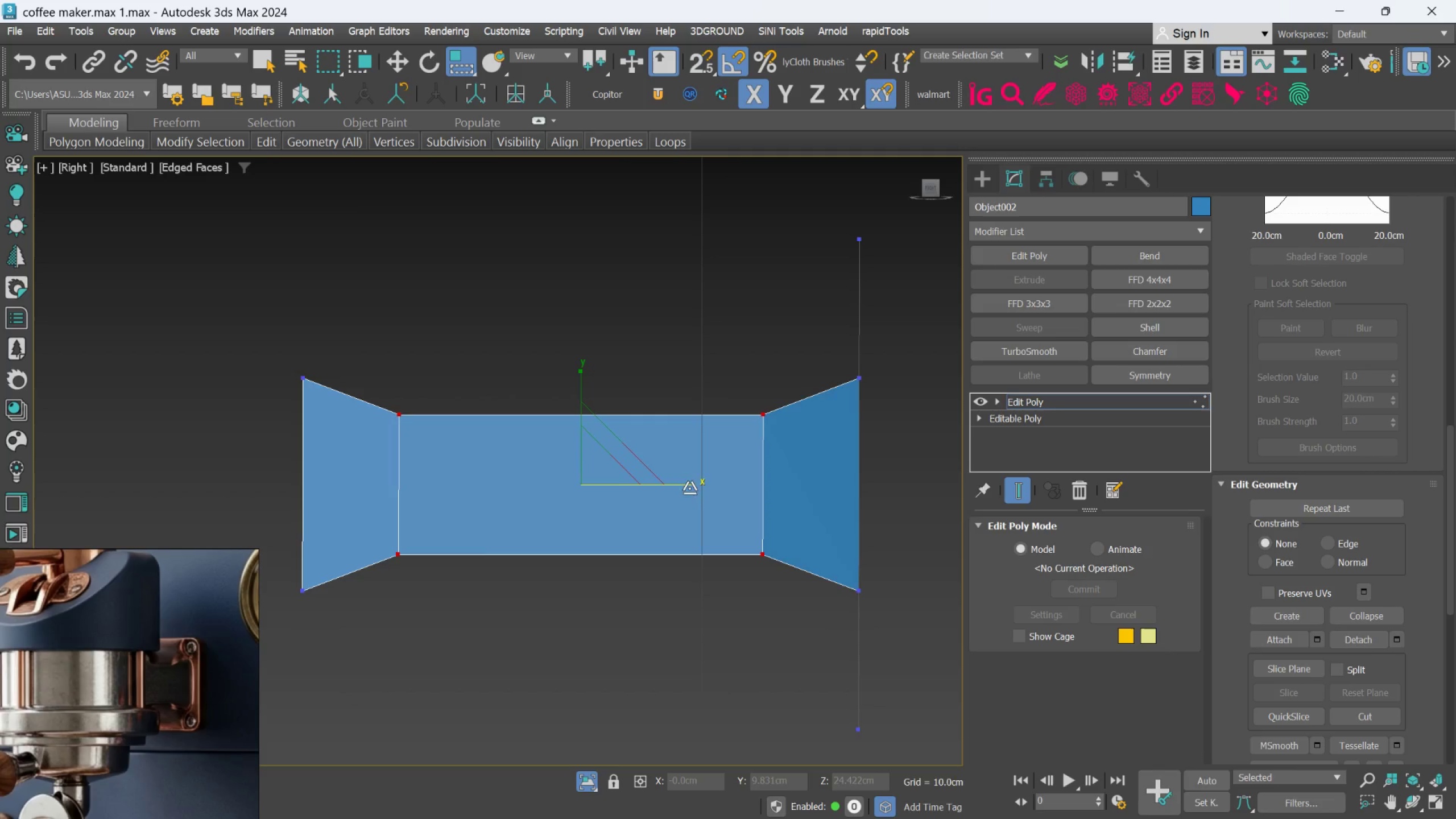 
hold_key(key=AltLeft, duration=1.5)
 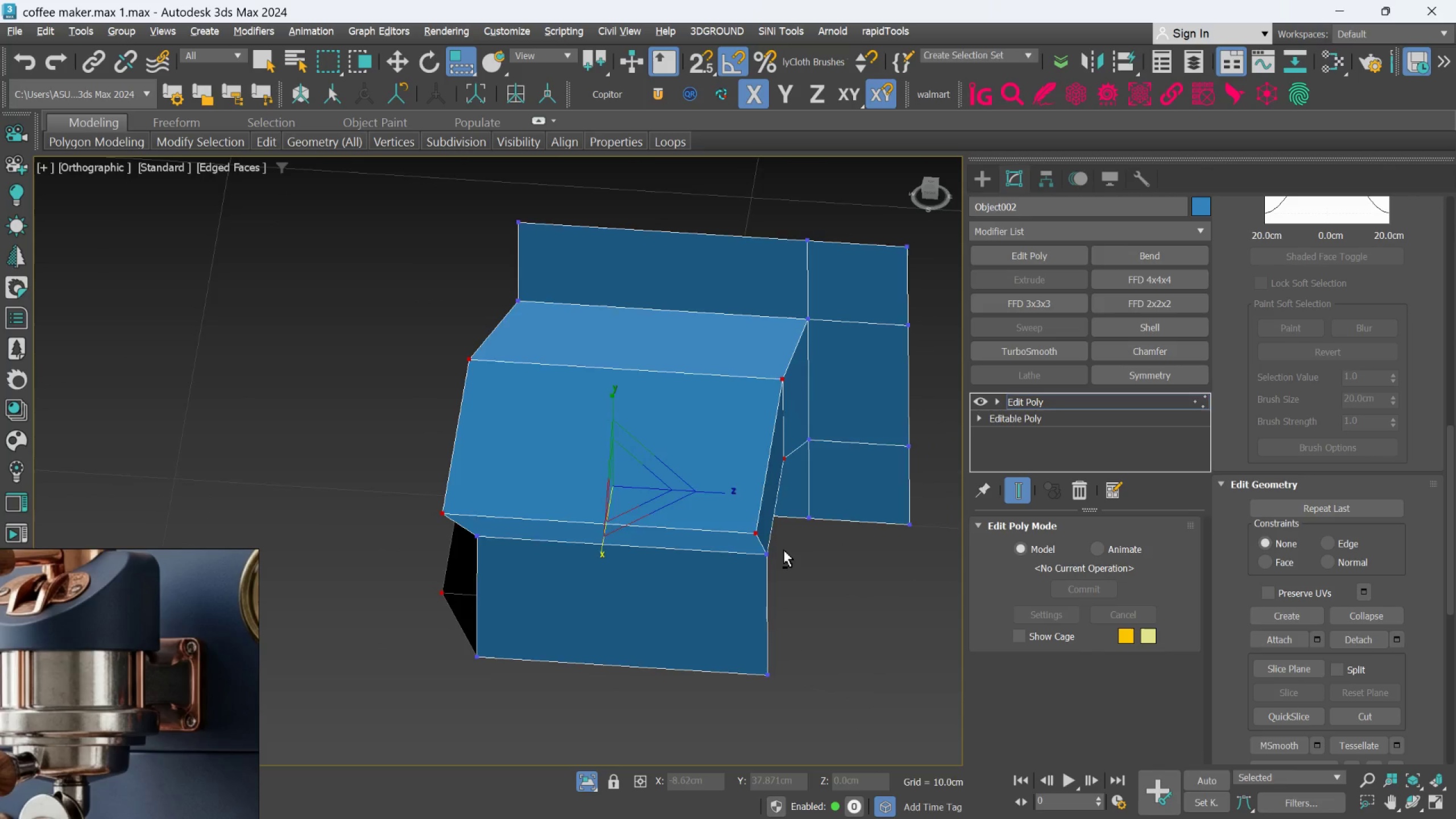 
scroll: coordinate [689, 490], scroll_direction: down, amount: 1.0
 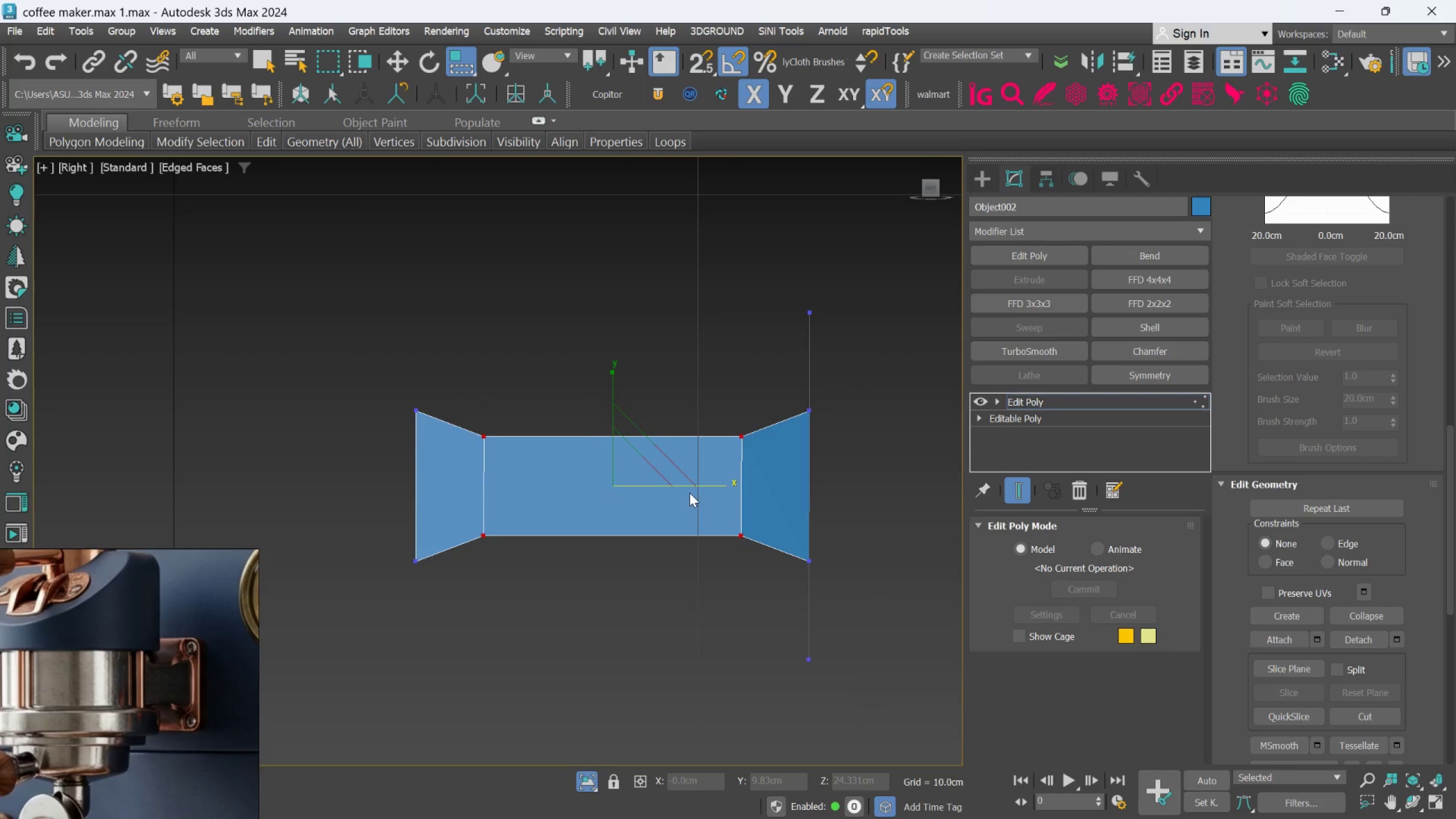 
hold_key(key=AltLeft, duration=1.51)
 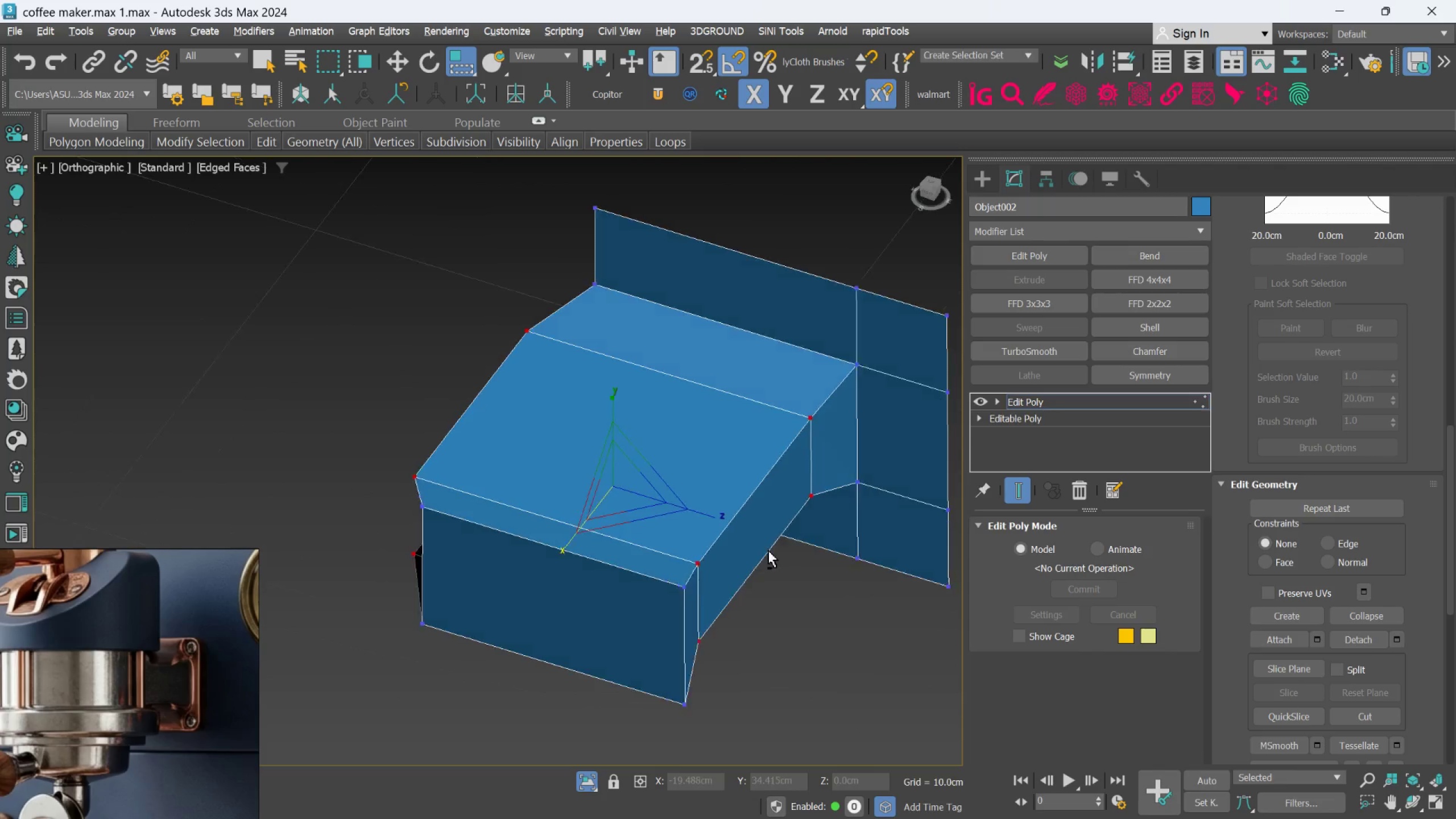 
hold_key(key=AltLeft, duration=1.06)
 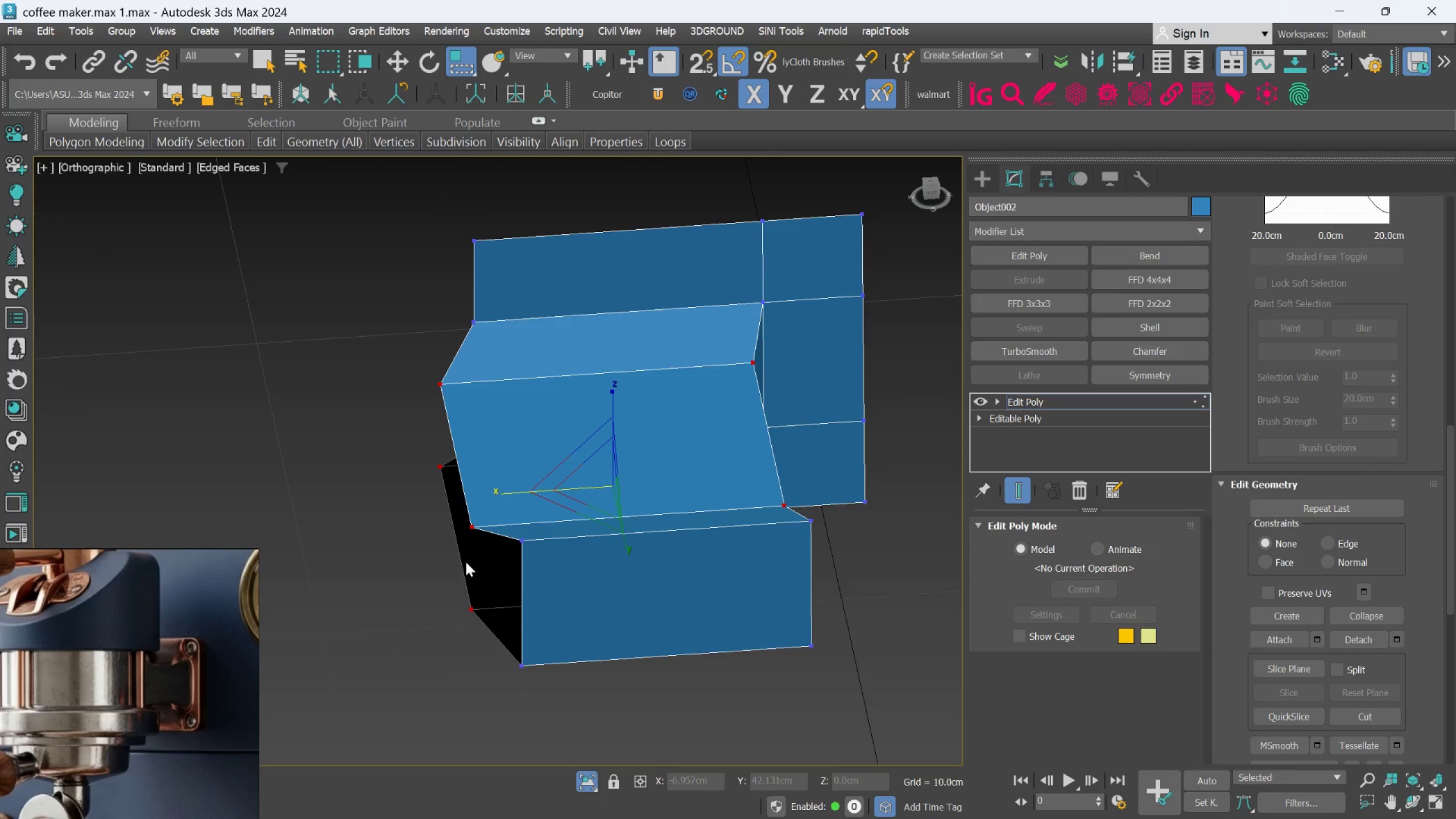 
hold_key(key=AltLeft, duration=0.65)
 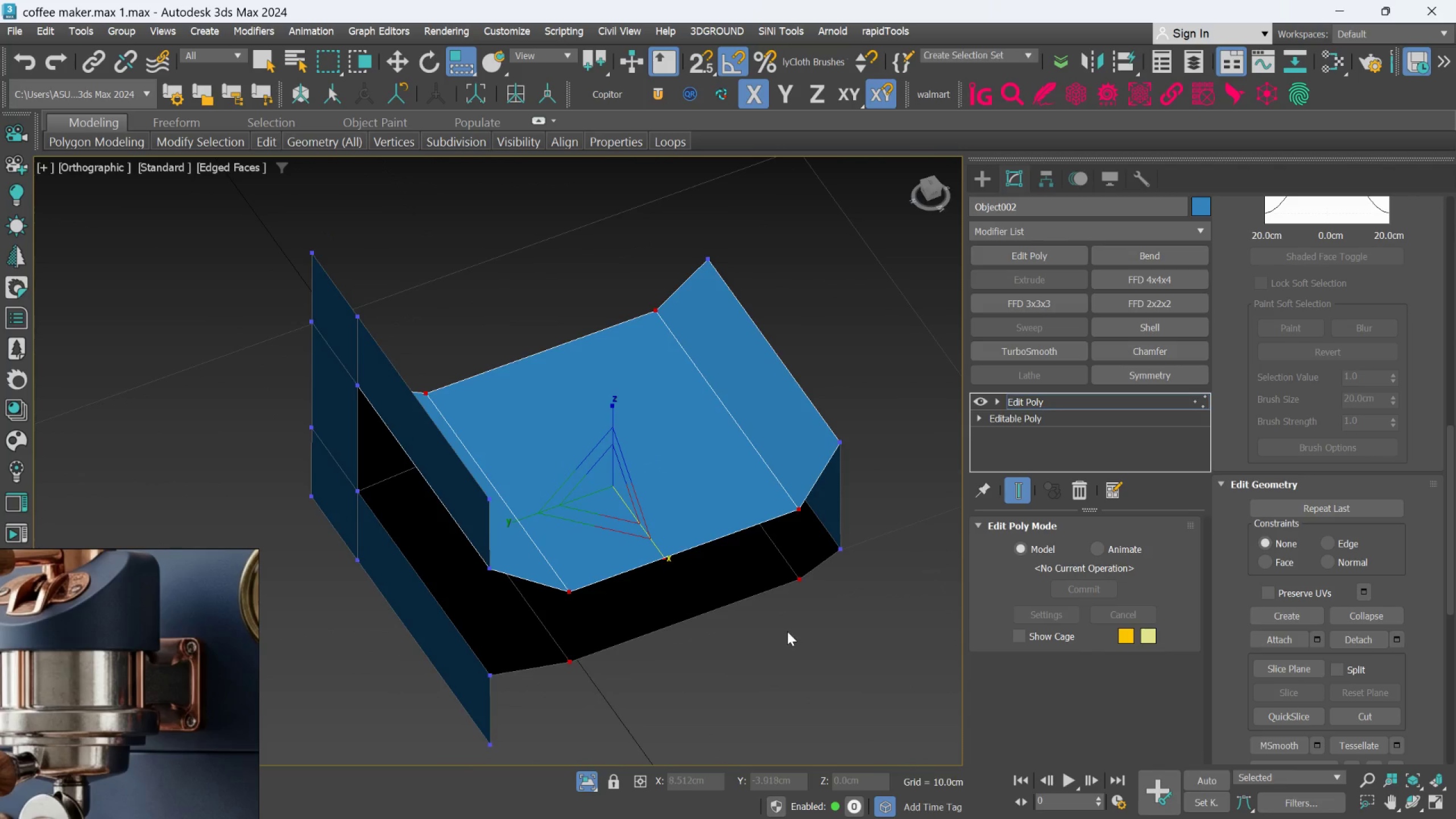 
left_click([787, 631])
 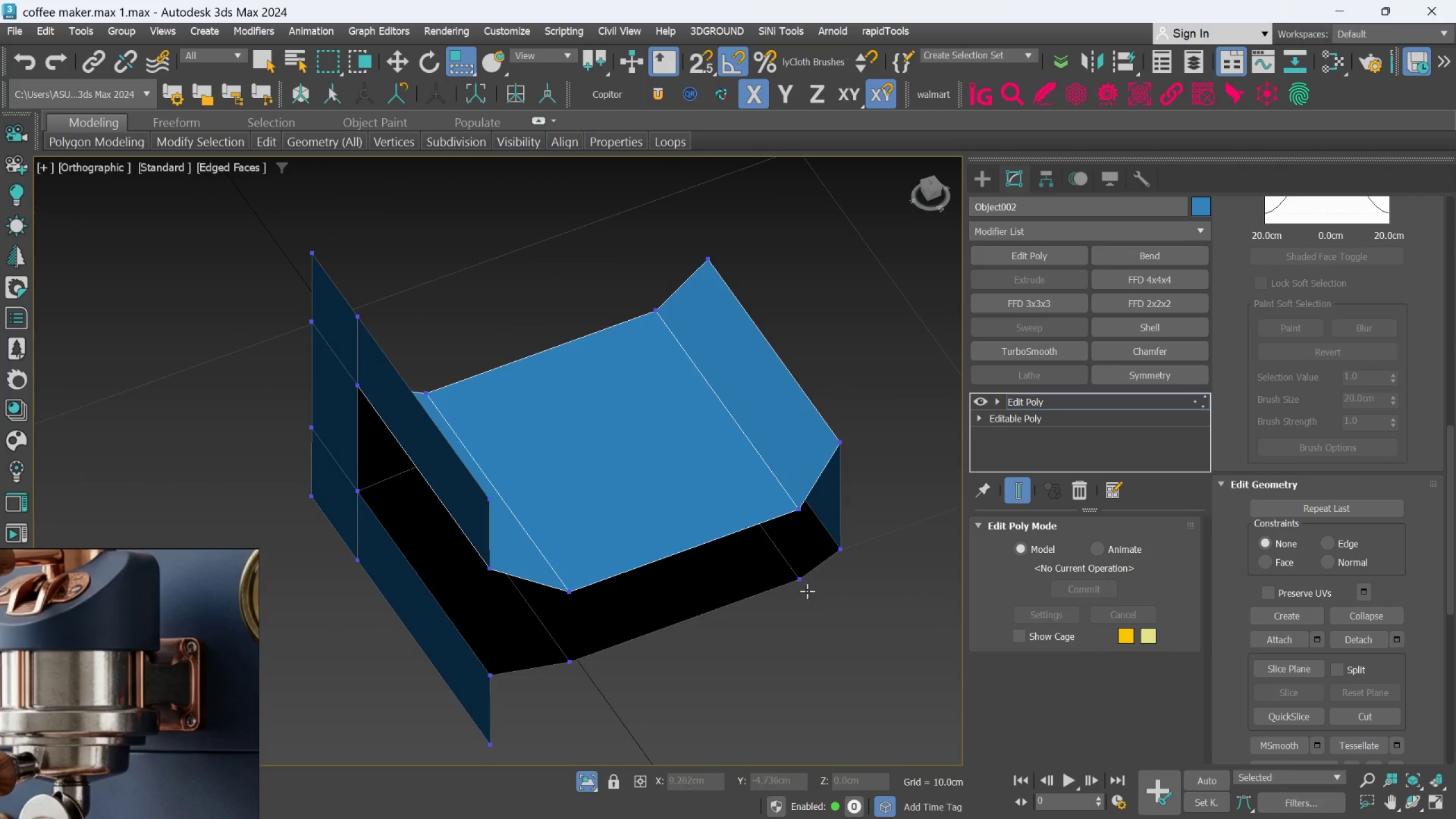 
left_click([804, 585])
 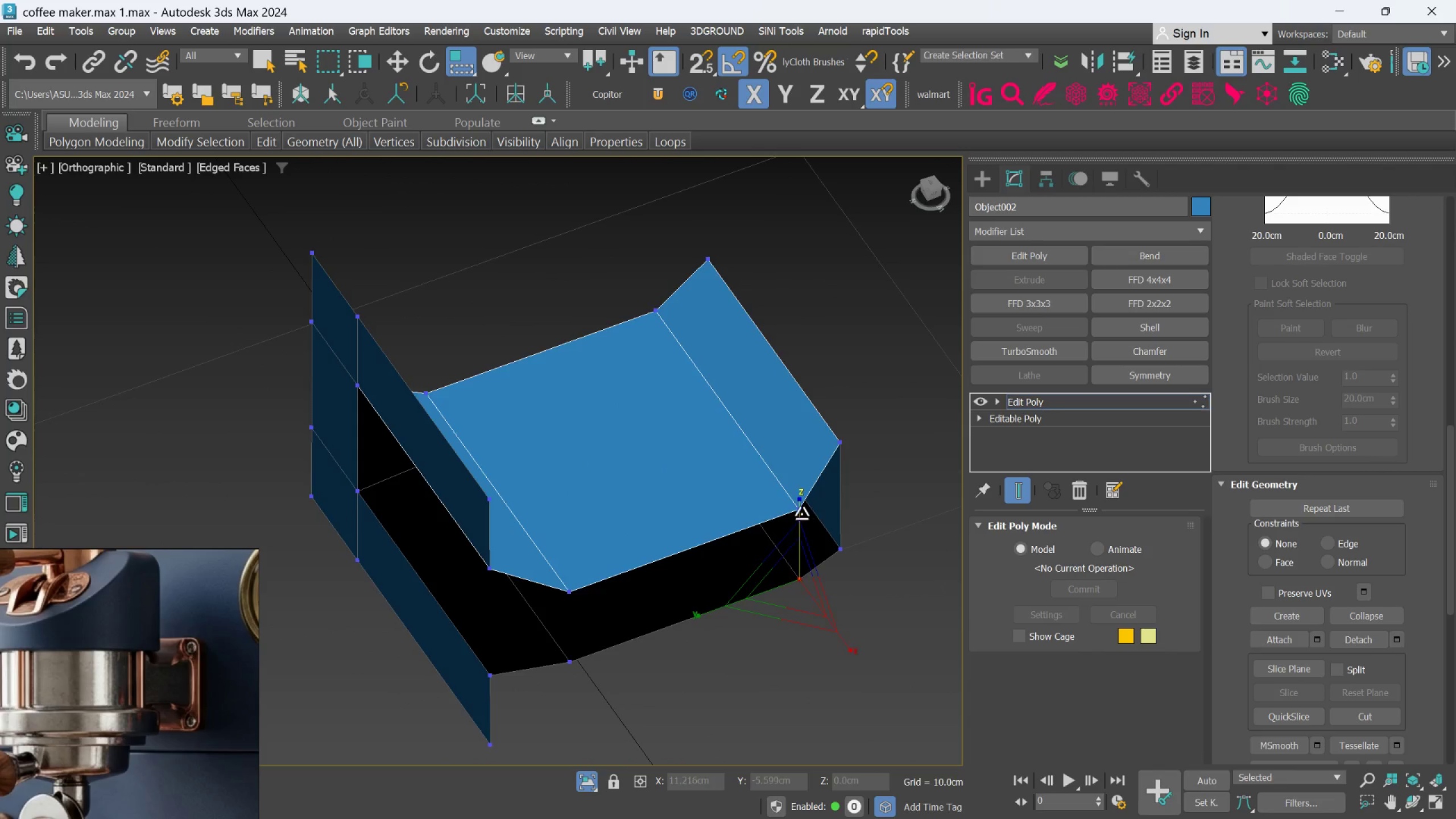 
hold_key(key=ControlLeft, duration=1.5)
left_click([797, 508])
 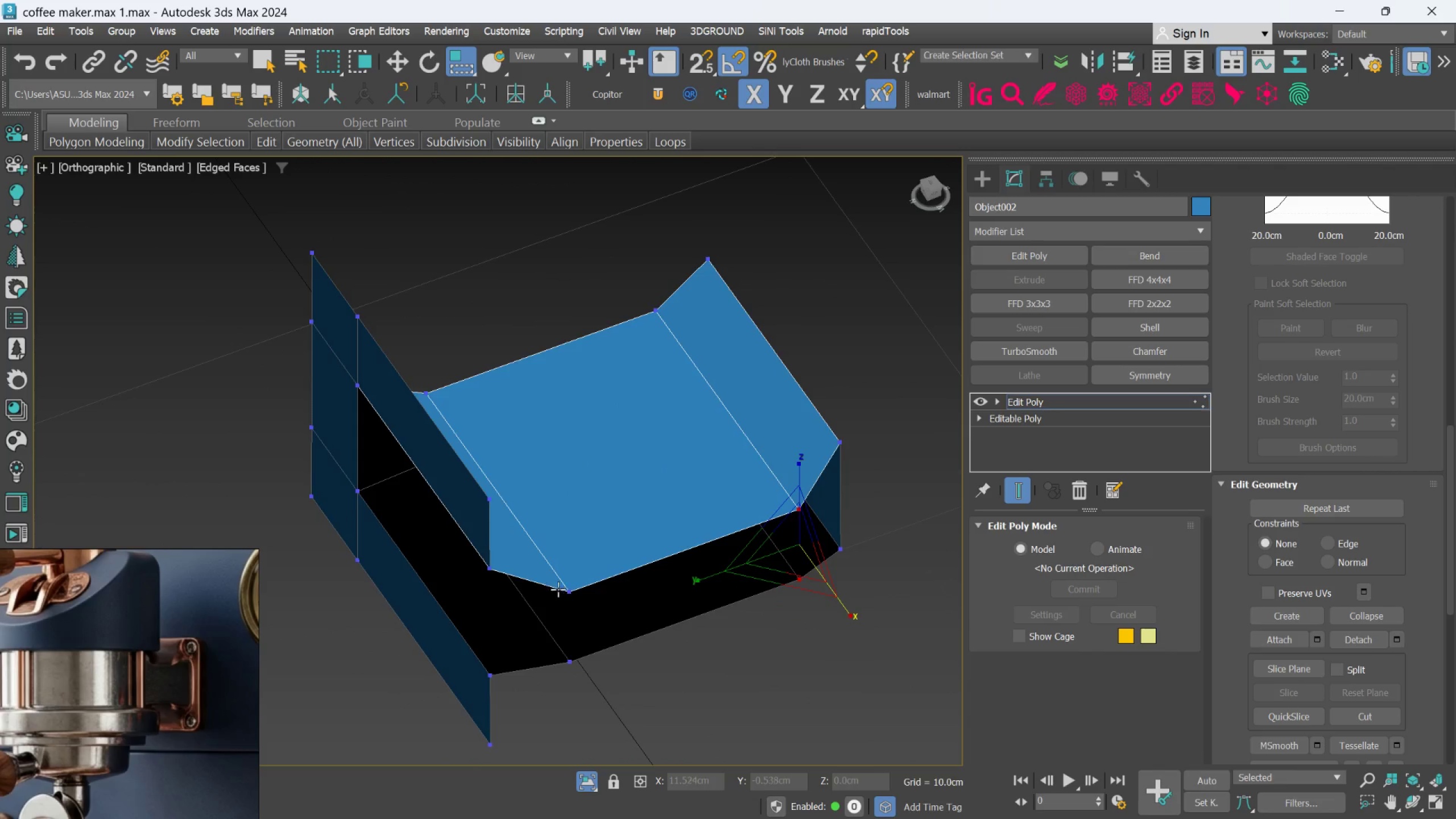 
left_click([570, 592])
 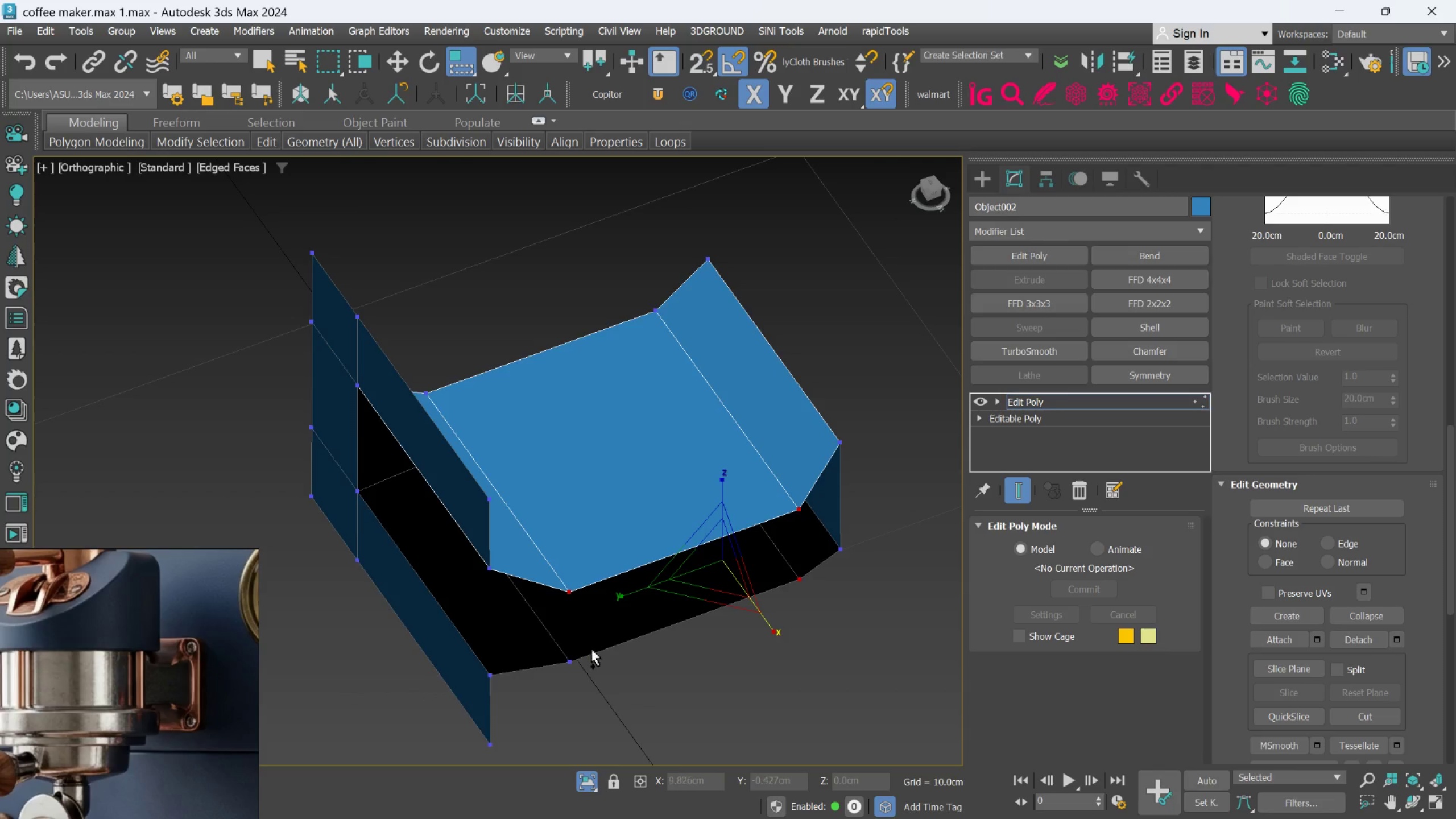 
hold_key(key=ControlLeft, duration=0.33)
left_click([579, 663])
 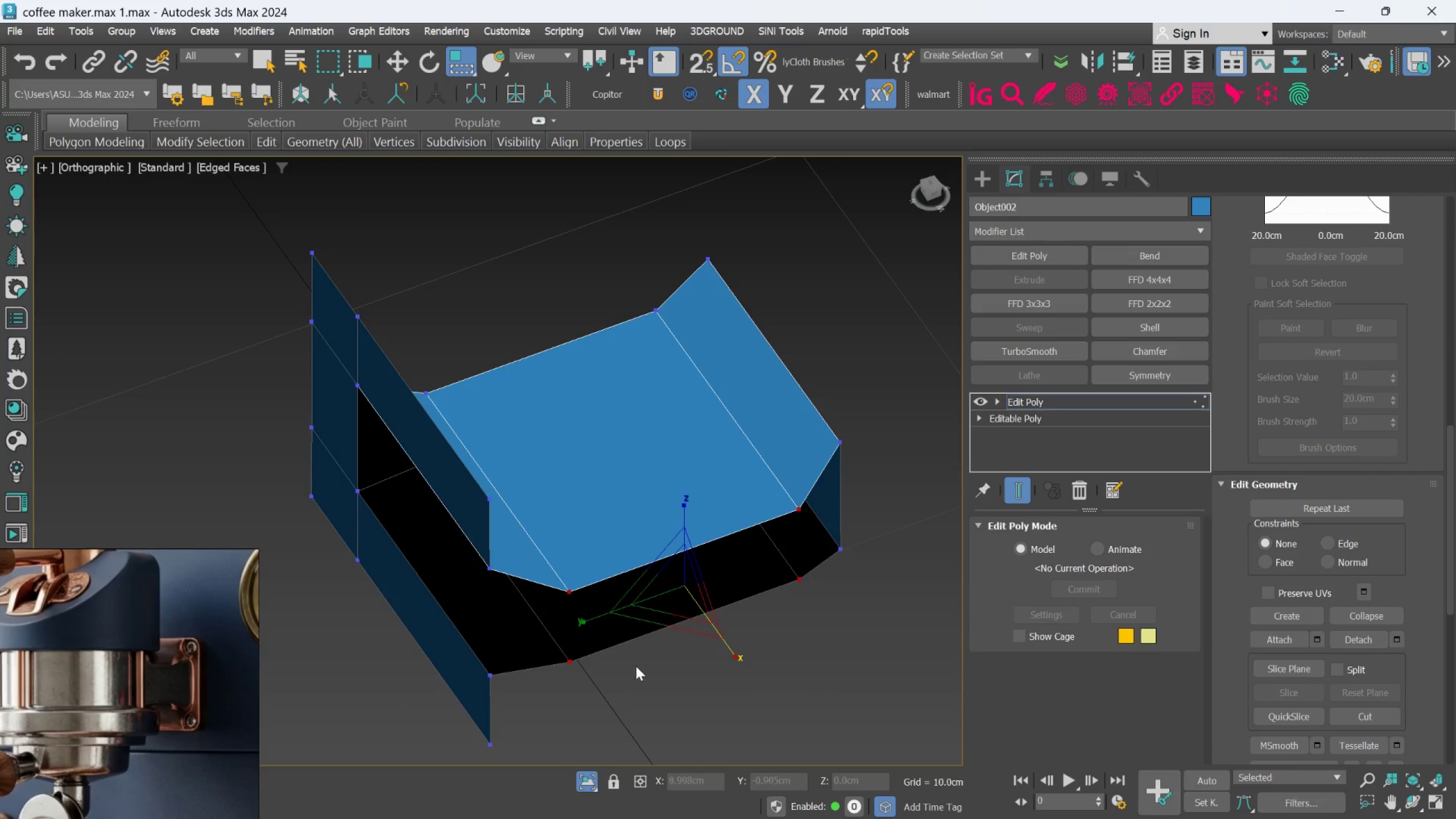 
key(W)
 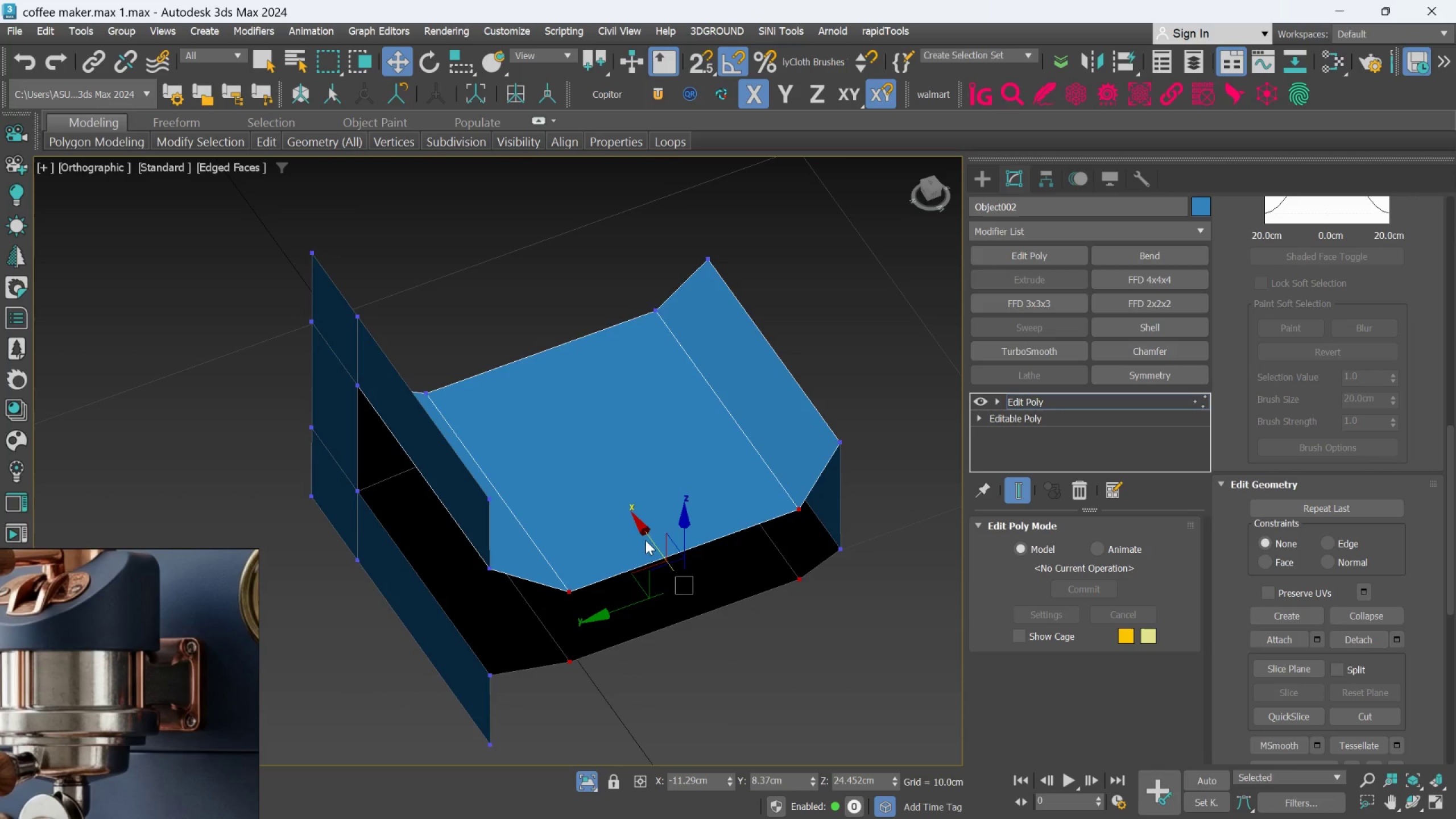 
left_click_drag(start_coordinate=[648, 535], to_coordinate=[641, 516])
 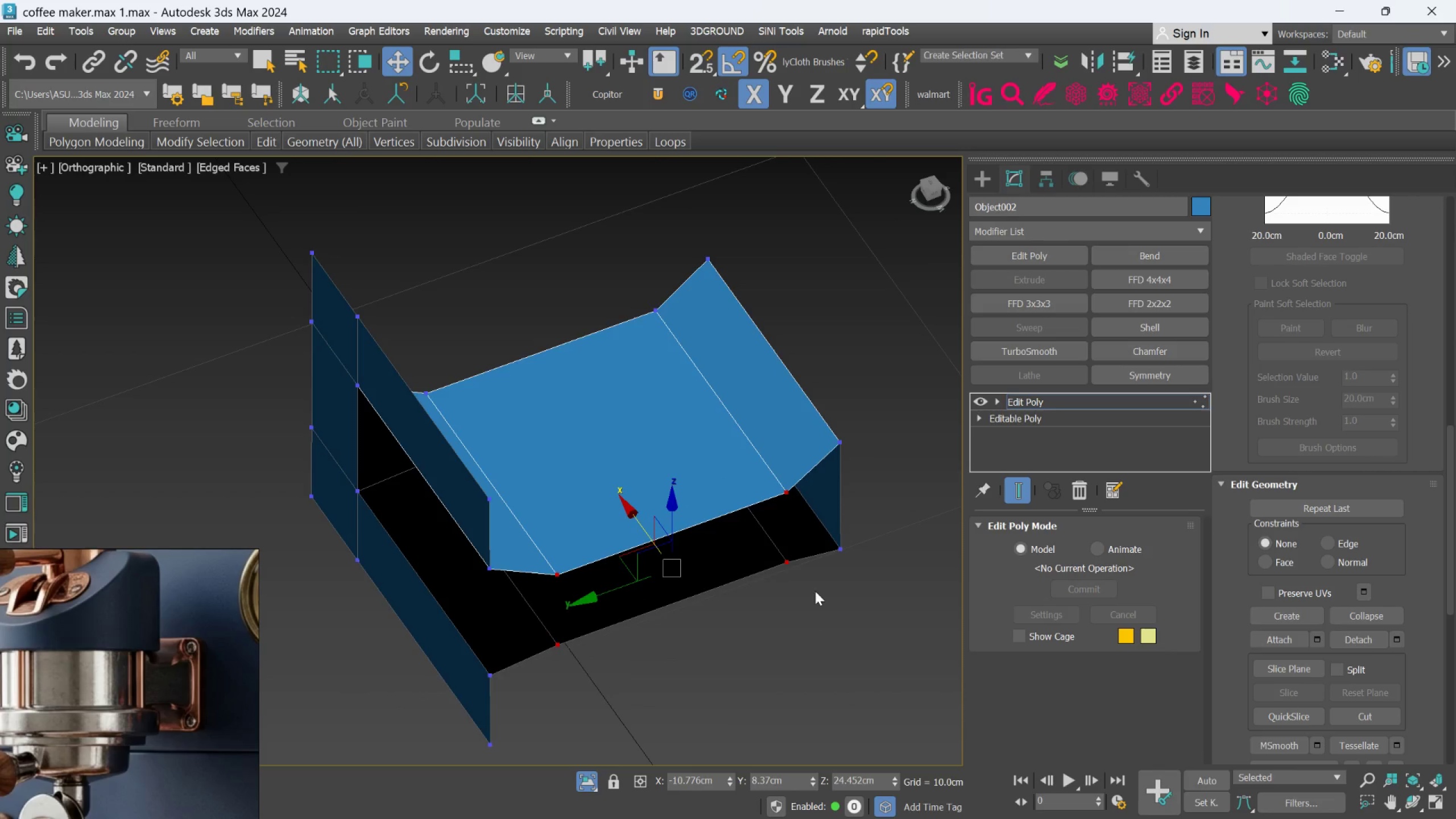 
hold_key(key=AltLeft, duration=0.54)
 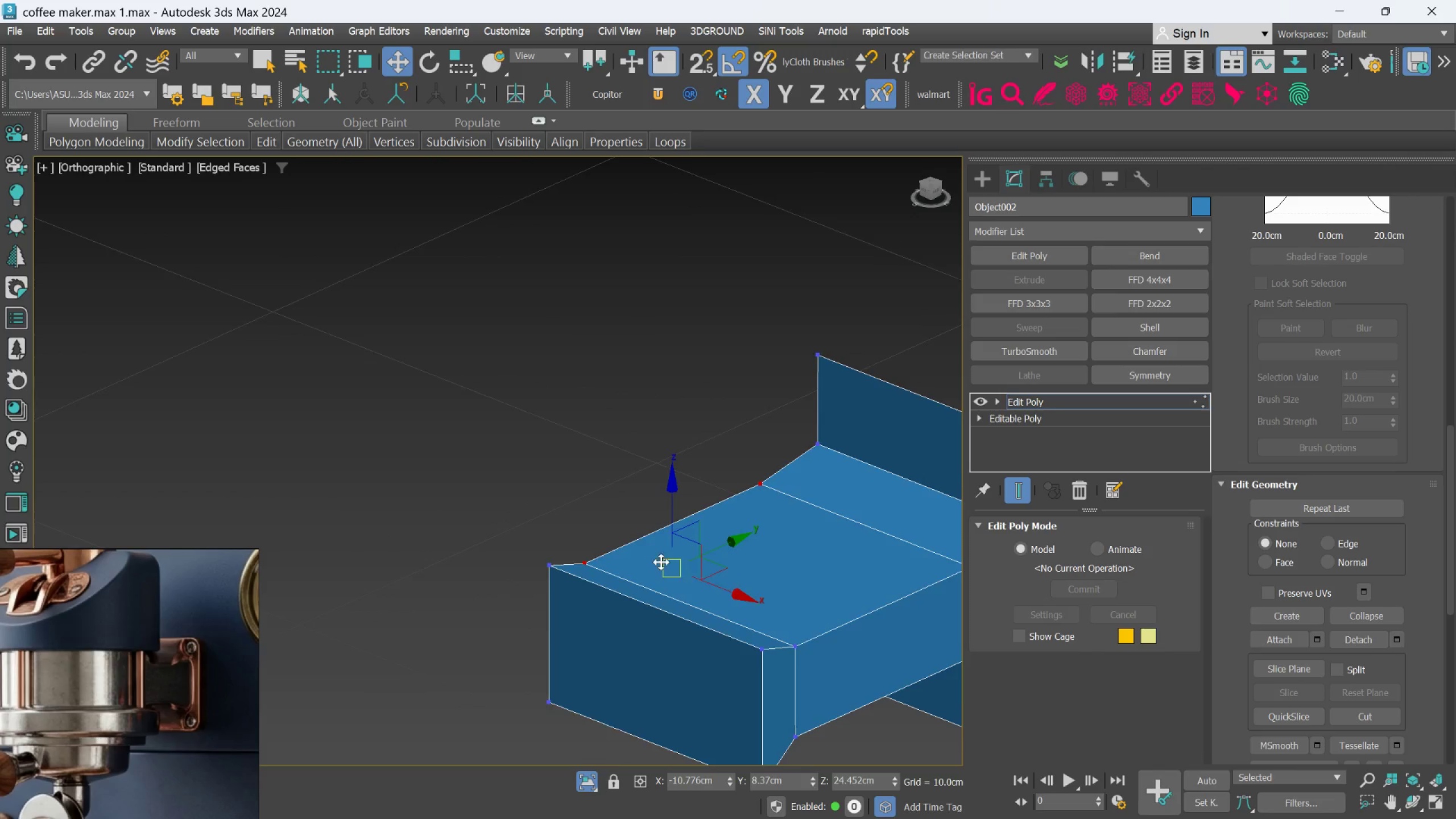 
key(Alt+AltLeft)
 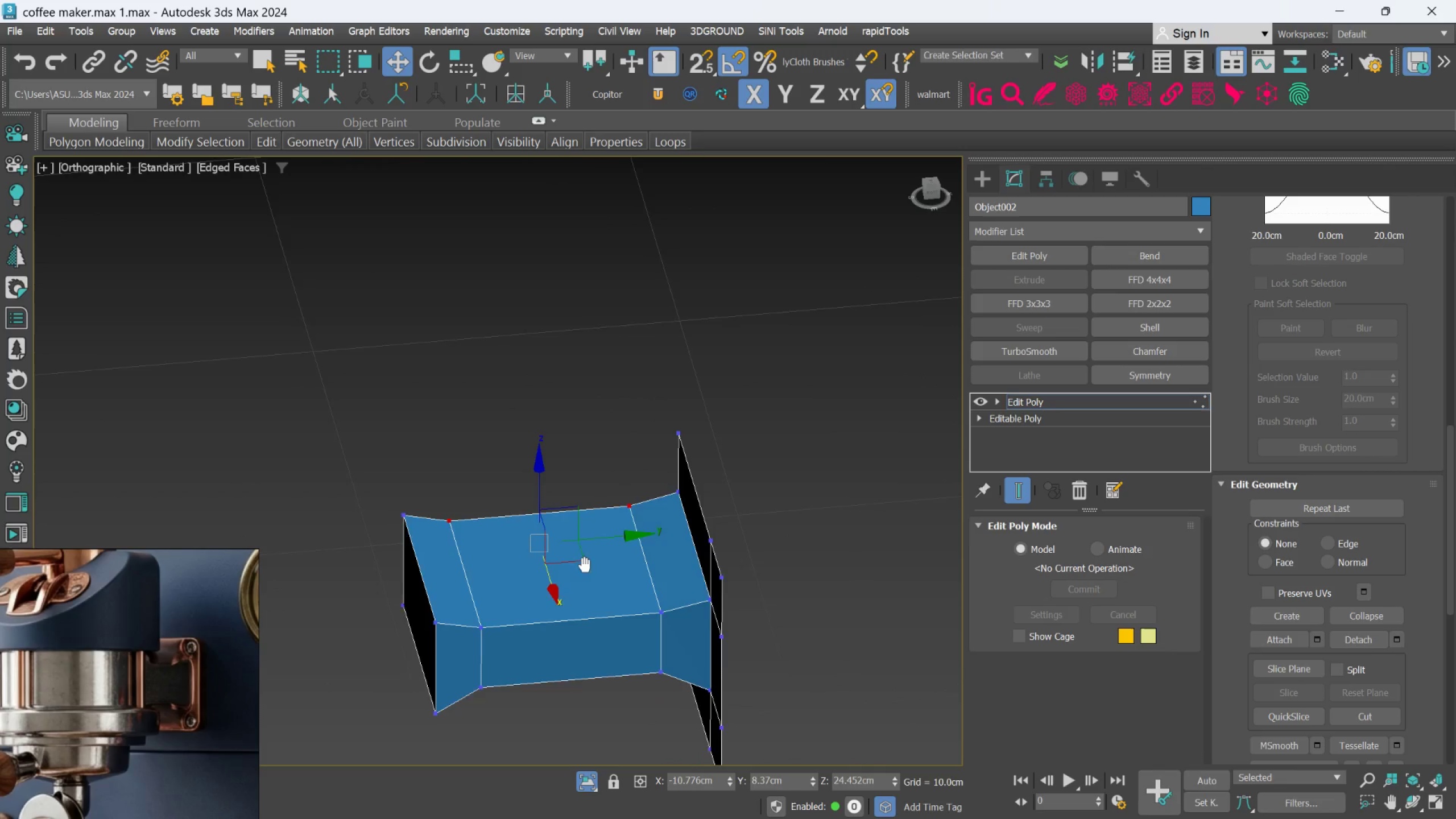 
scroll: coordinate [663, 569], scroll_direction: down, amount: 1.0
 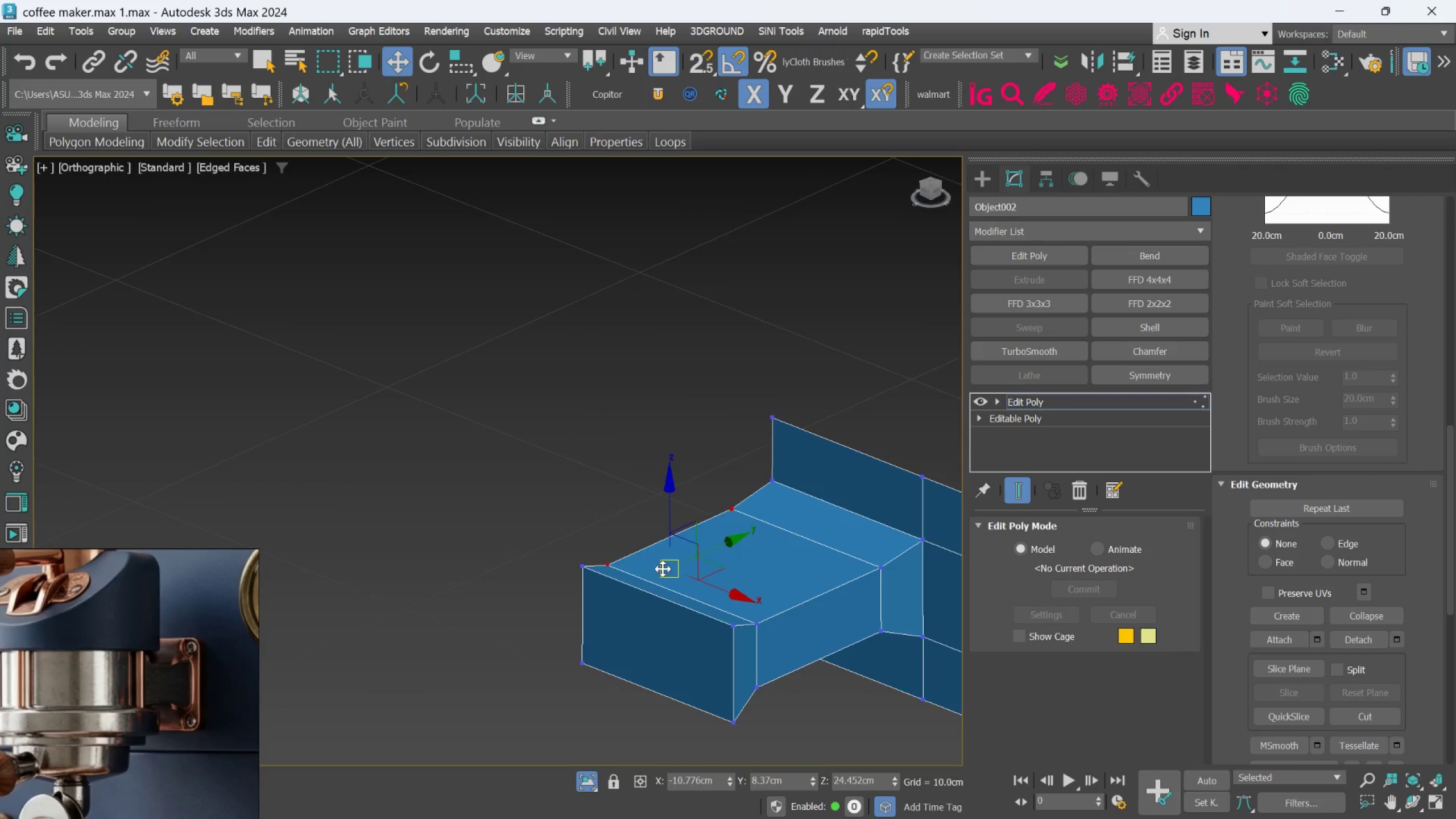 
scroll: coordinate [586, 560], scroll_direction: up, amount: 1.0
 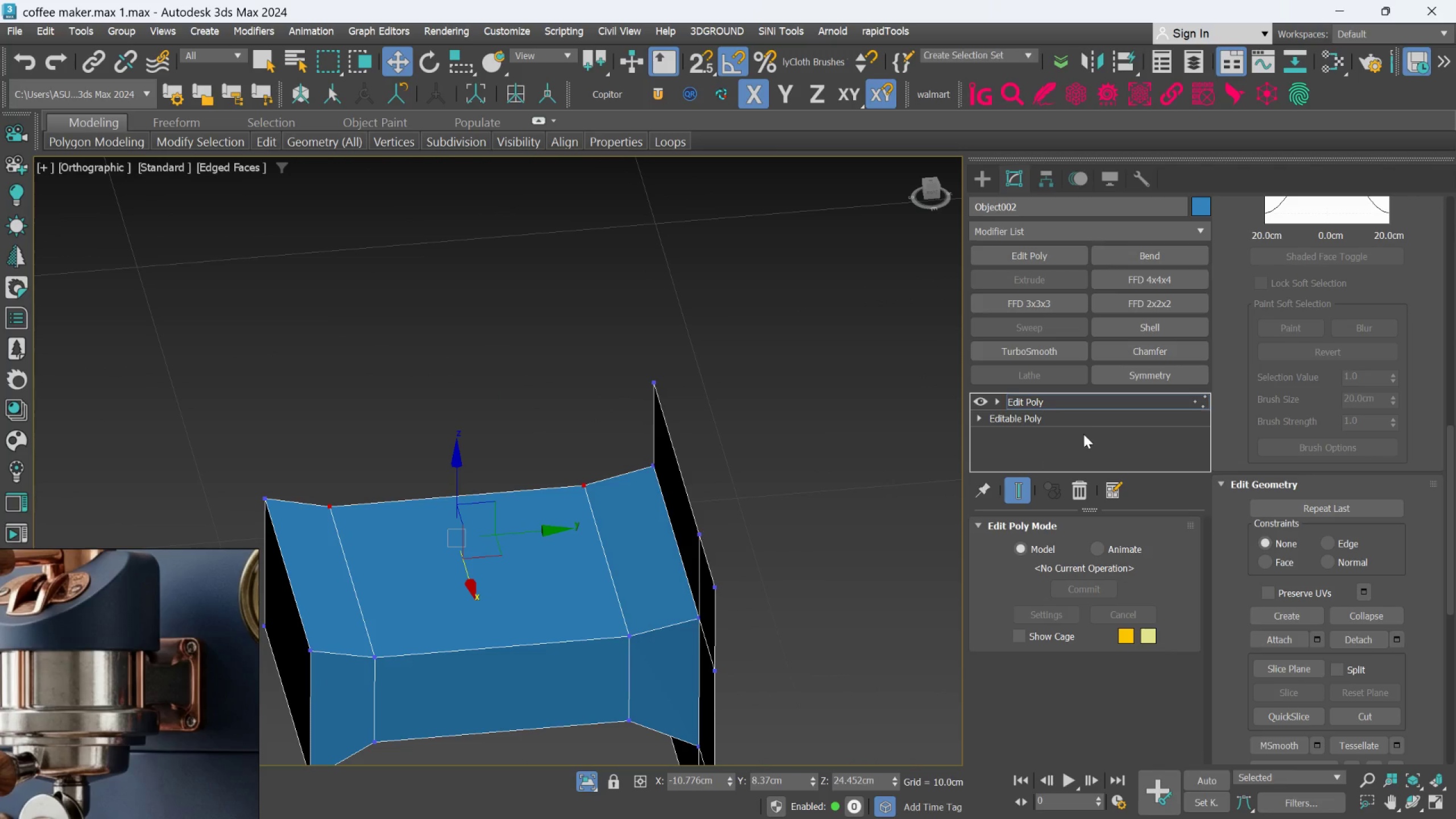 
left_click([1084, 404])
 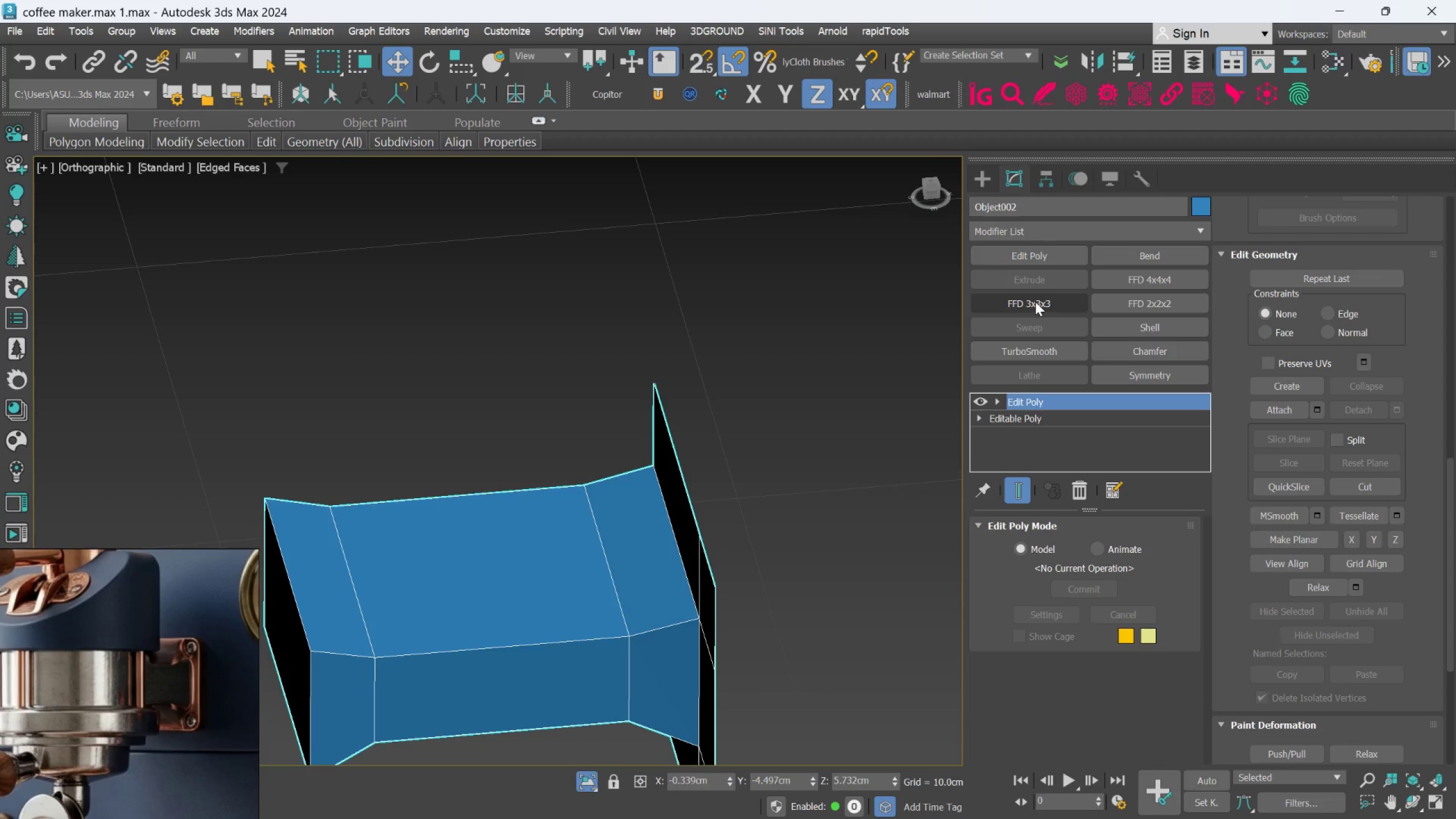 
left_click([1035, 250])
 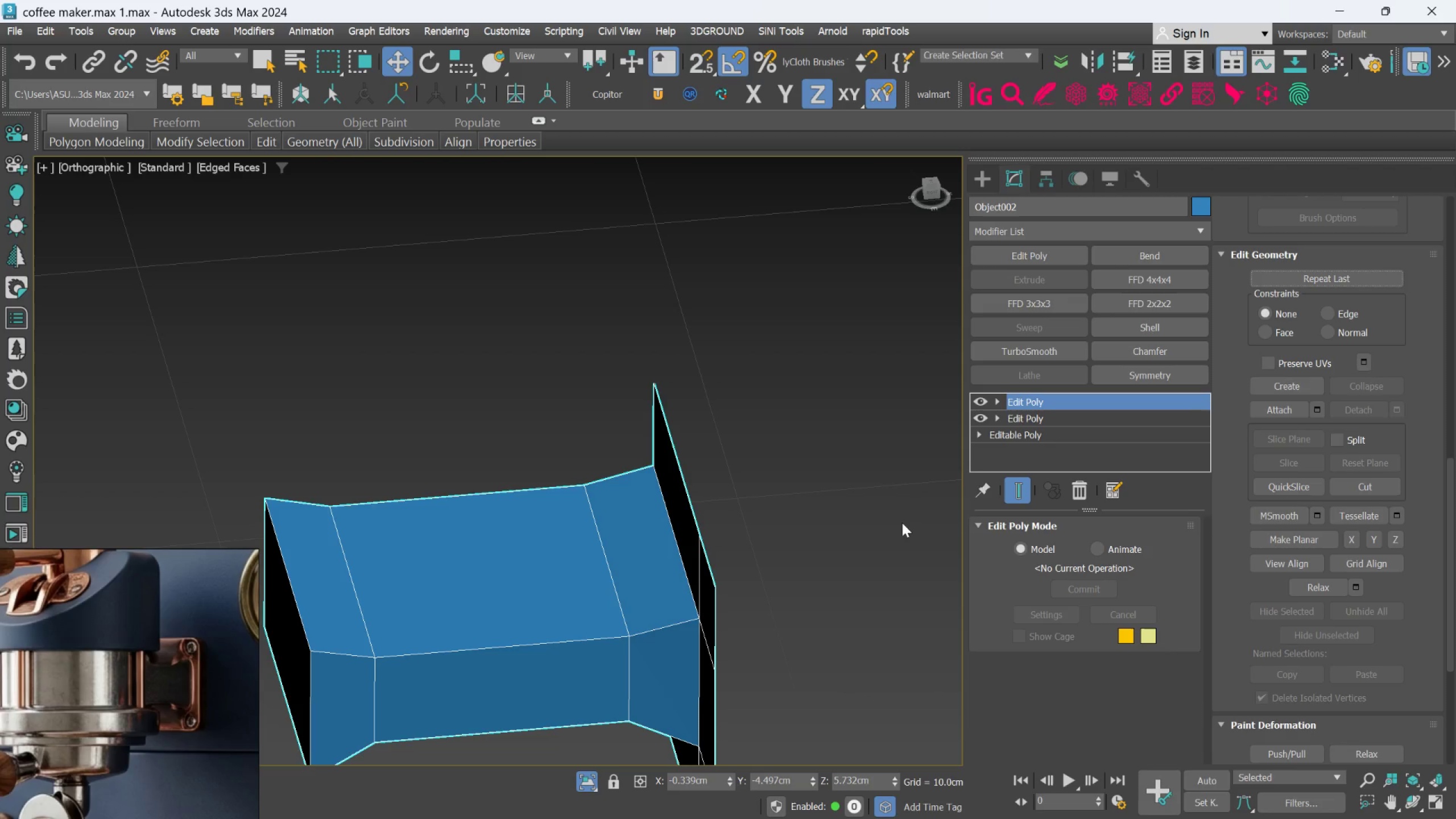 
key(Alt+1)
 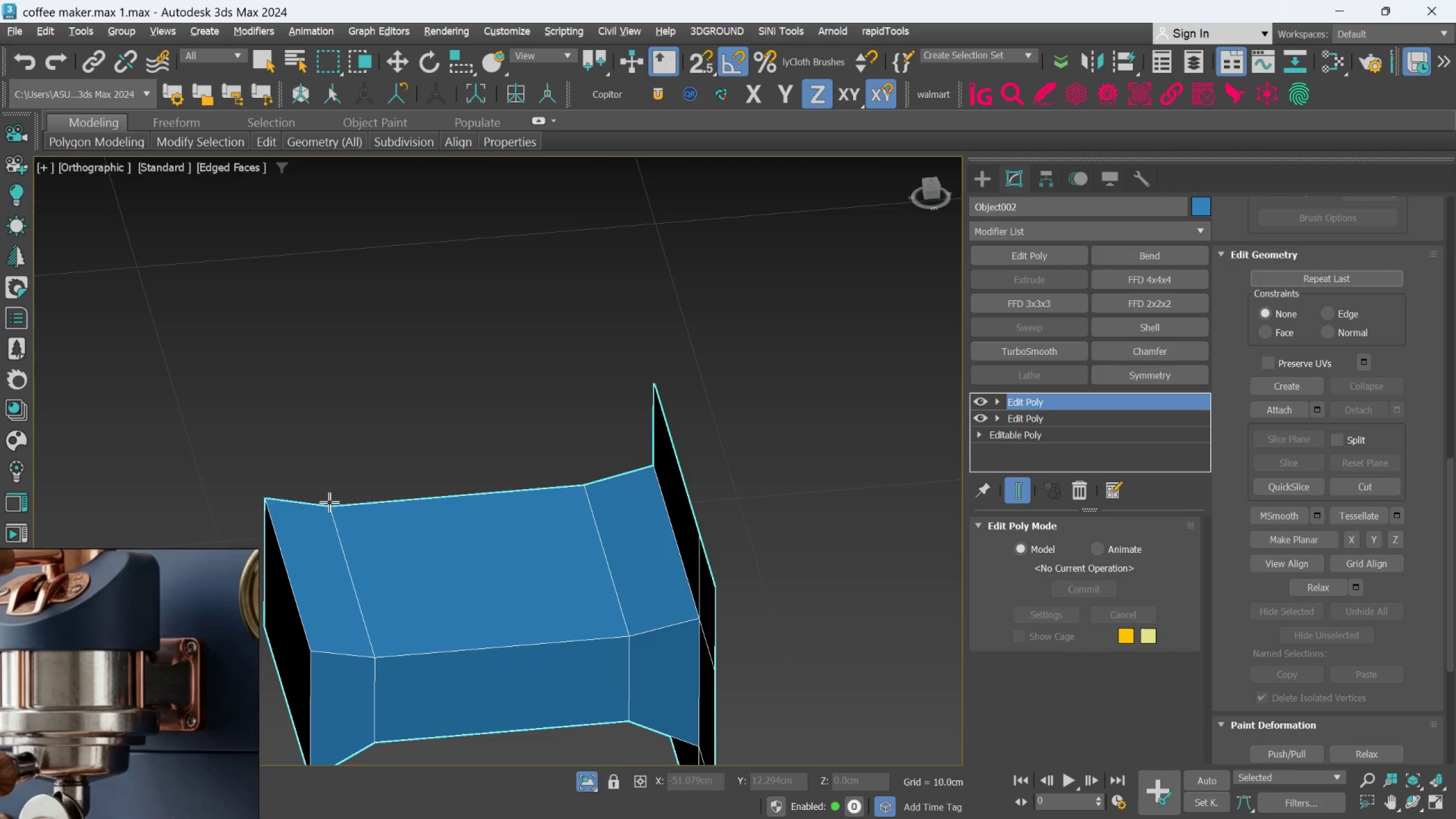 
wait(16.59)
 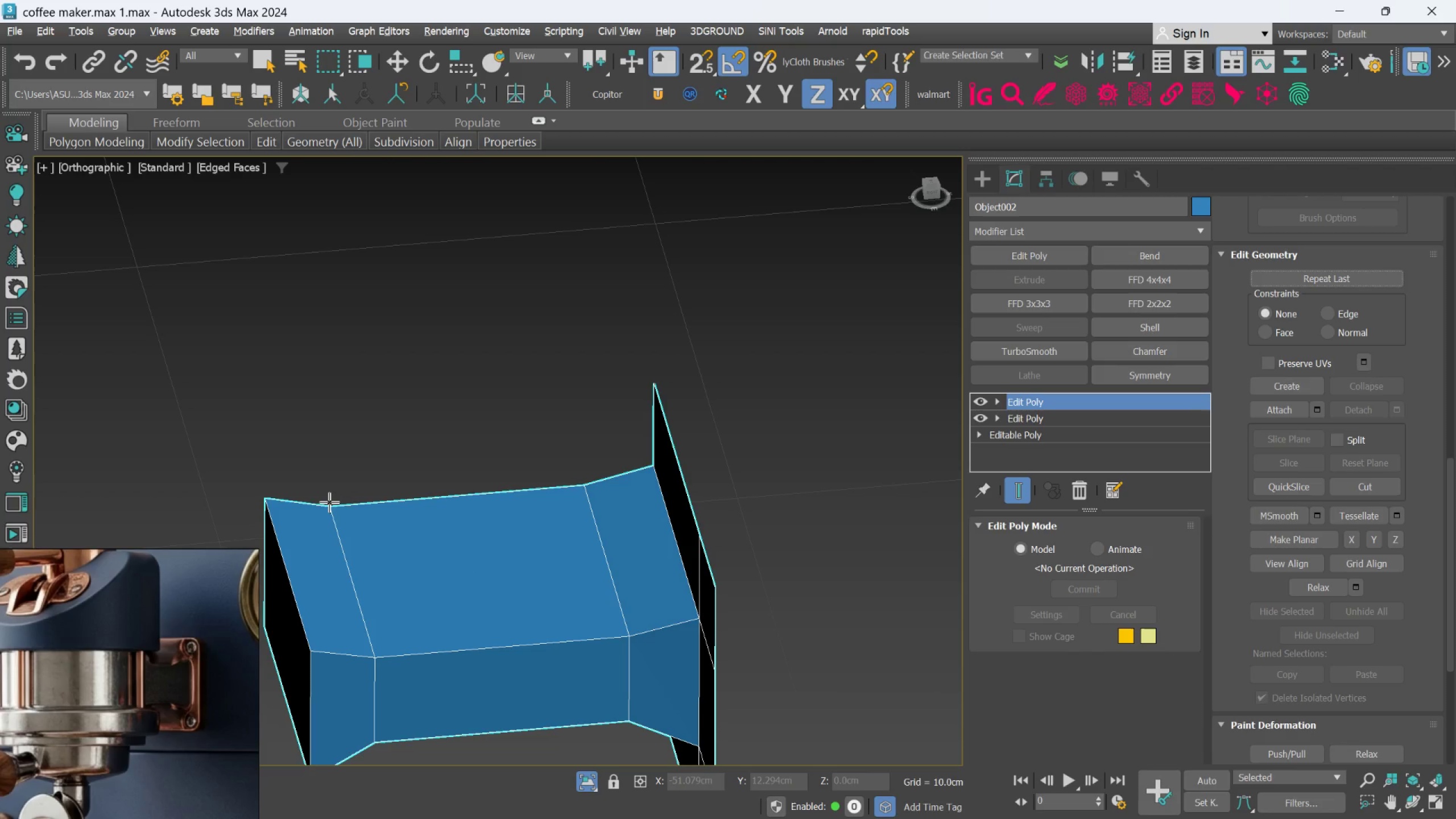 
hold_key(key=AltLeft, duration=0.59)
 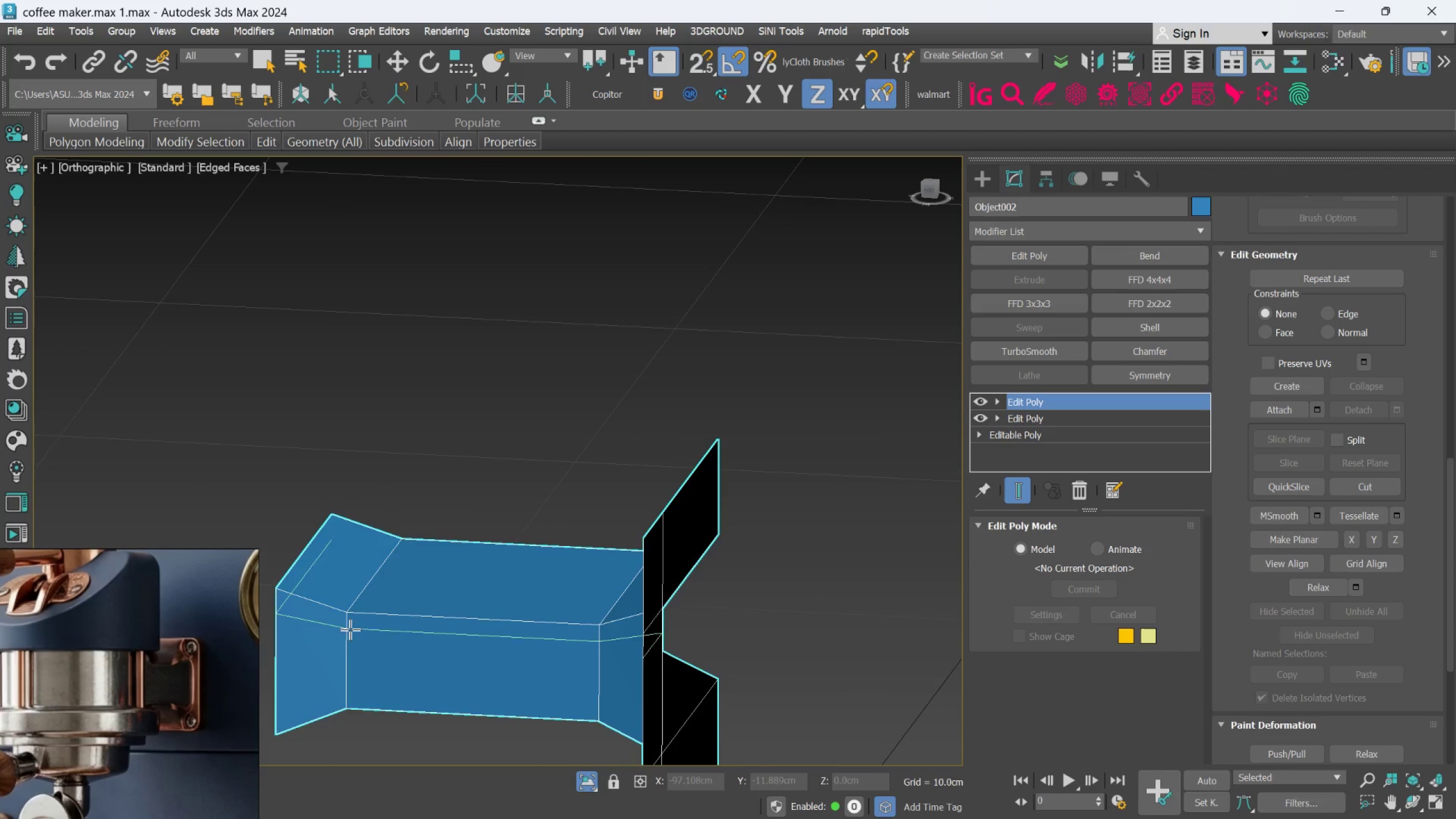 
scroll: coordinate [354, 630], scroll_direction: up, amount: 2.0
 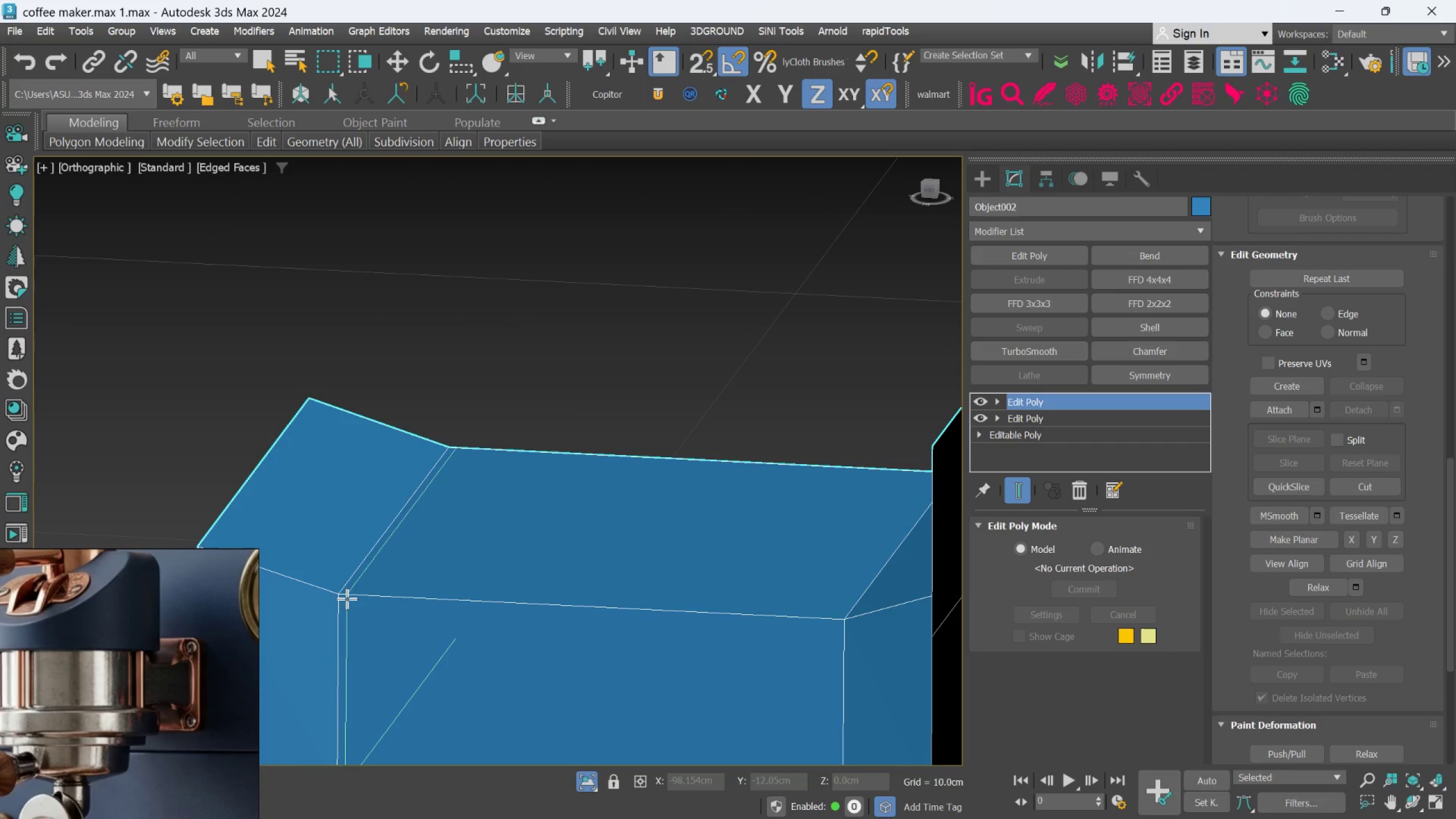 
left_click([348, 597])
 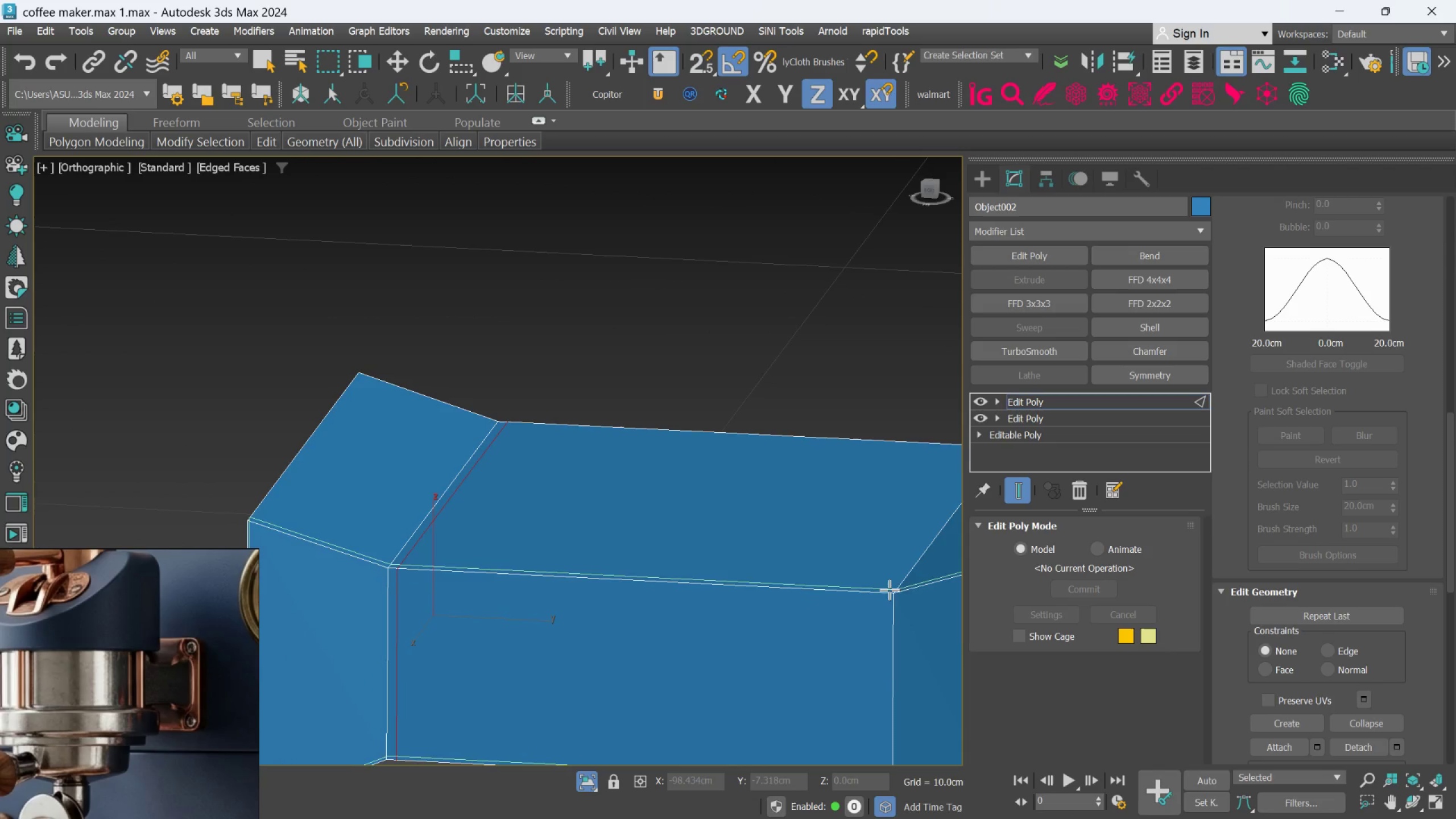 
left_click([884, 594])
 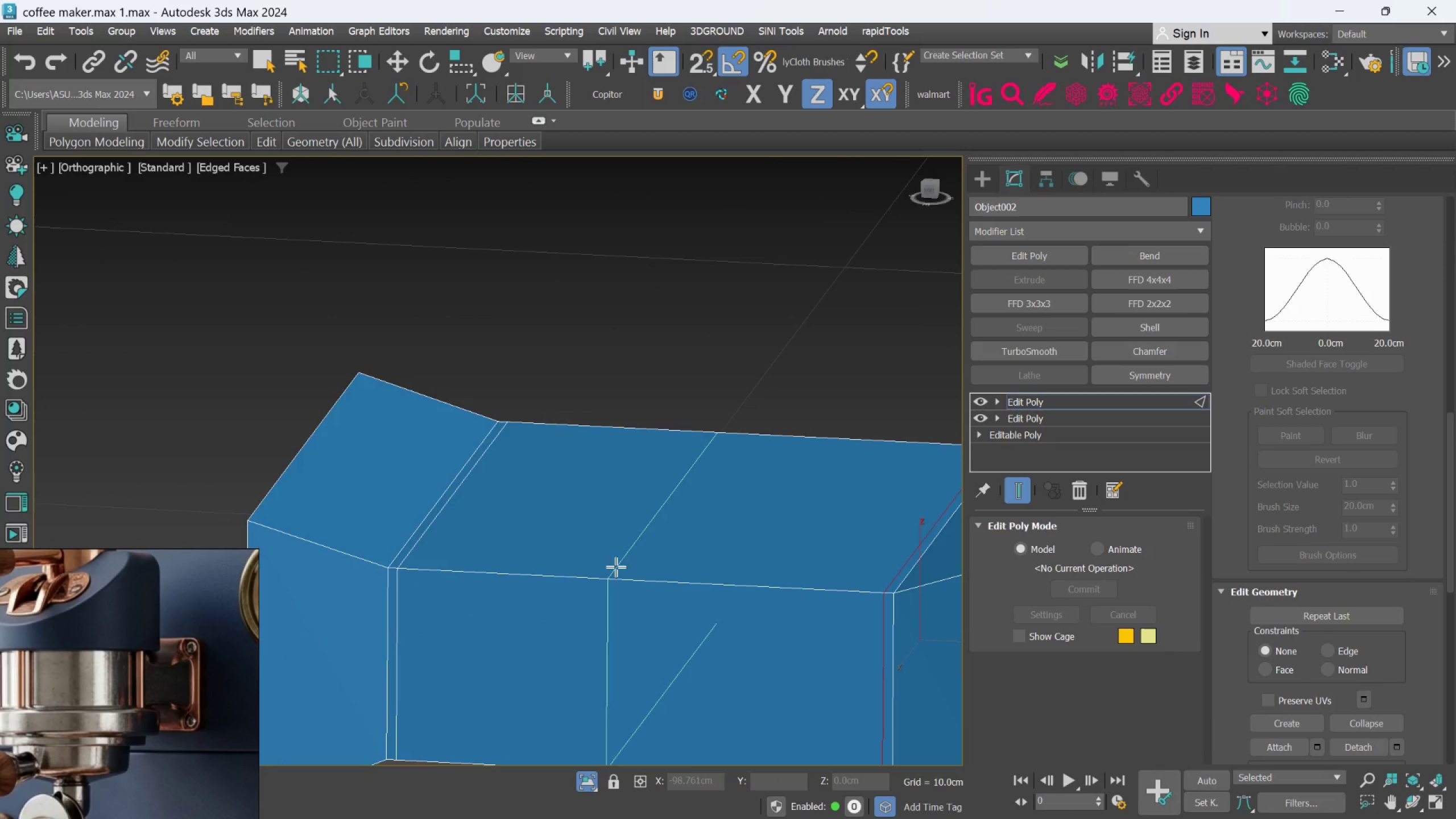 
scroll: coordinate [614, 568], scroll_direction: down, amount: 2.0
 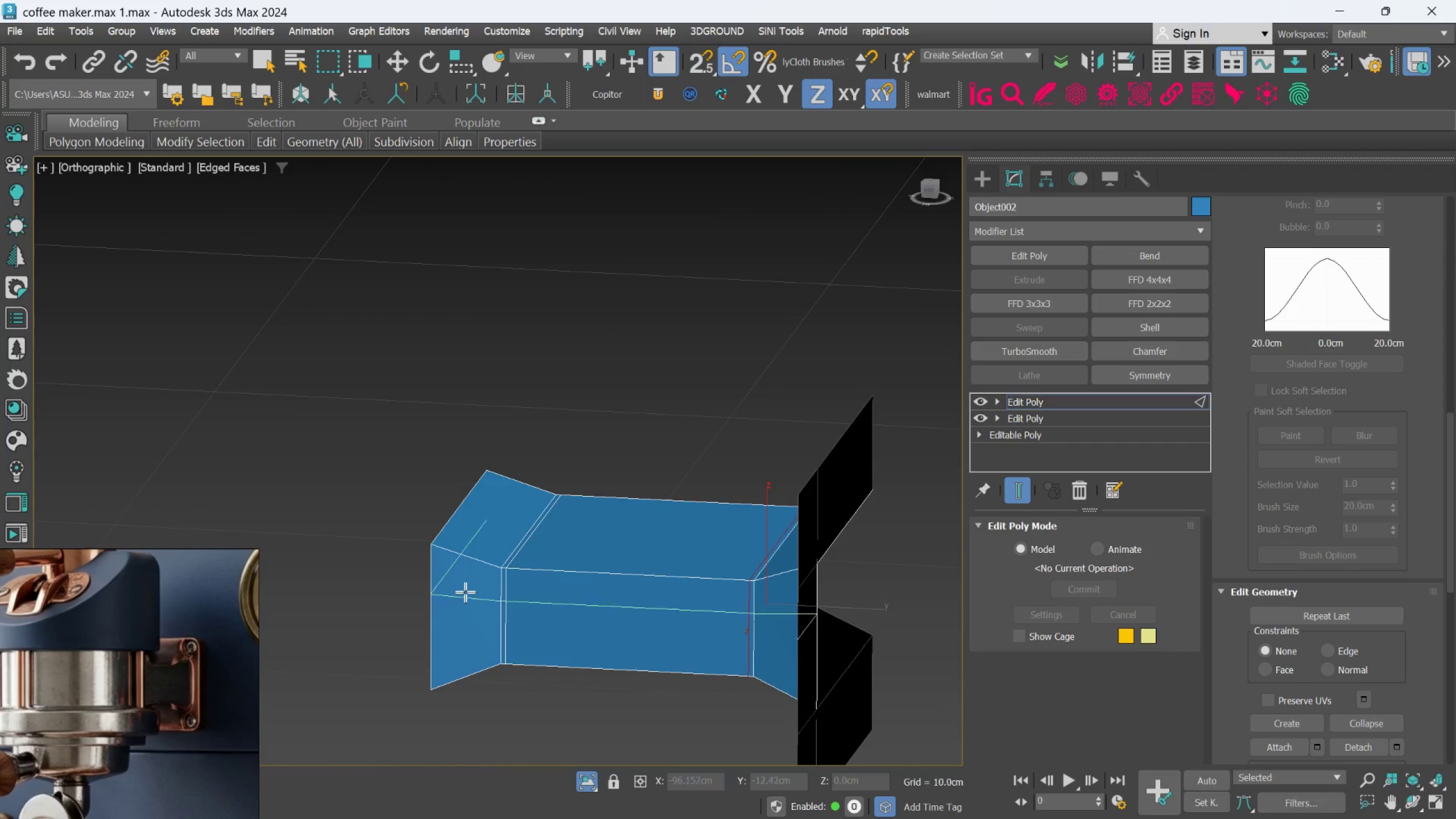 
scroll: coordinate [458, 580], scroll_direction: up, amount: 1.0
 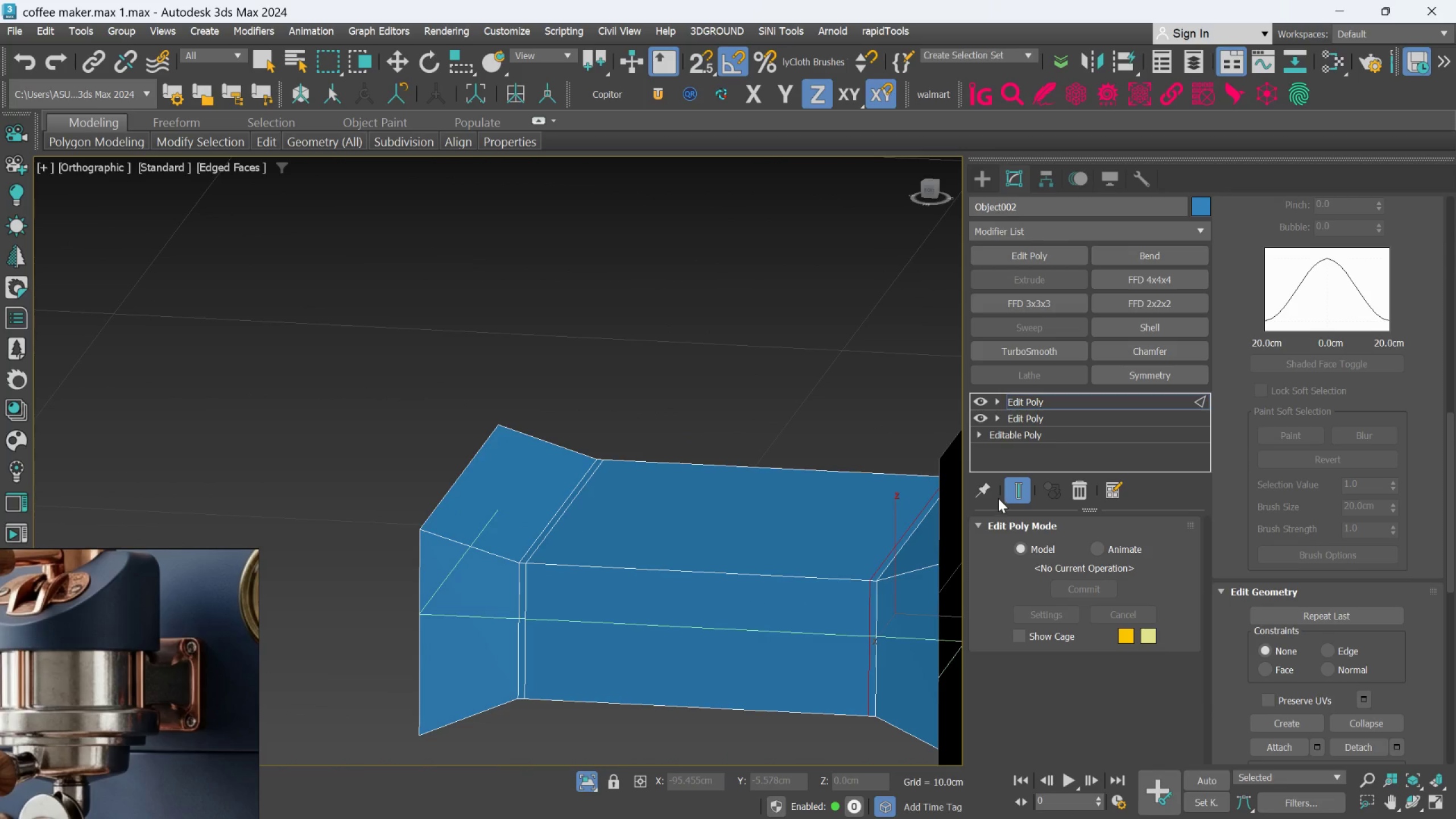 
hold_key(key=AltLeft, duration=0.64)
 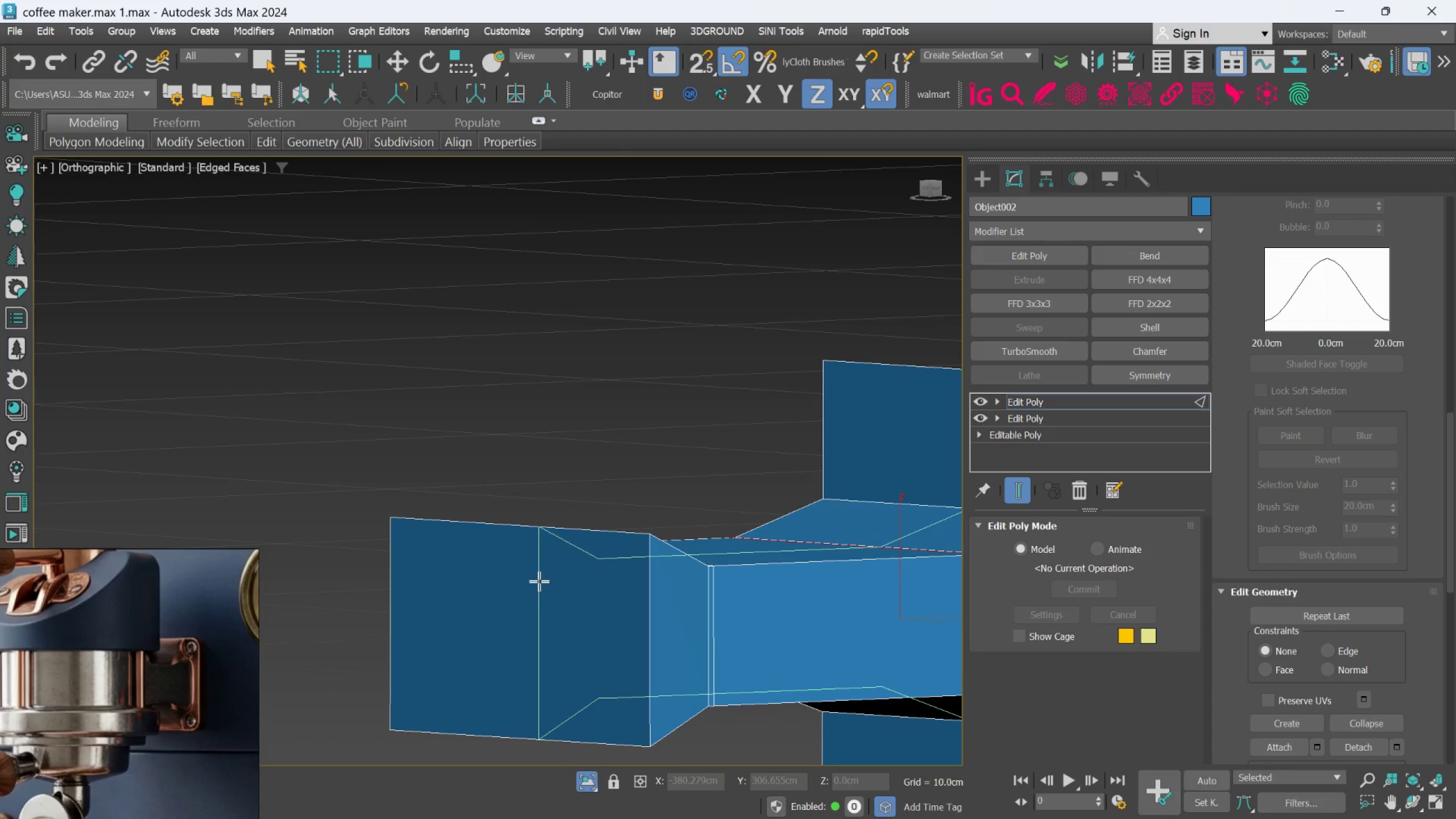 
hold_key(key=AltLeft, duration=0.55)
 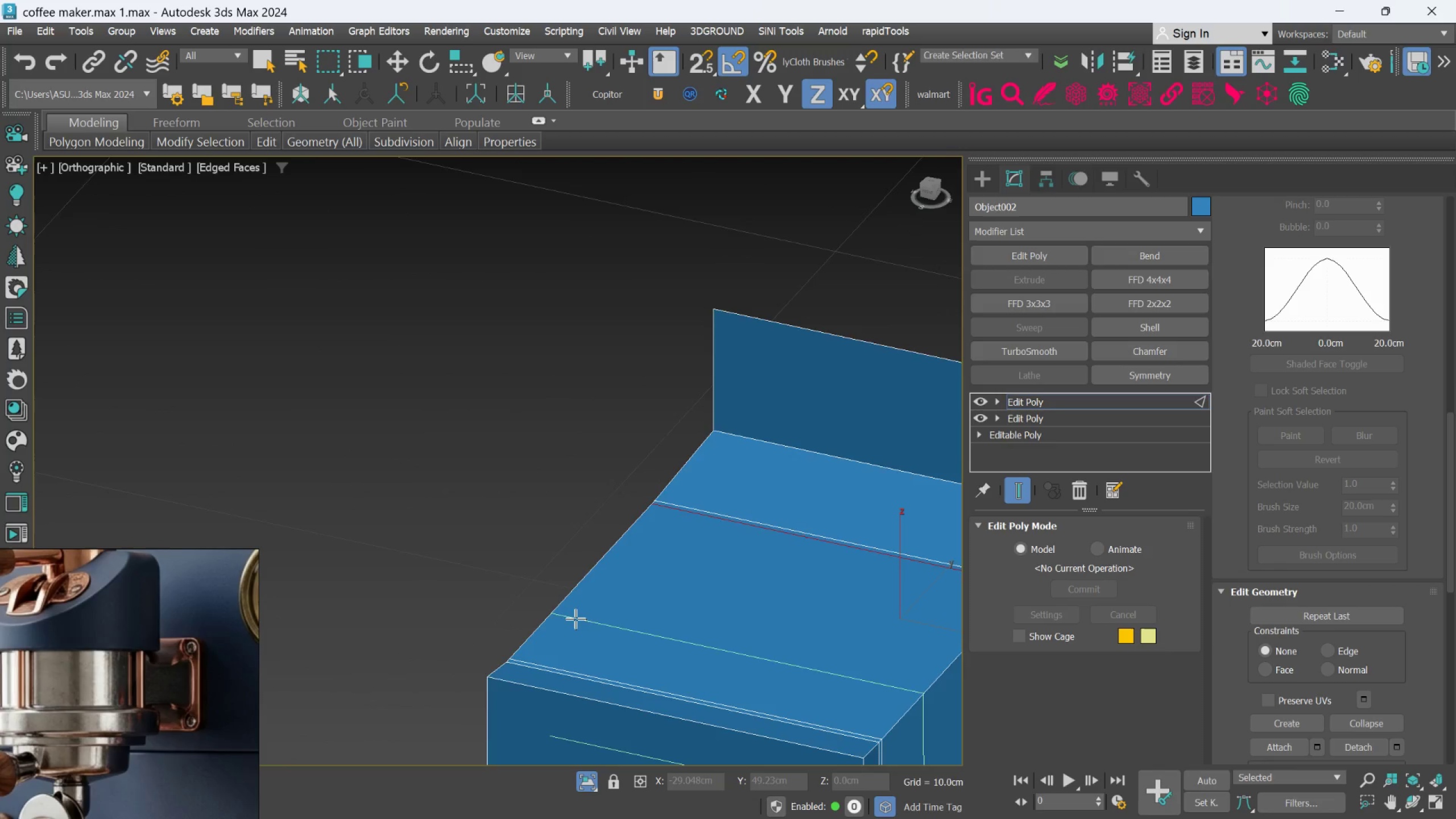 
hold_key(key=AltLeft, duration=0.56)
 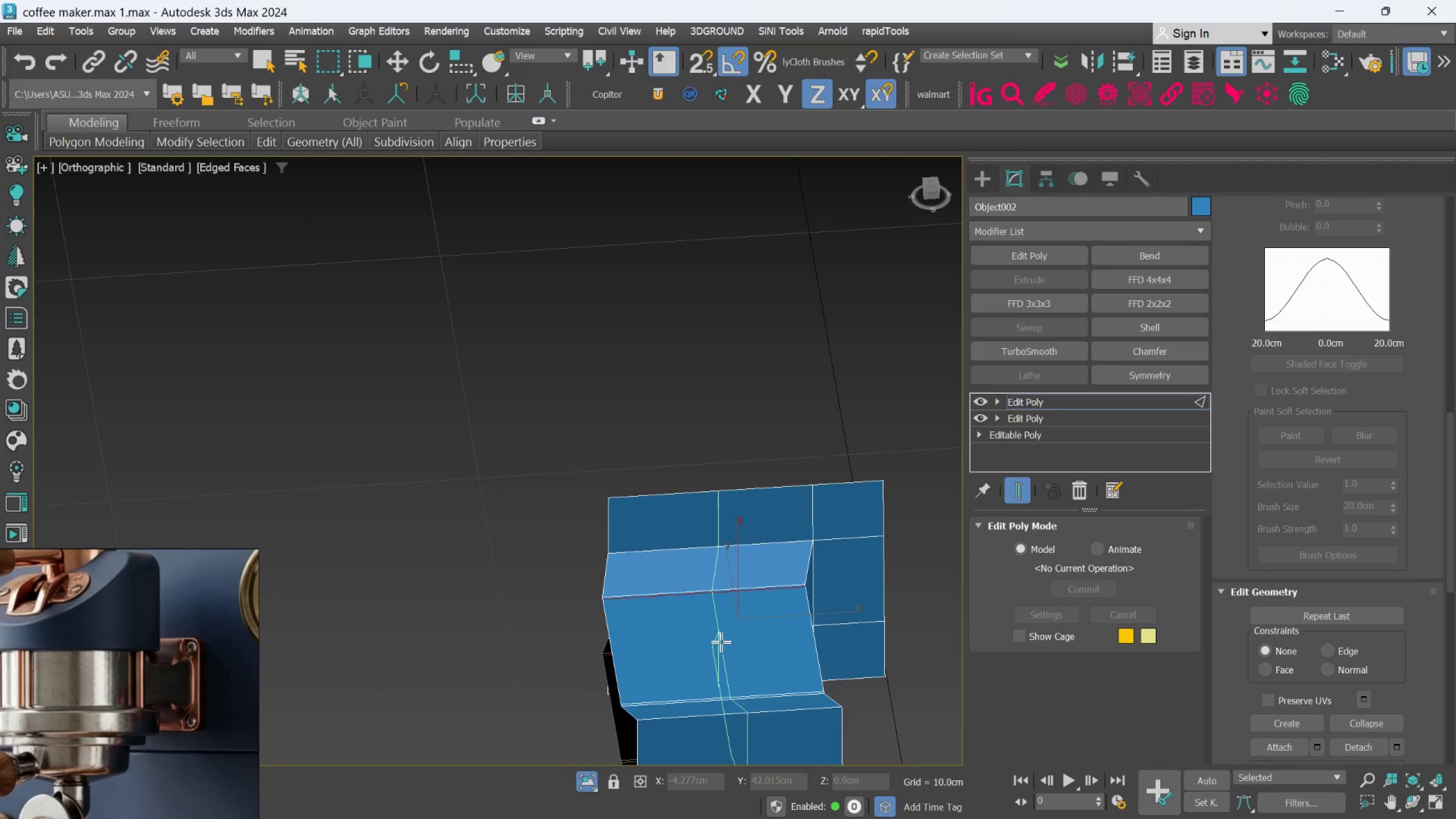 
scroll: coordinate [576, 619], scroll_direction: down, amount: 2.0
 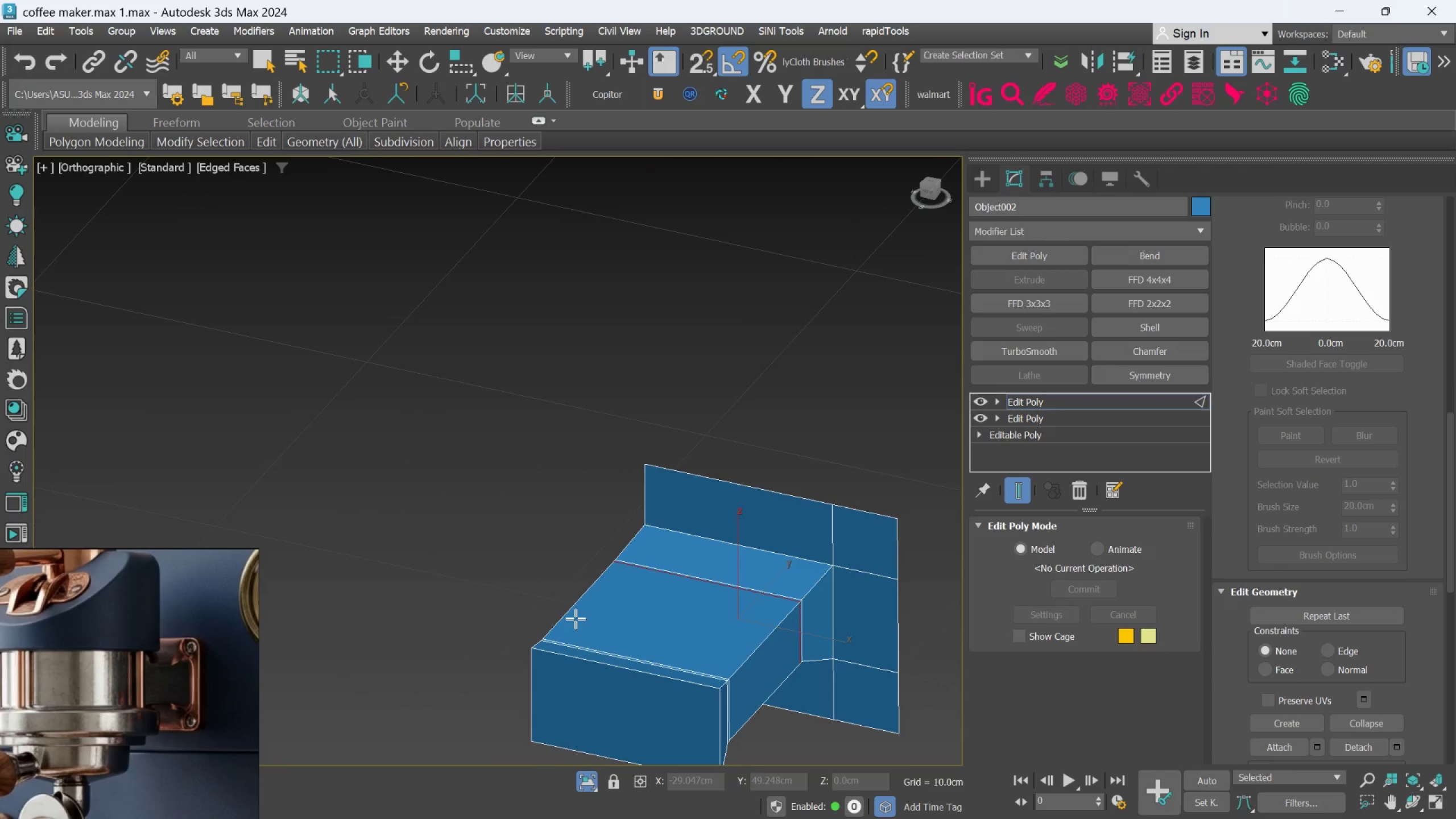 
left_click([715, 643])
 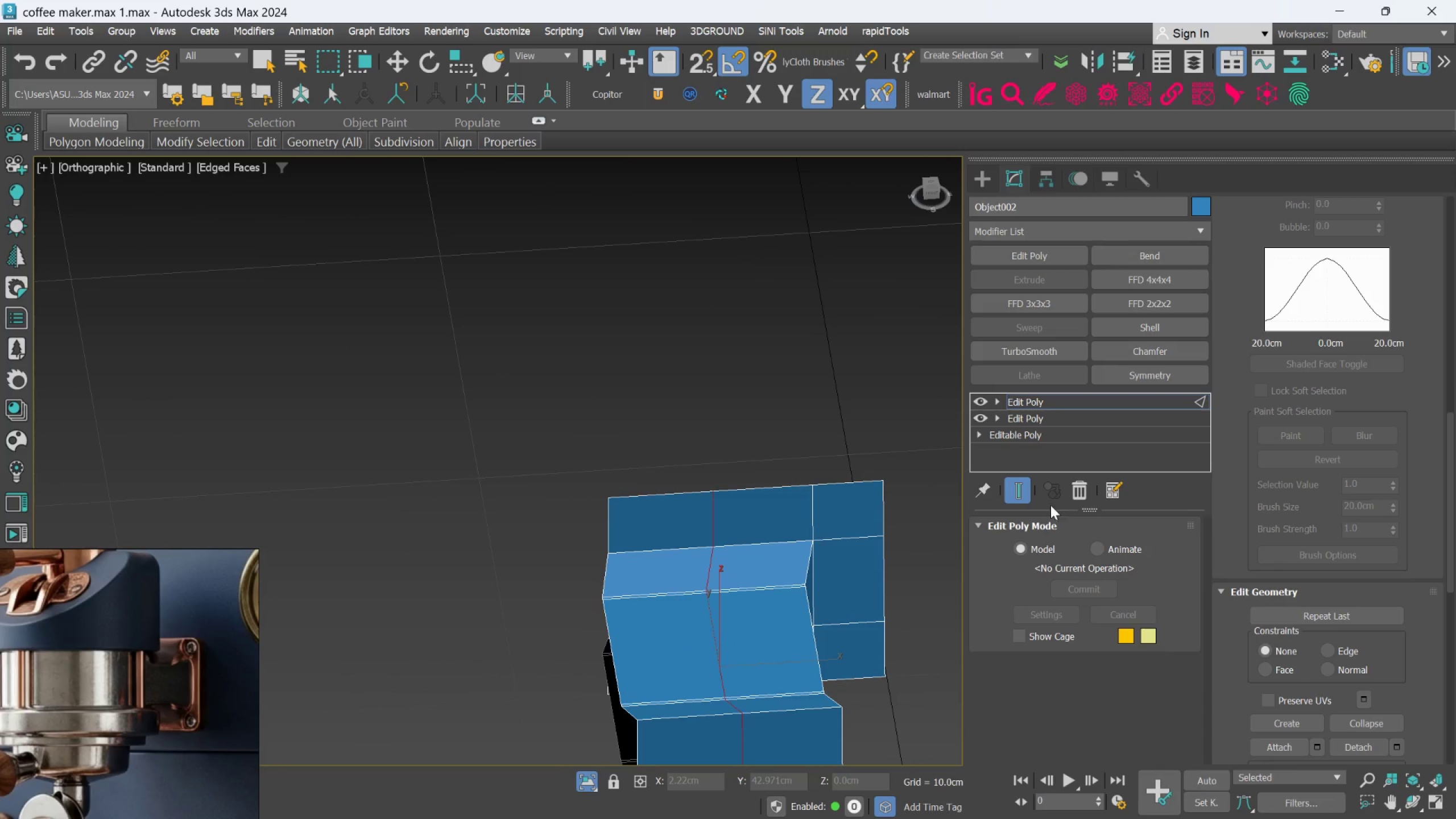 
hold_key(key=AltLeft, duration=0.48)
 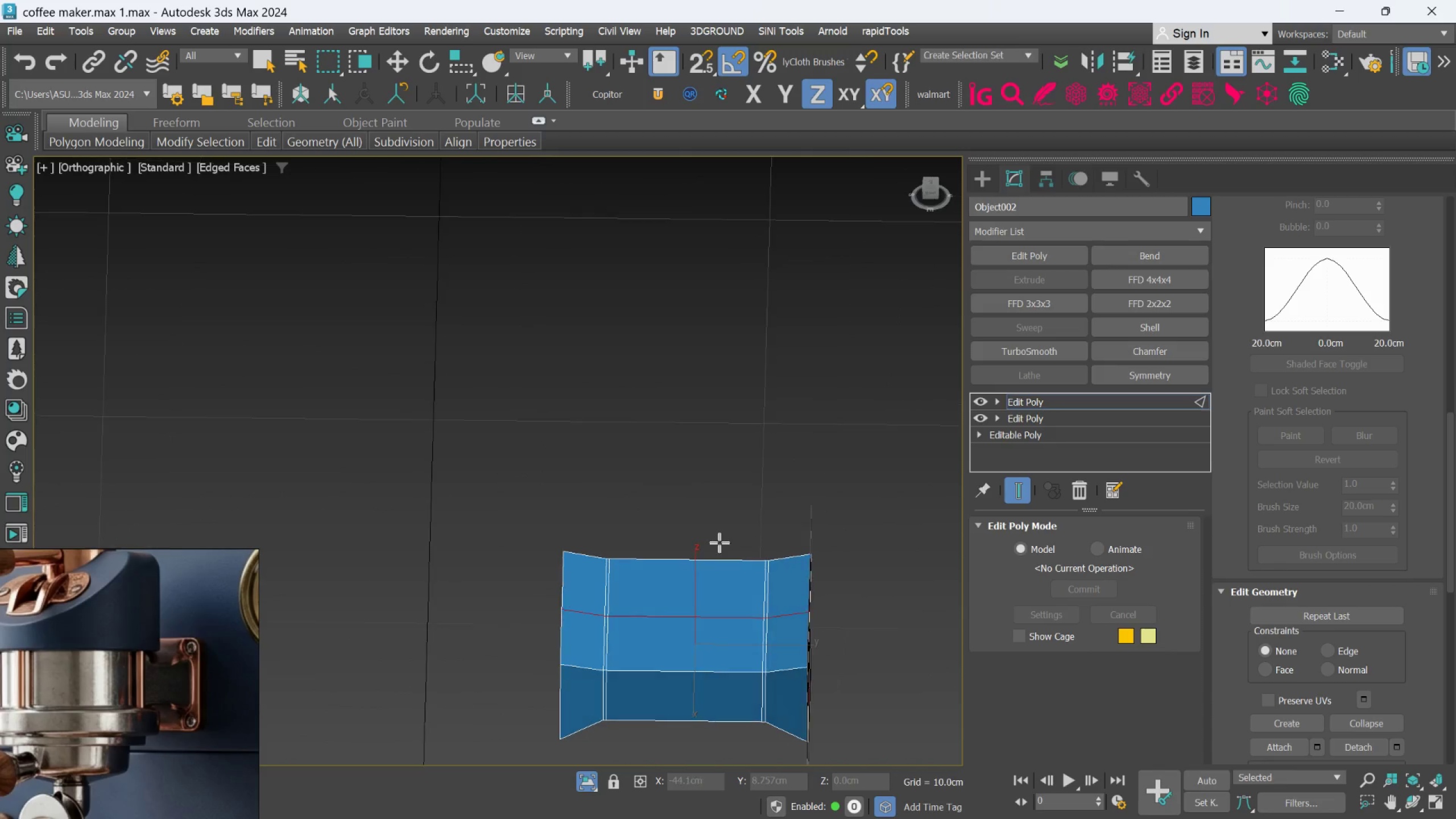 
key(Alt+AltLeft)
 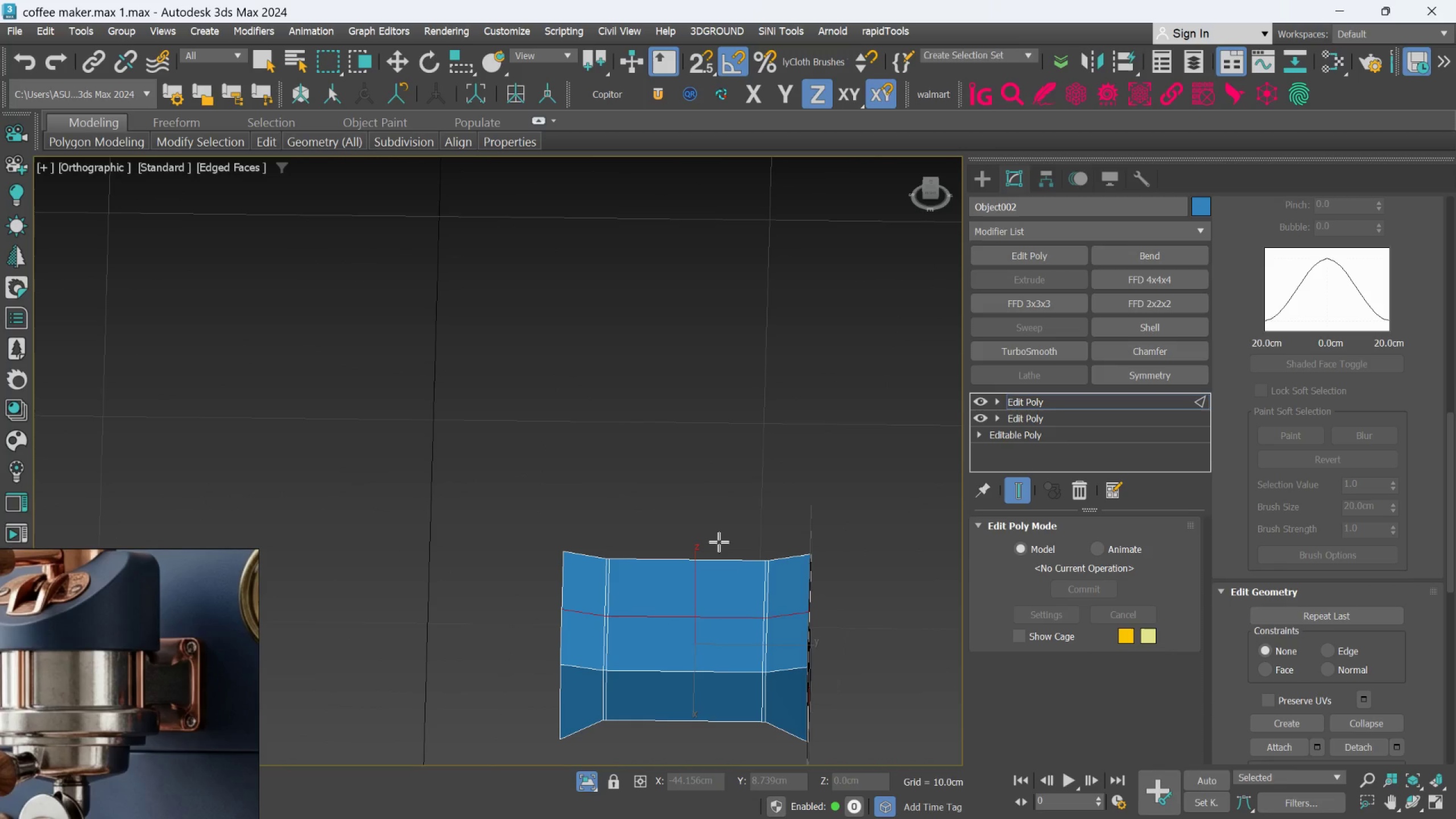 
scroll: coordinate [650, 554], scroll_direction: down, amount: 1.0
 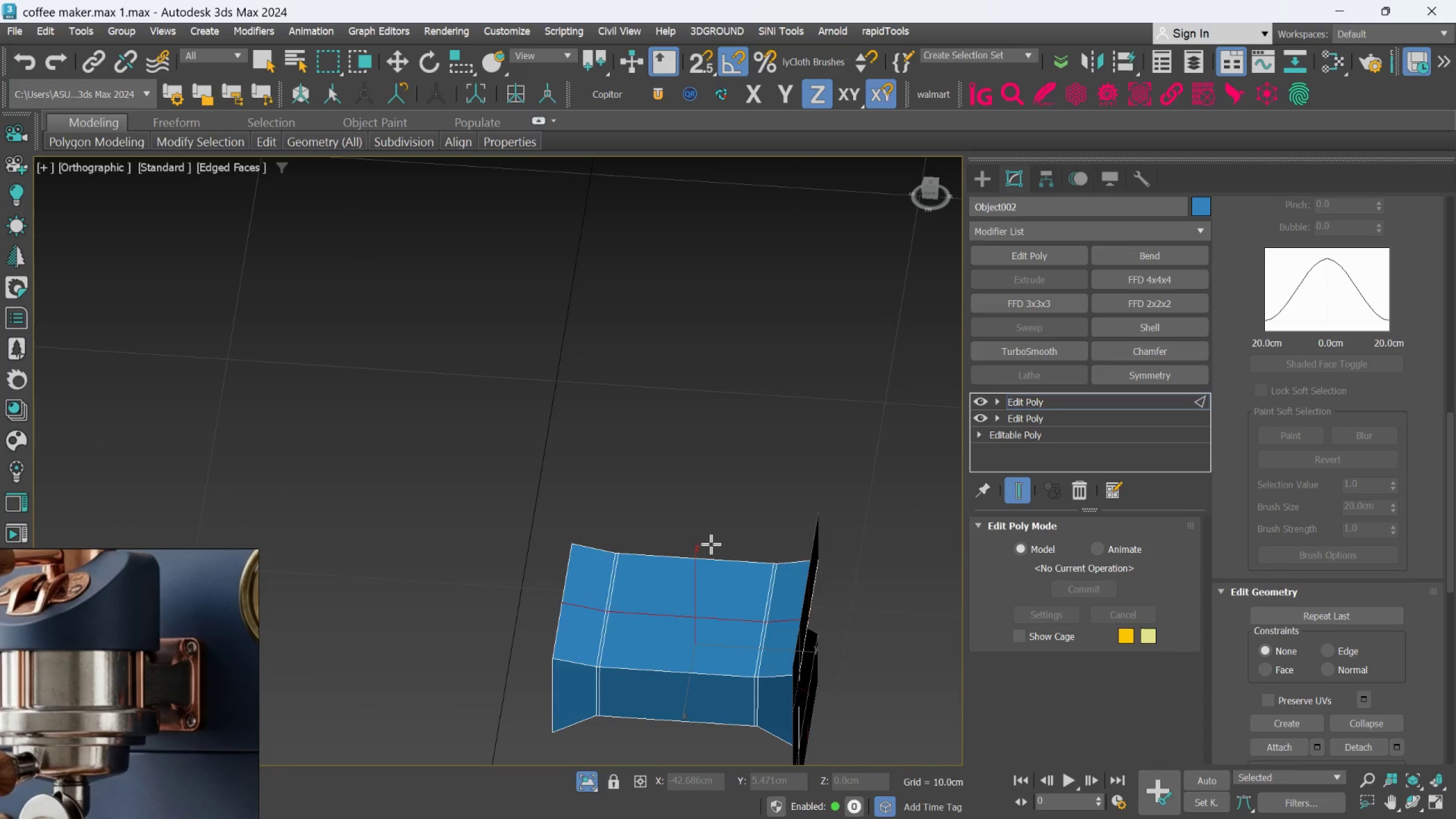 
key(Alt+AltLeft)
 